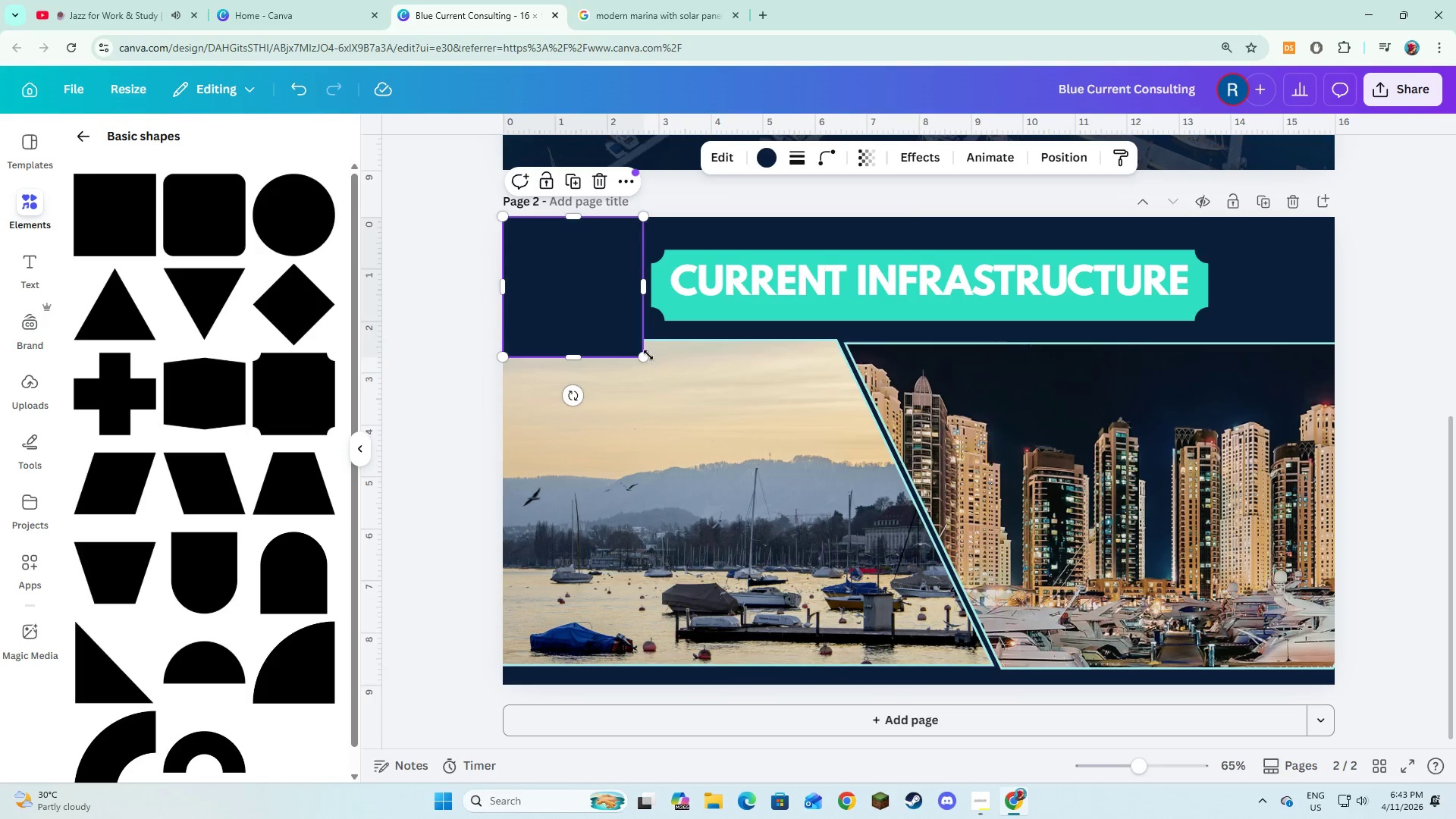 
left_click_drag(start_coordinate=[642, 353], to_coordinate=[1334, 679])
 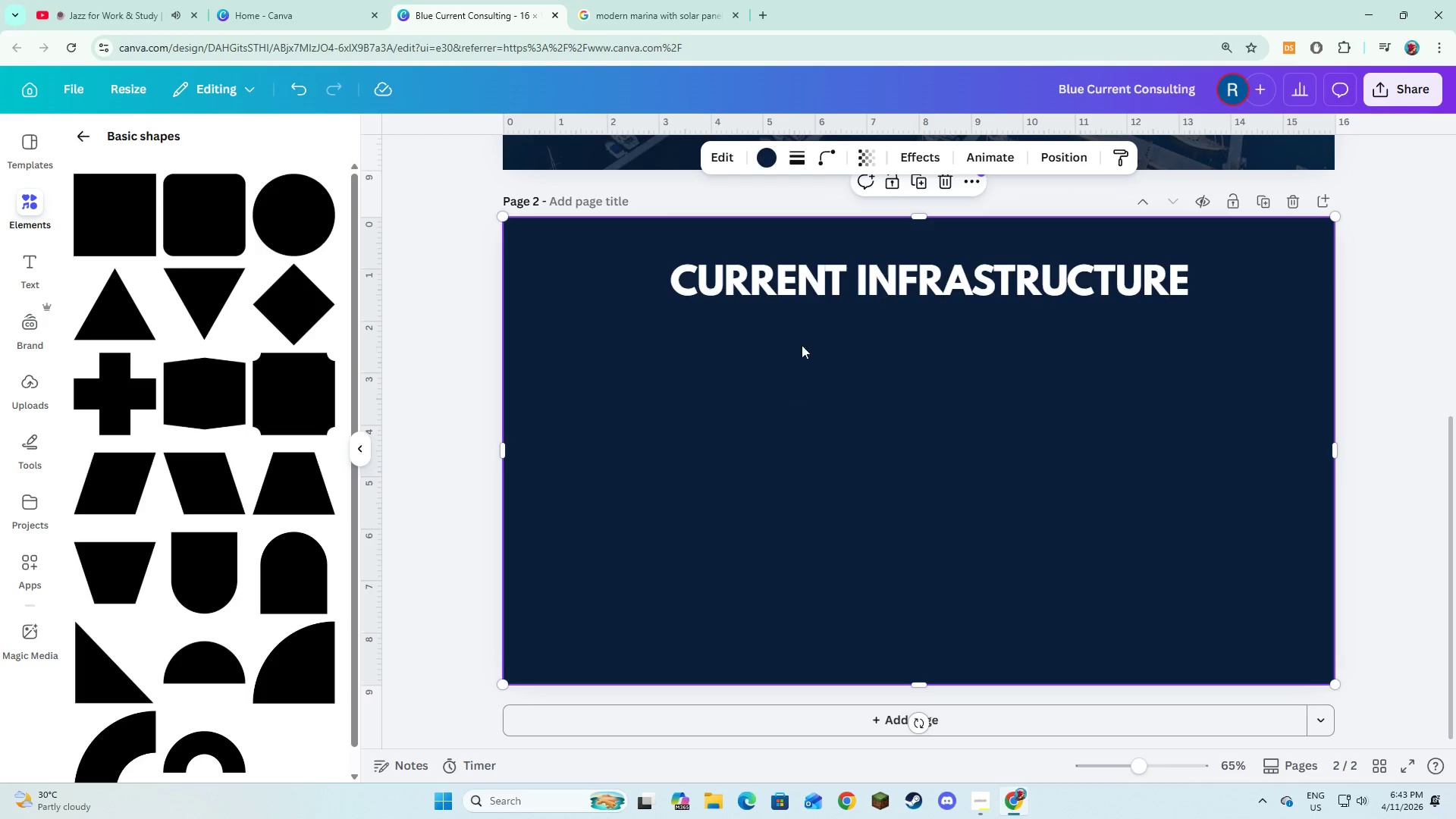 
left_click([767, 166])
 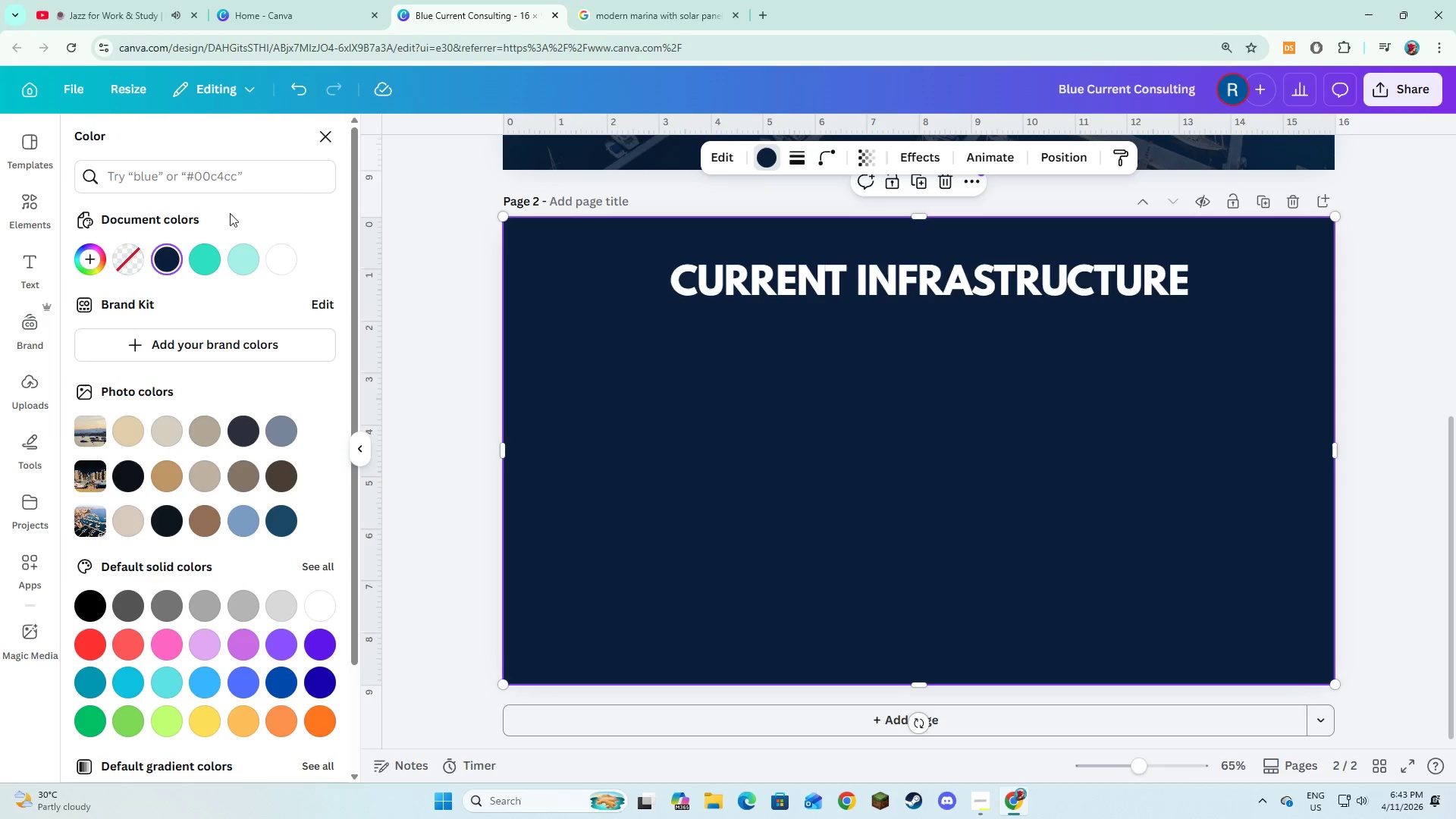 
left_click([243, 176])
 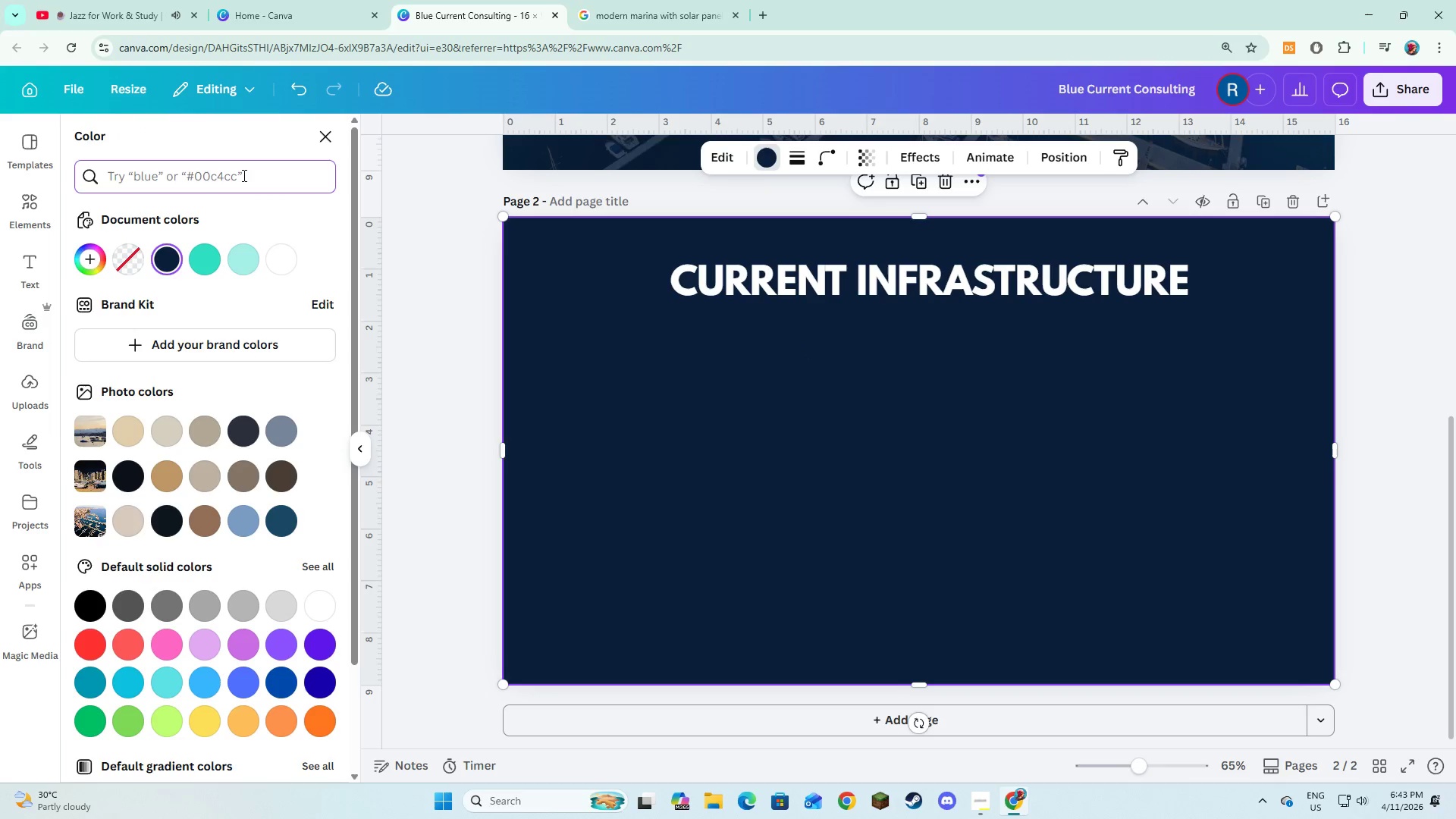 
key(Shift+3)
 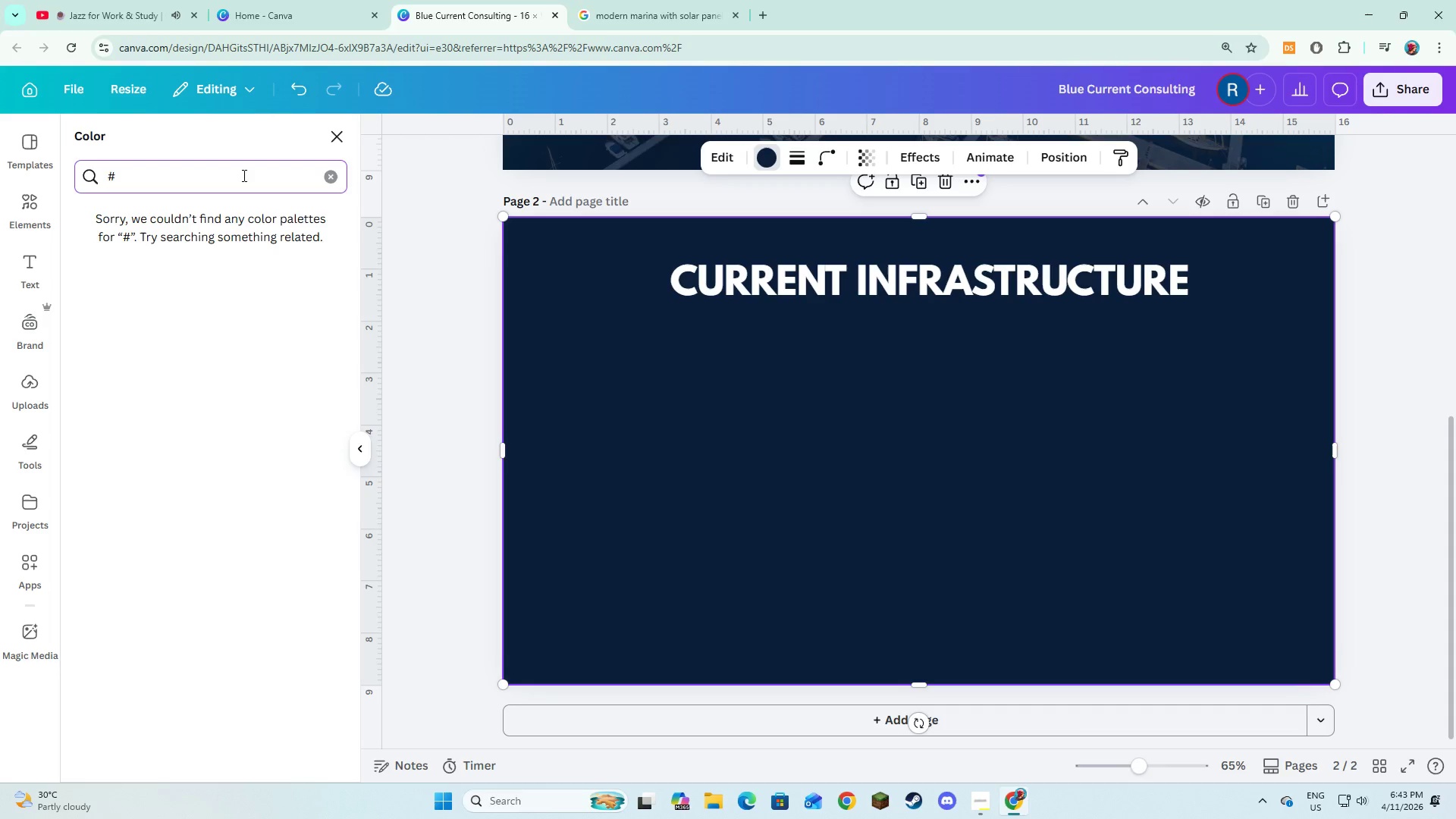 
wait(6.31)
 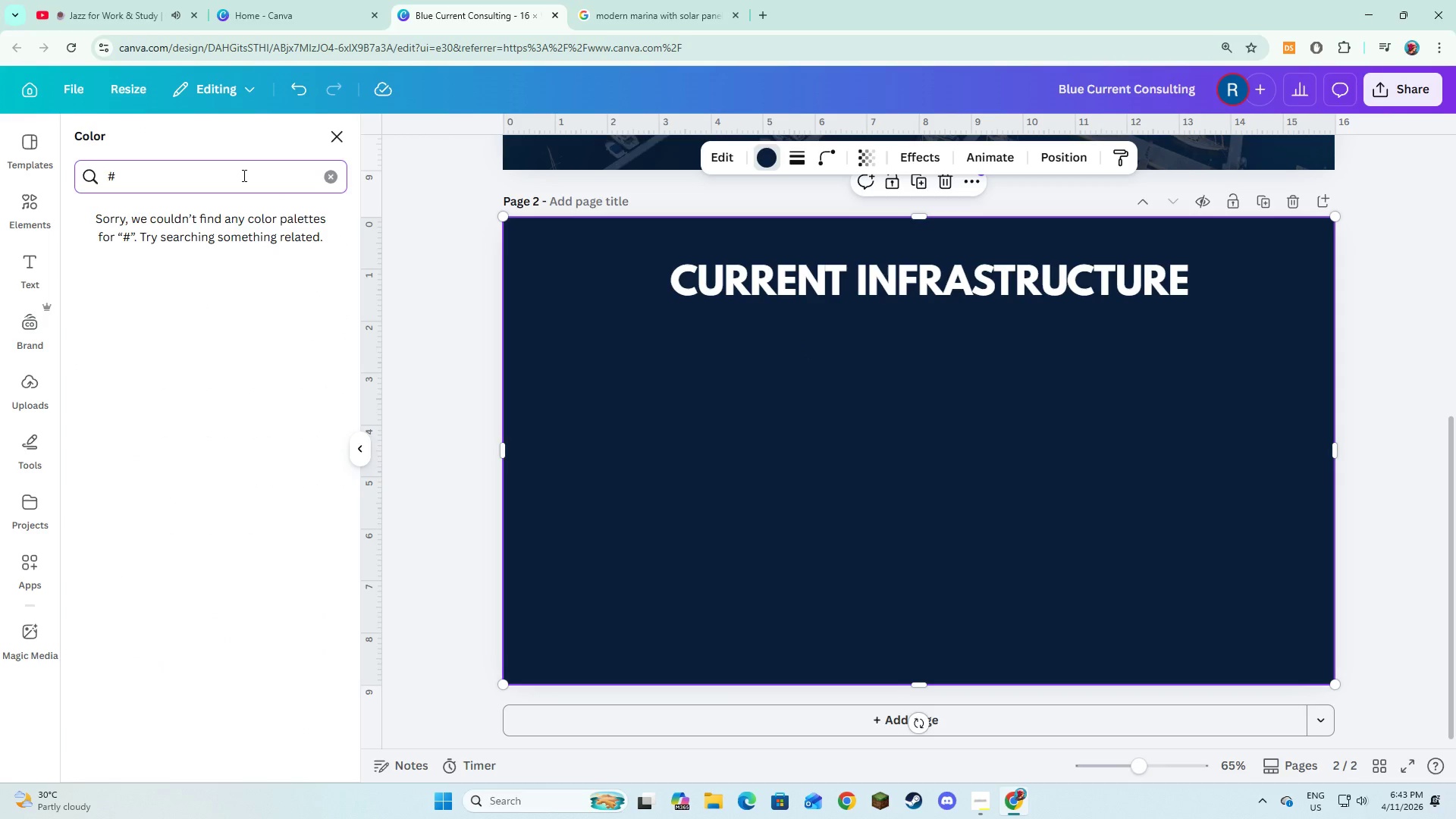 
type(123A63)
 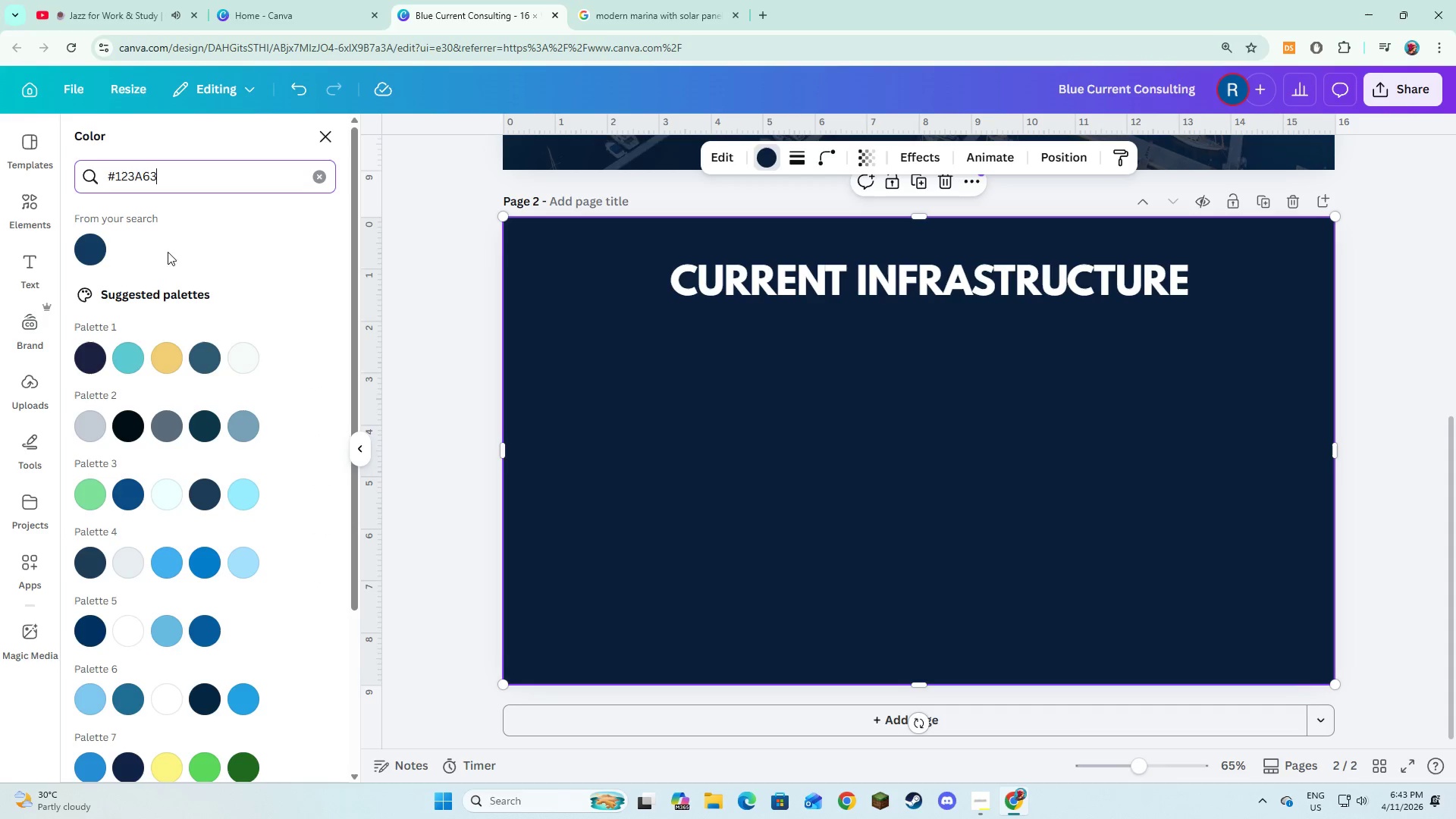 
left_click([83, 248])
 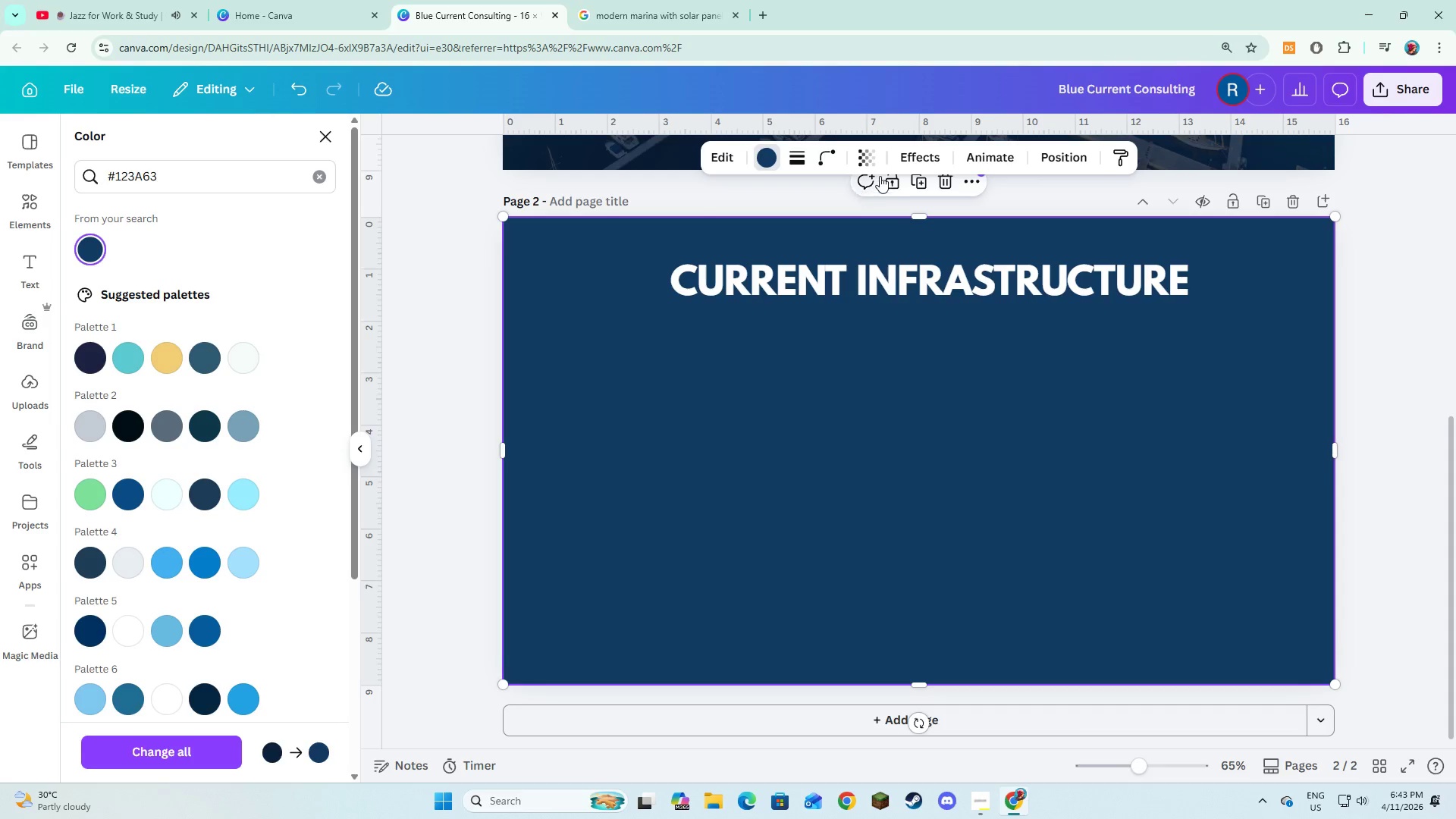 
left_click([876, 166])
 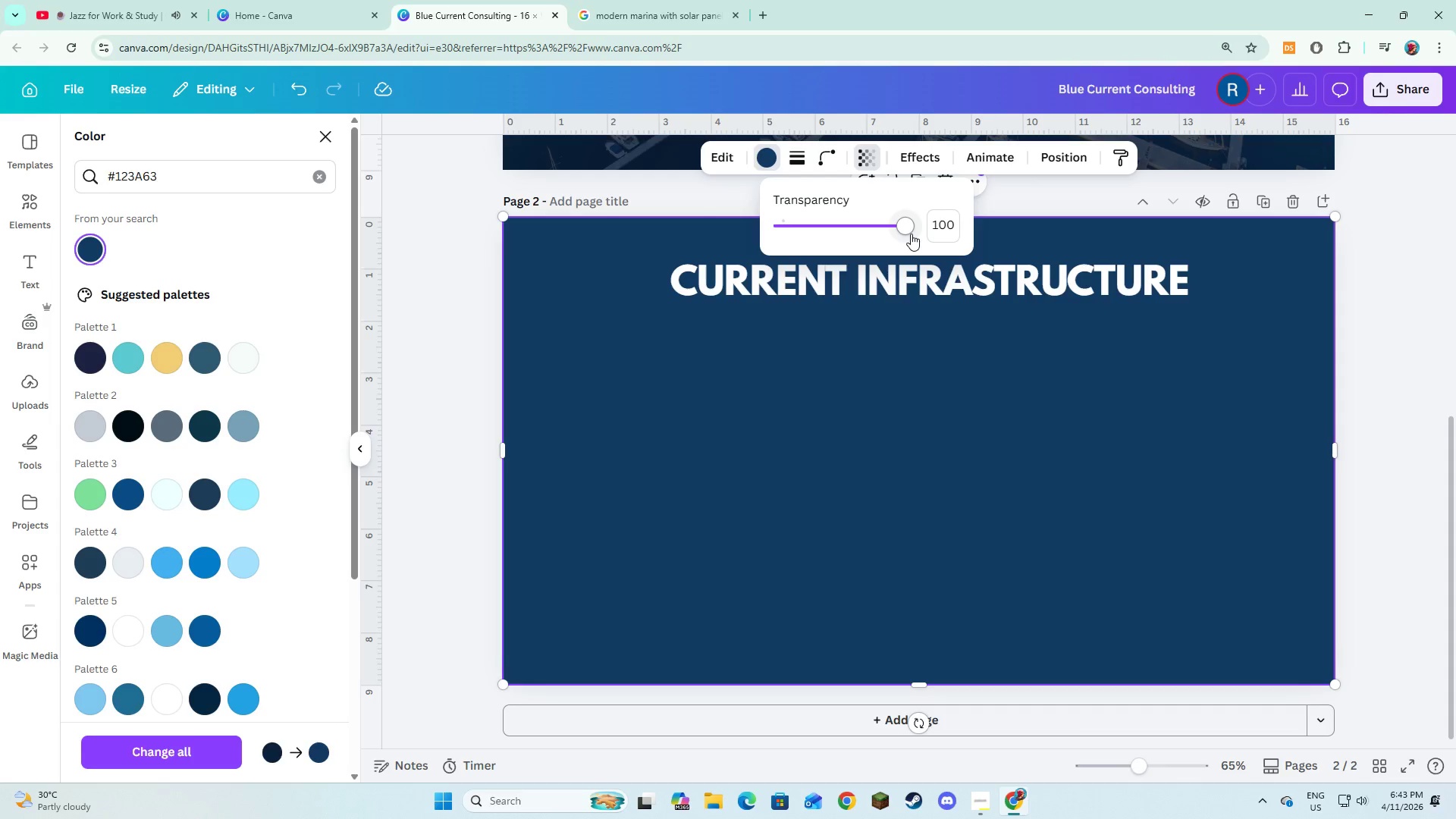 
left_click_drag(start_coordinate=[911, 234], to_coordinate=[805, 221])
 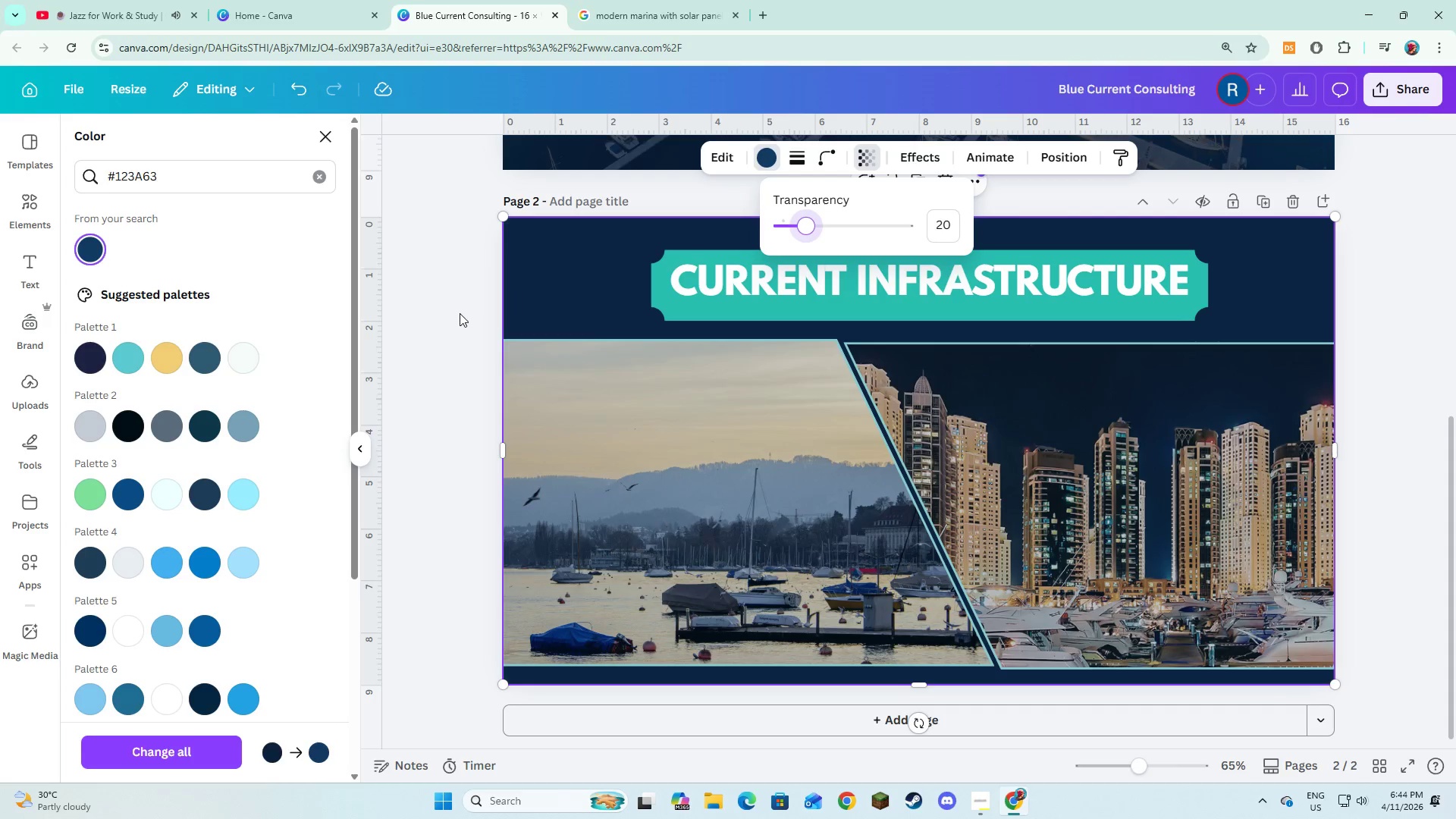 
left_click([460, 313])
 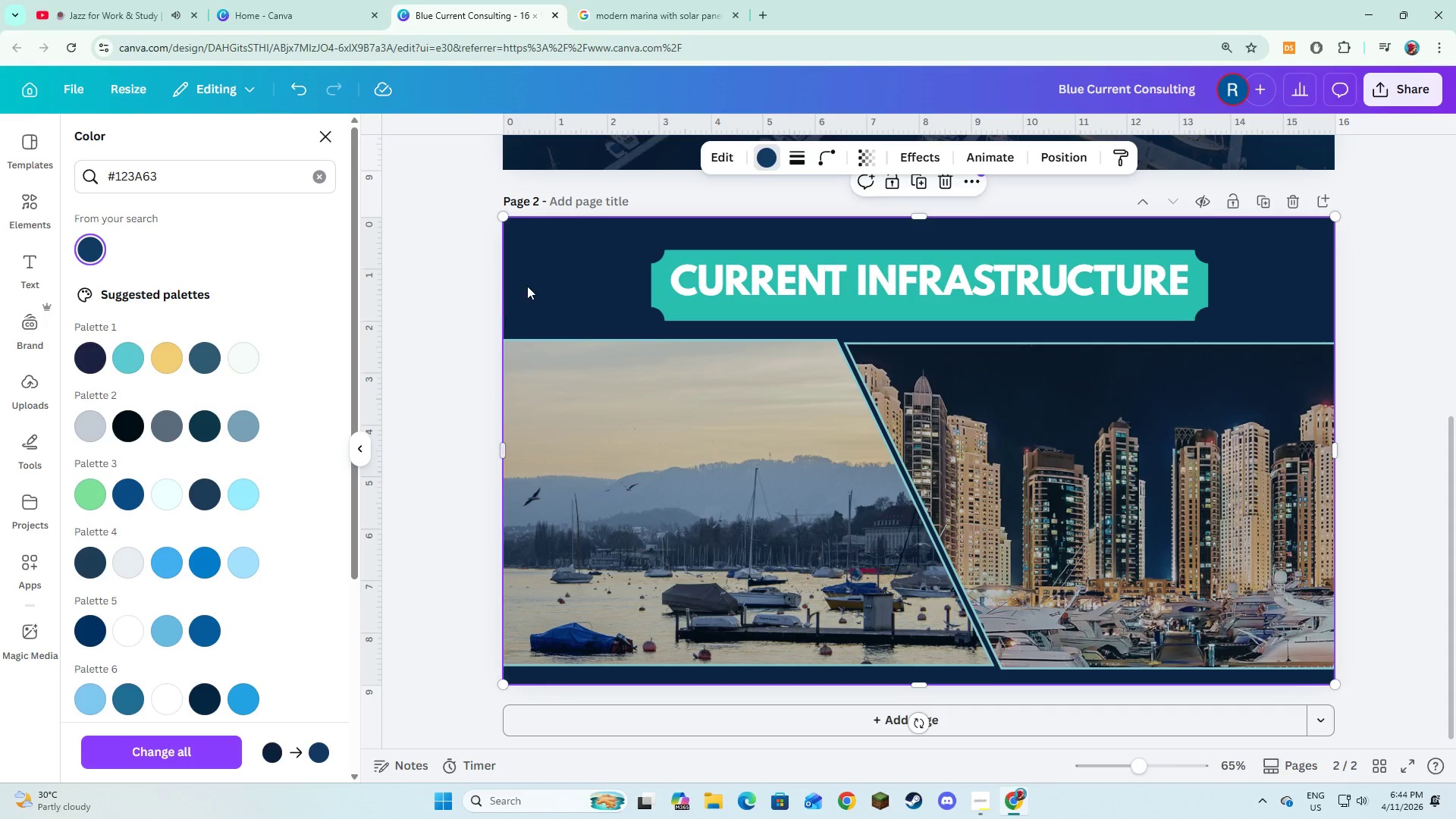 
left_click([529, 286])
 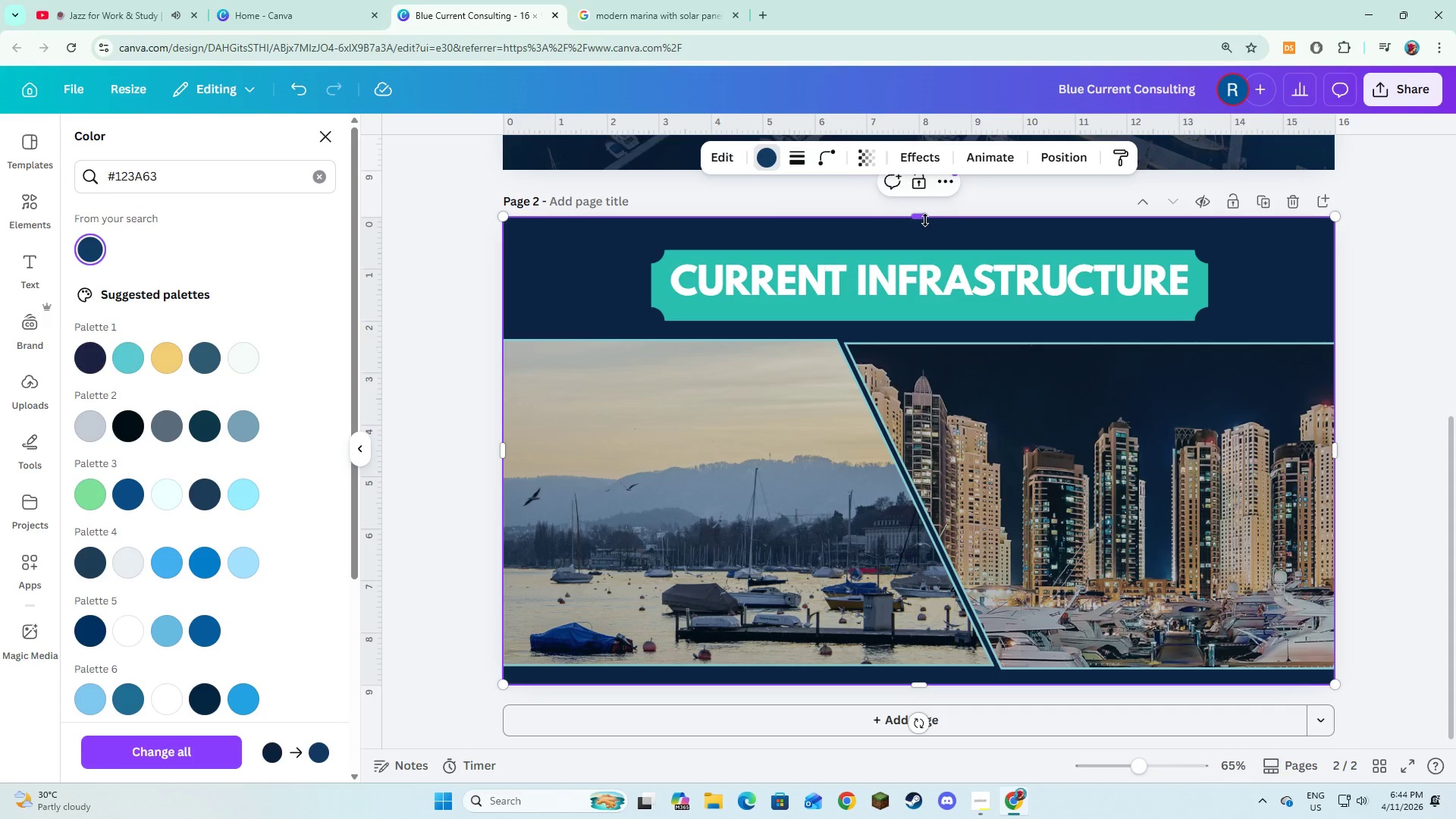 
left_click_drag(start_coordinate=[924, 218], to_coordinate=[956, 335])
 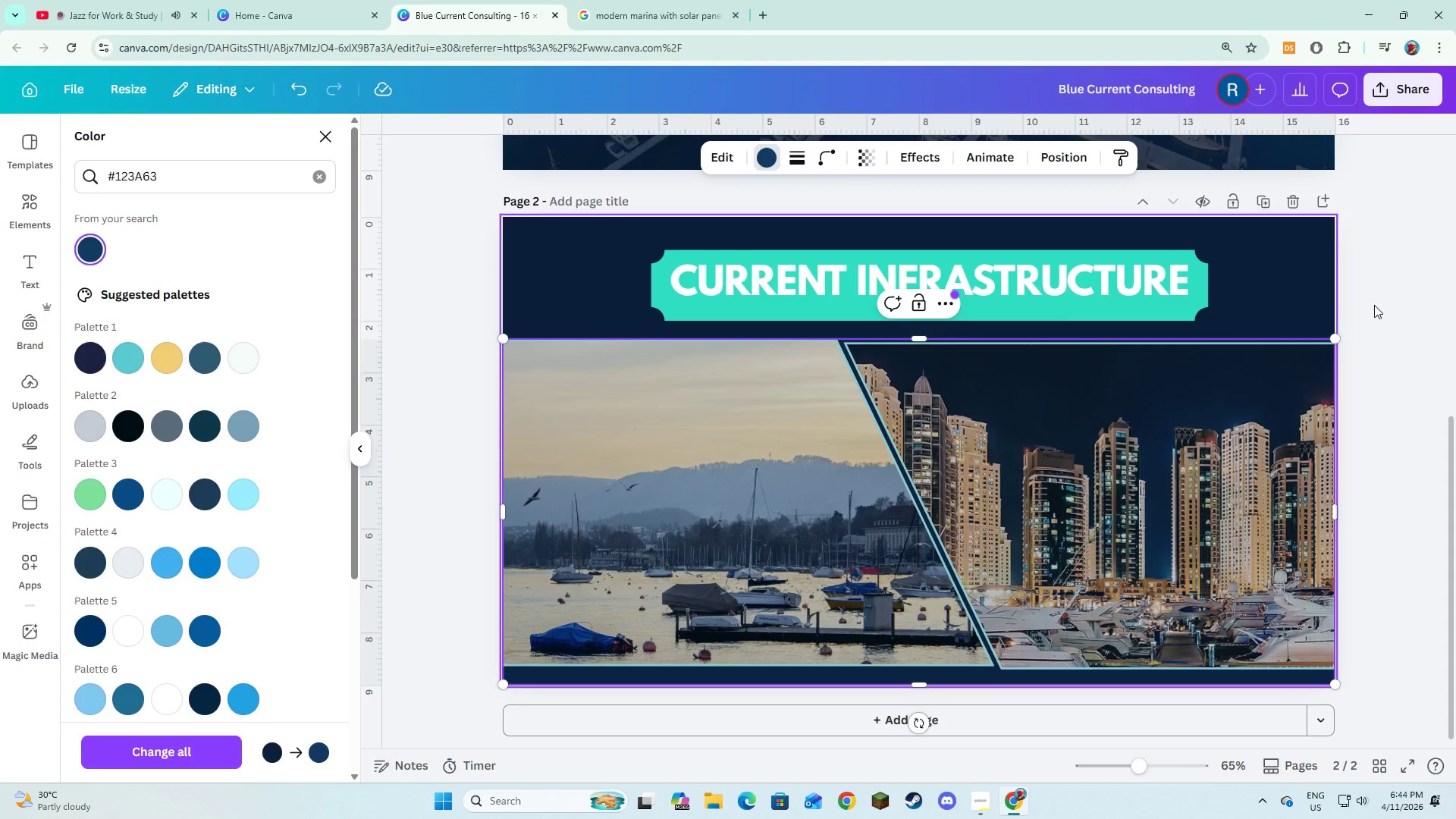 
left_click([1386, 305])
 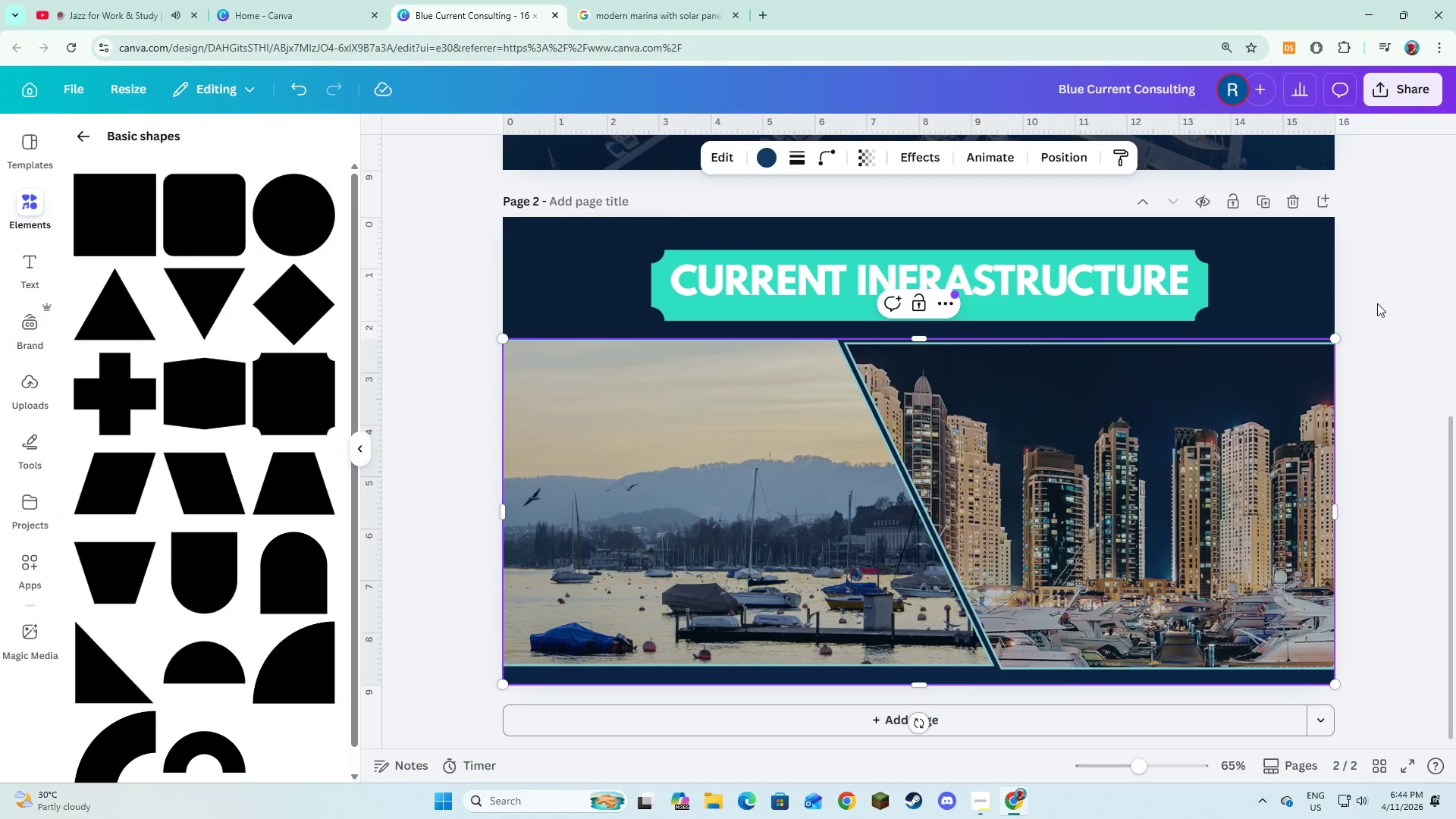 
left_click([1392, 311])
 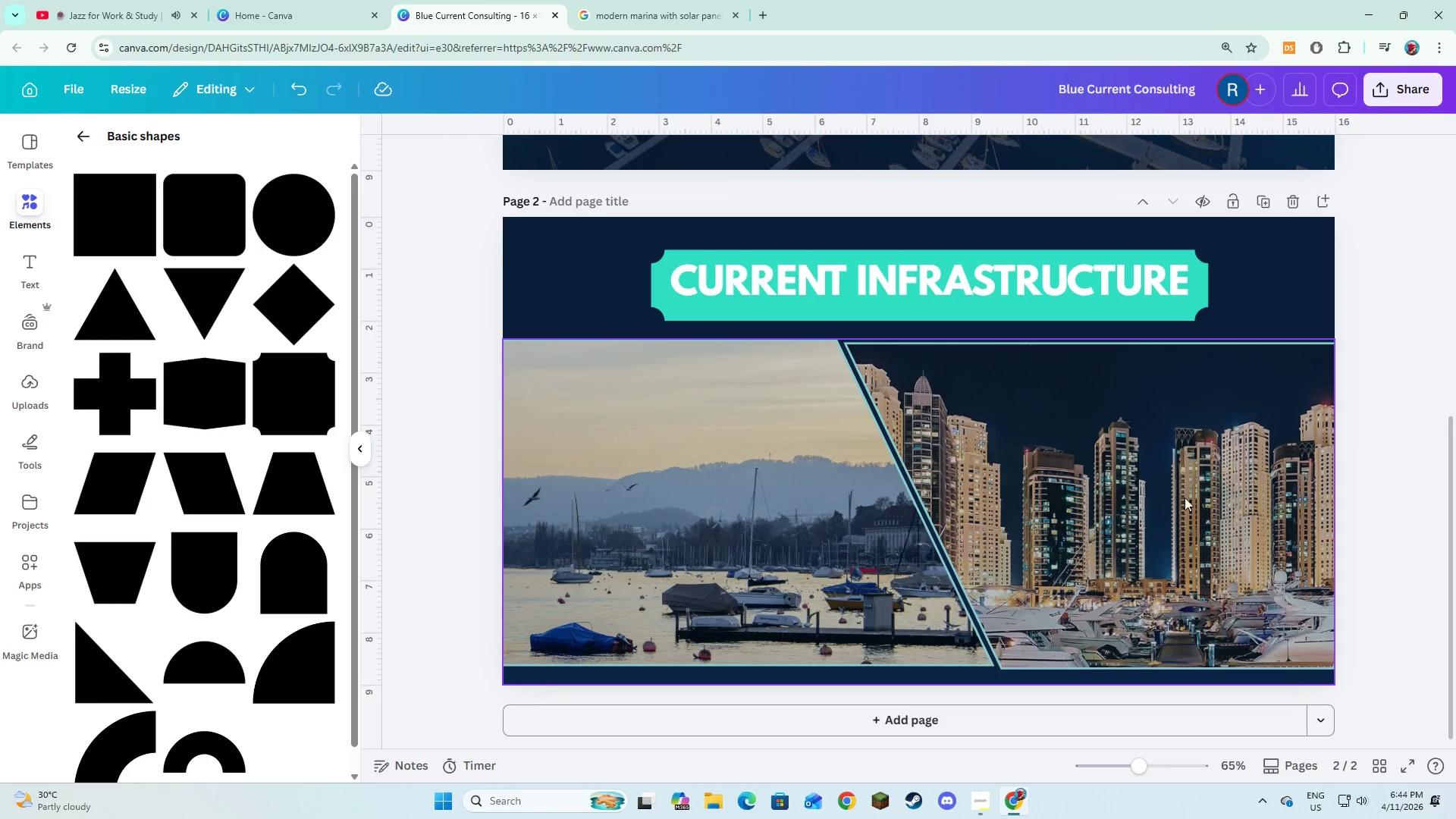 
mouse_move([105, 263])
 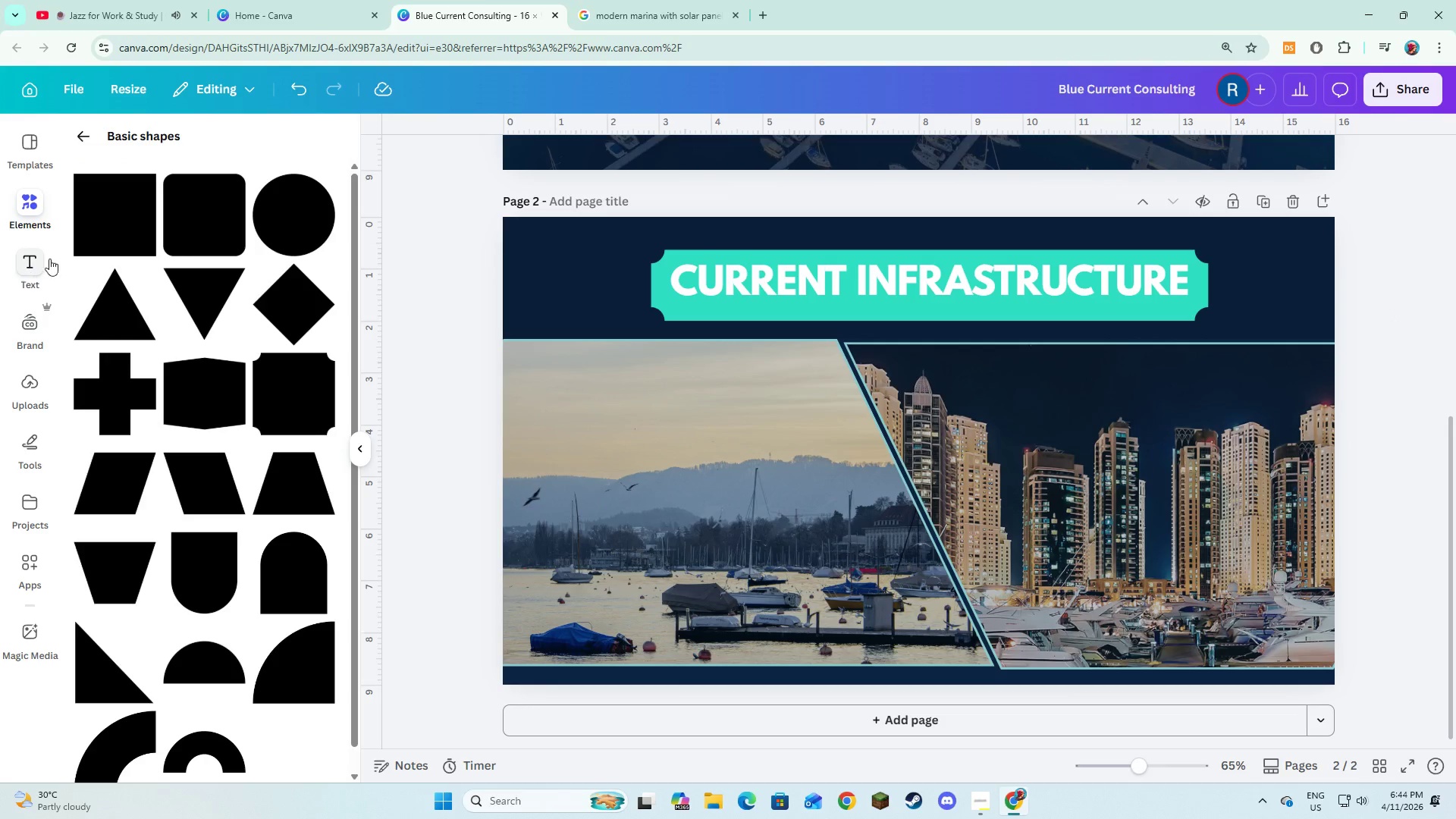 
left_click([105, 232])
 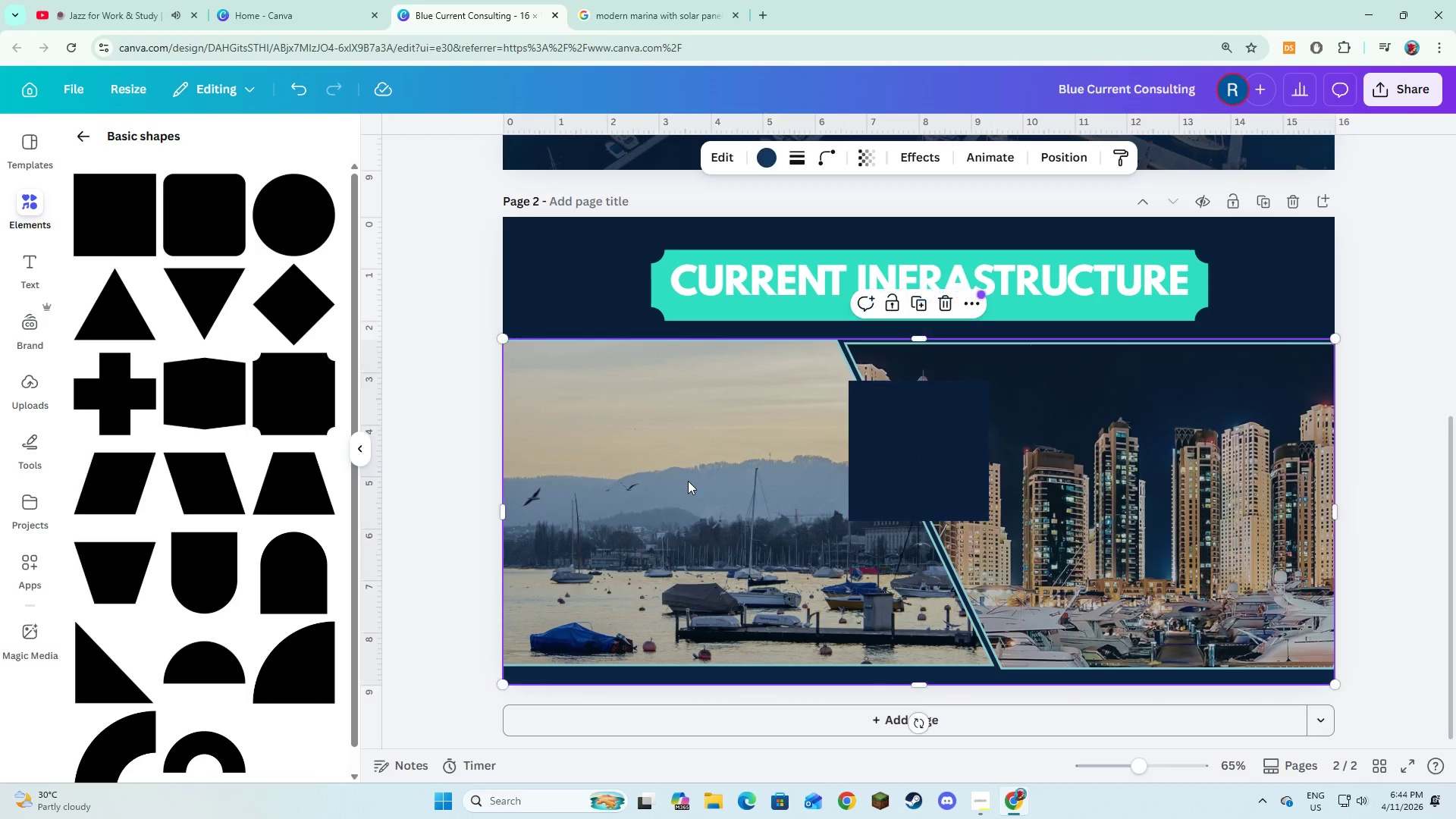 
double_click([891, 465])
 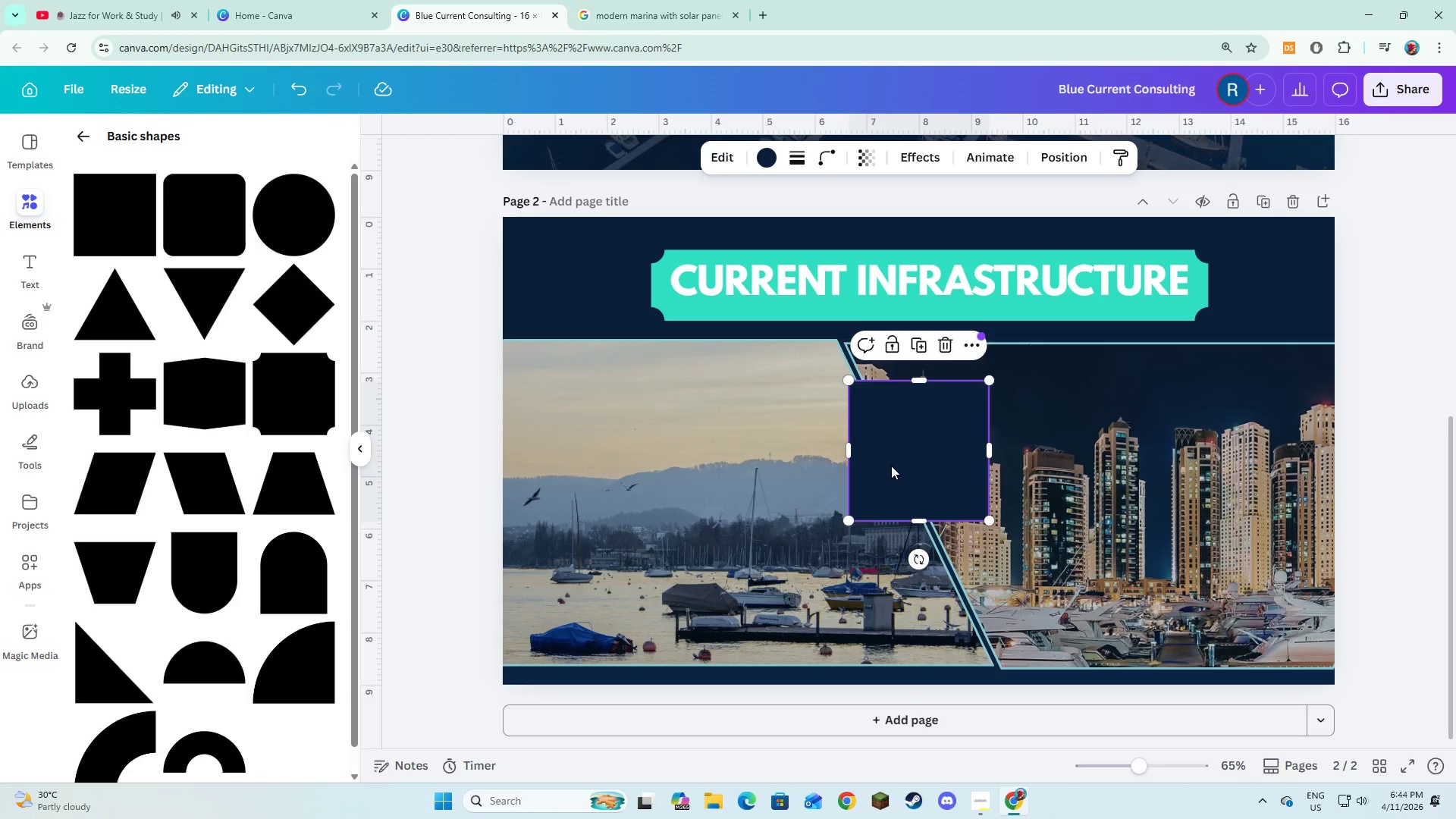 
left_click_drag(start_coordinate=[891, 466], to_coordinate=[658, 462])
 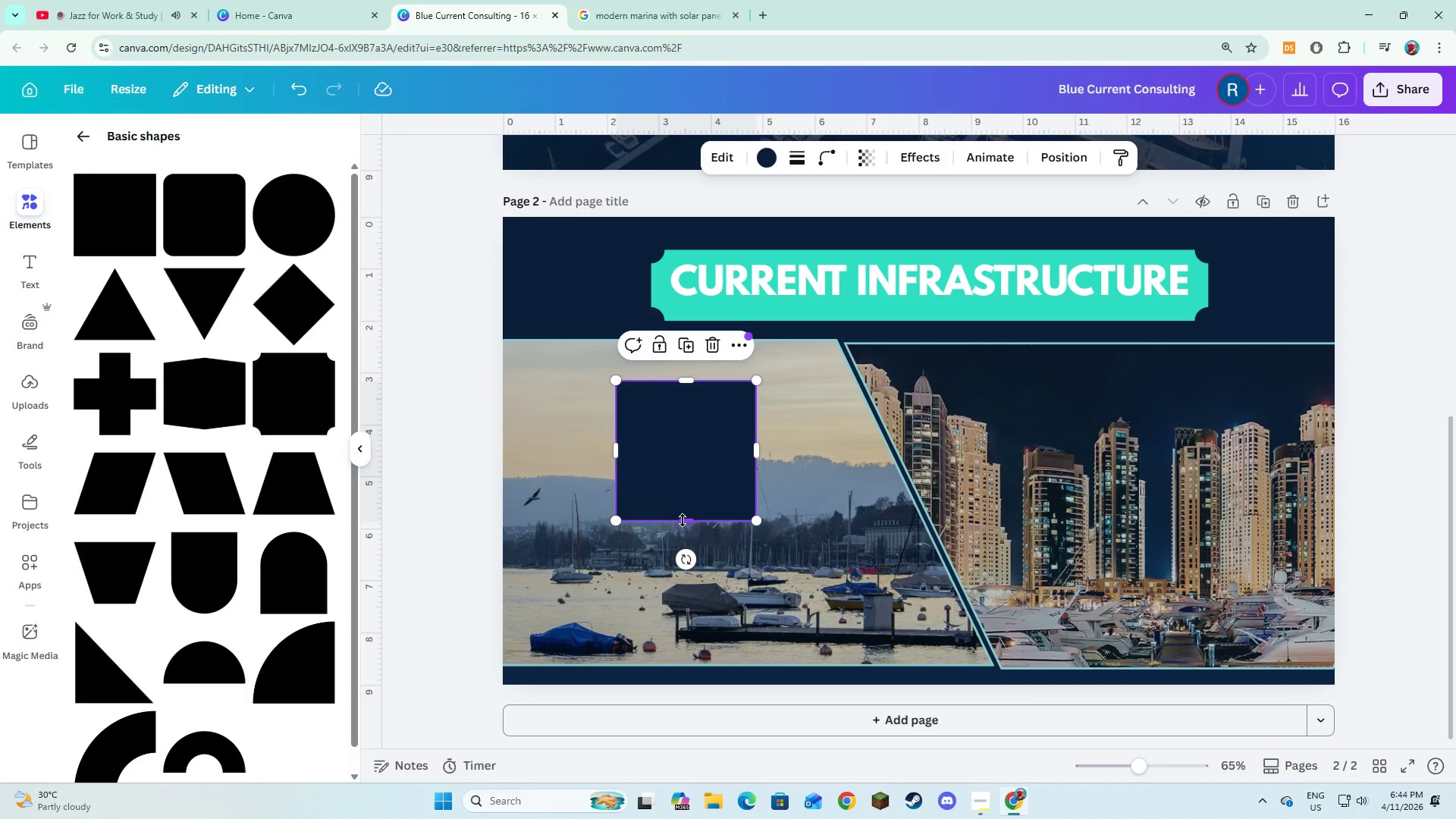 
left_click_drag(start_coordinate=[682, 520], to_coordinate=[686, 418])
 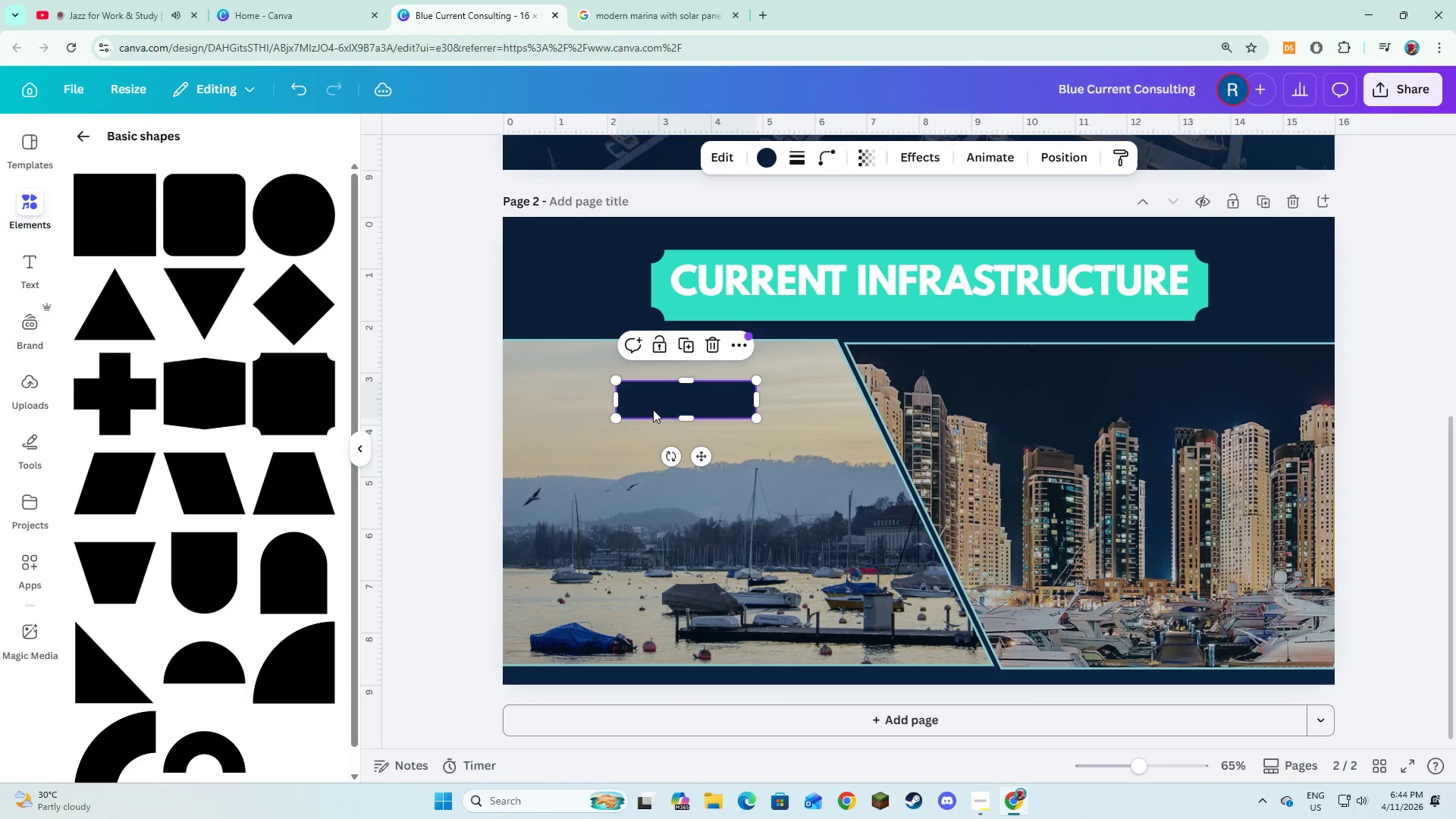 
left_click_drag(start_coordinate=[653, 410], to_coordinate=[582, 394])
 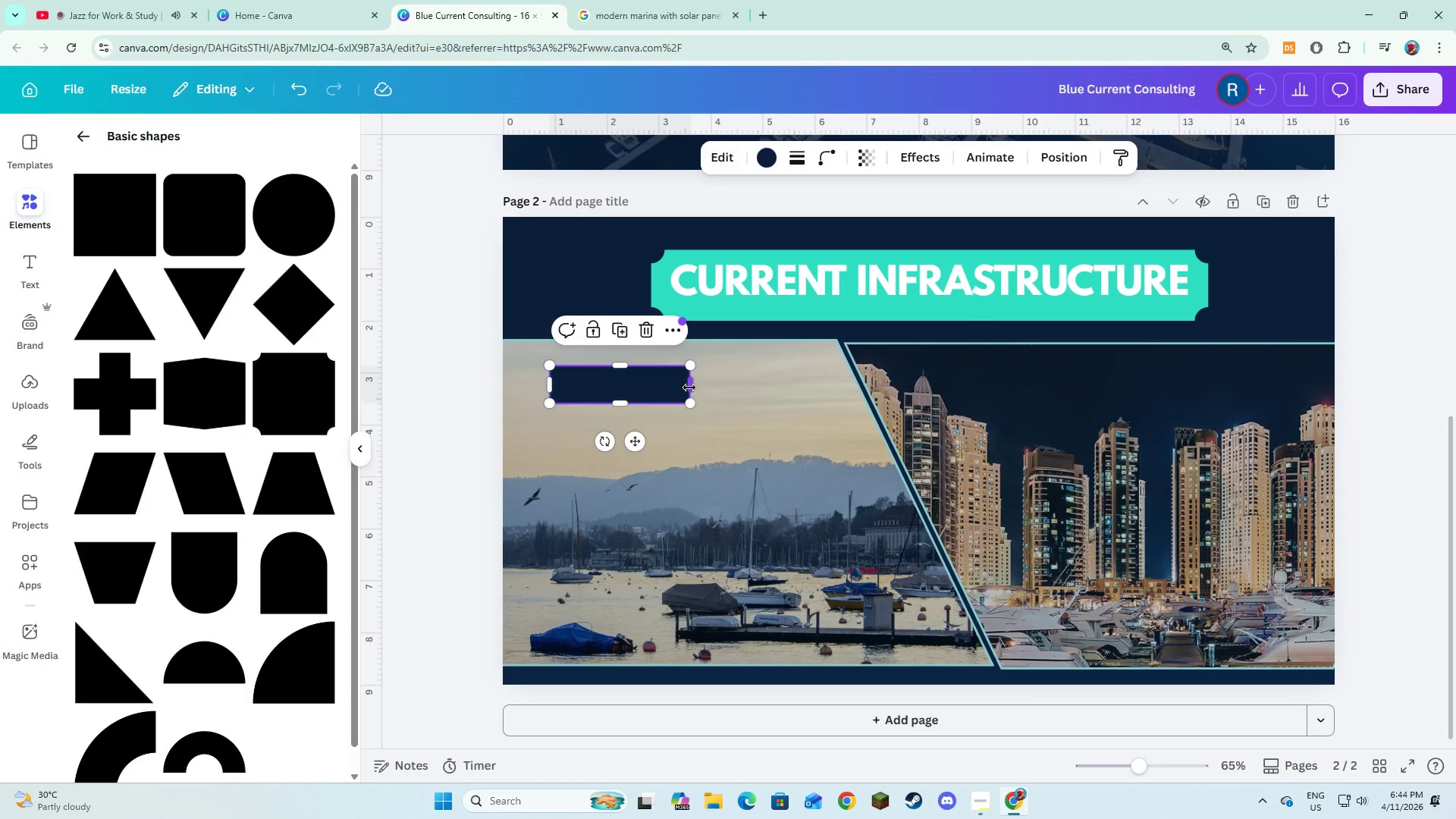 
left_click_drag(start_coordinate=[689, 388], to_coordinate=[810, 408])
 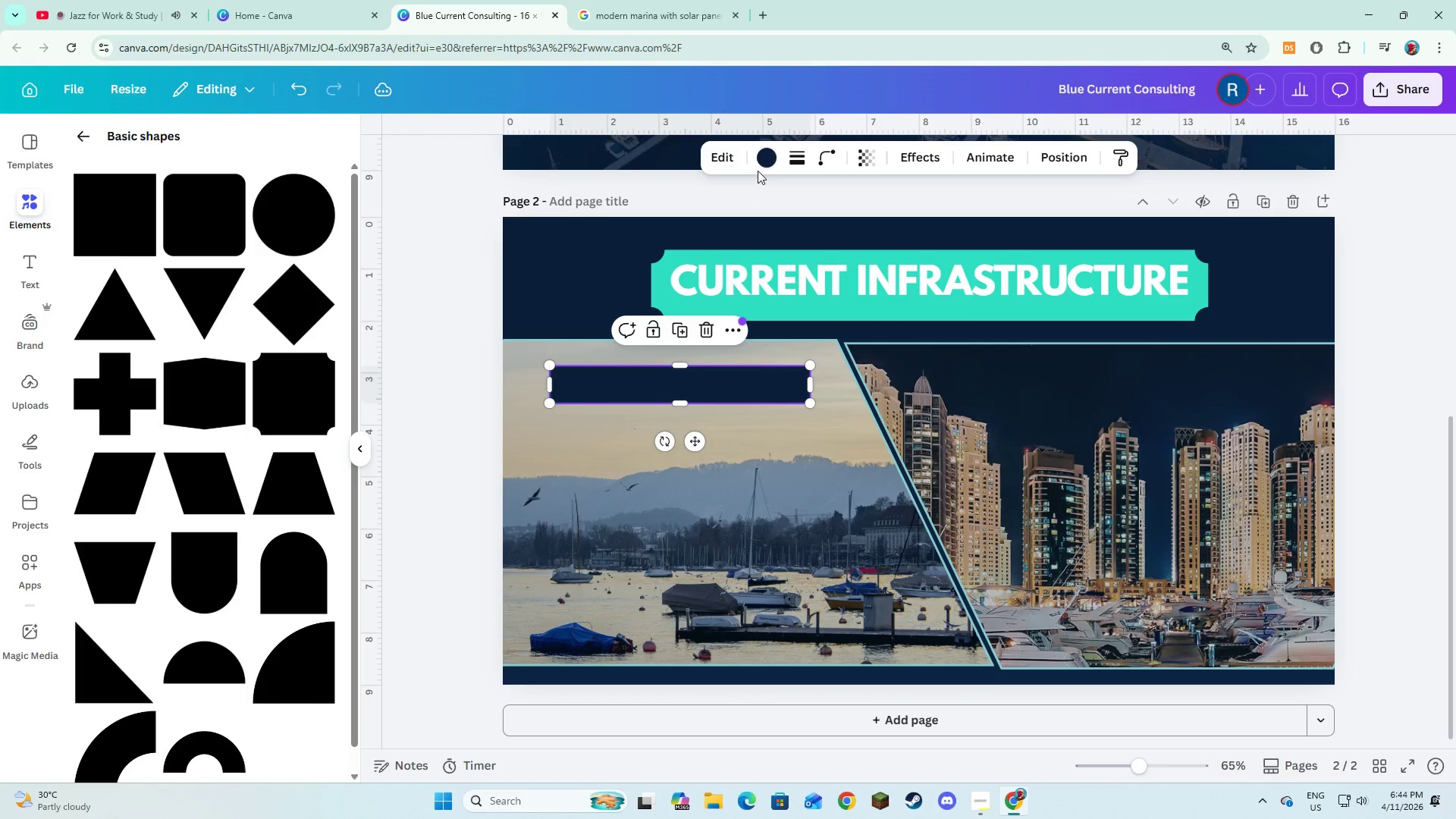 
left_click([761, 163])
 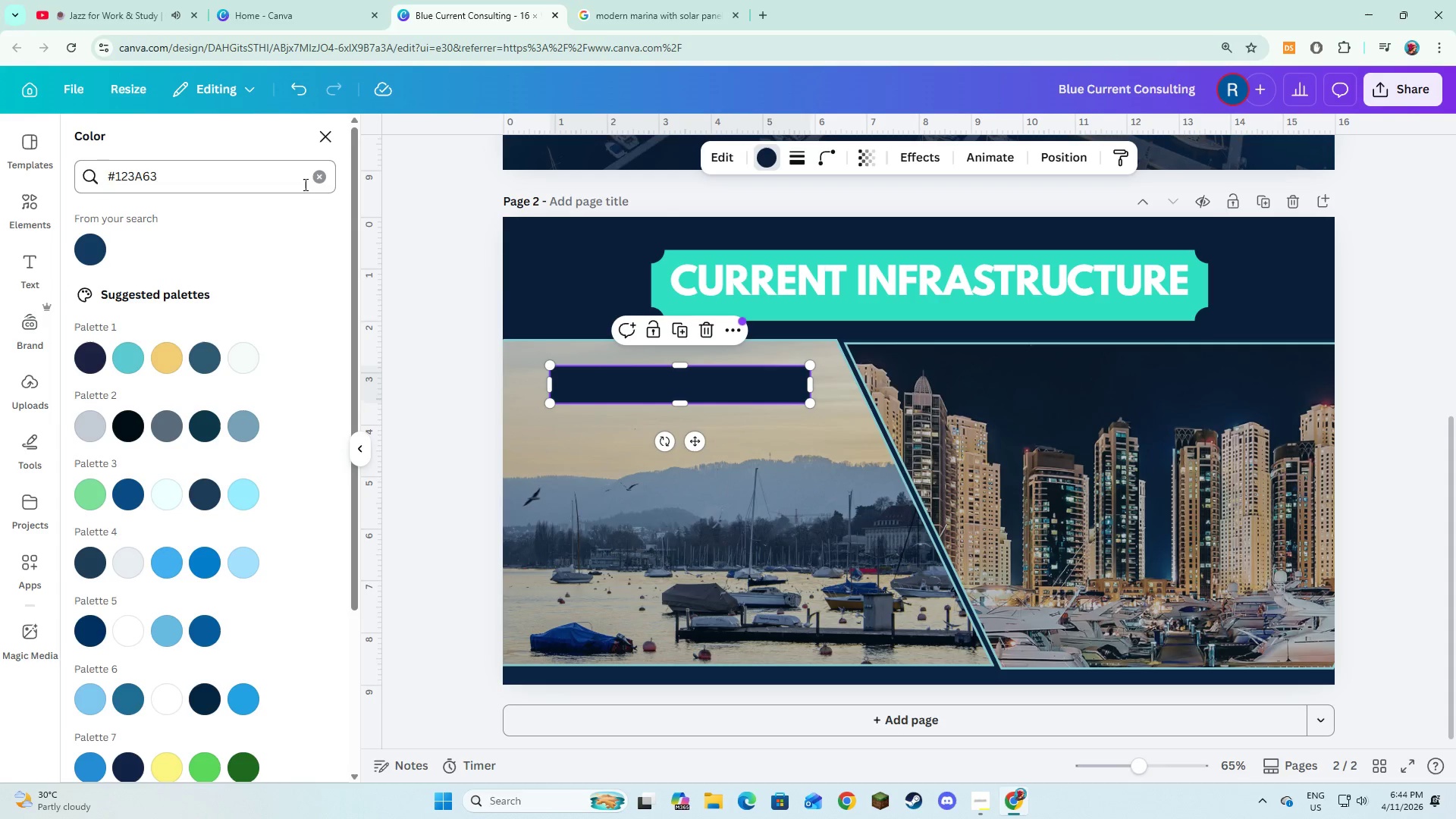 
left_click([317, 177])
 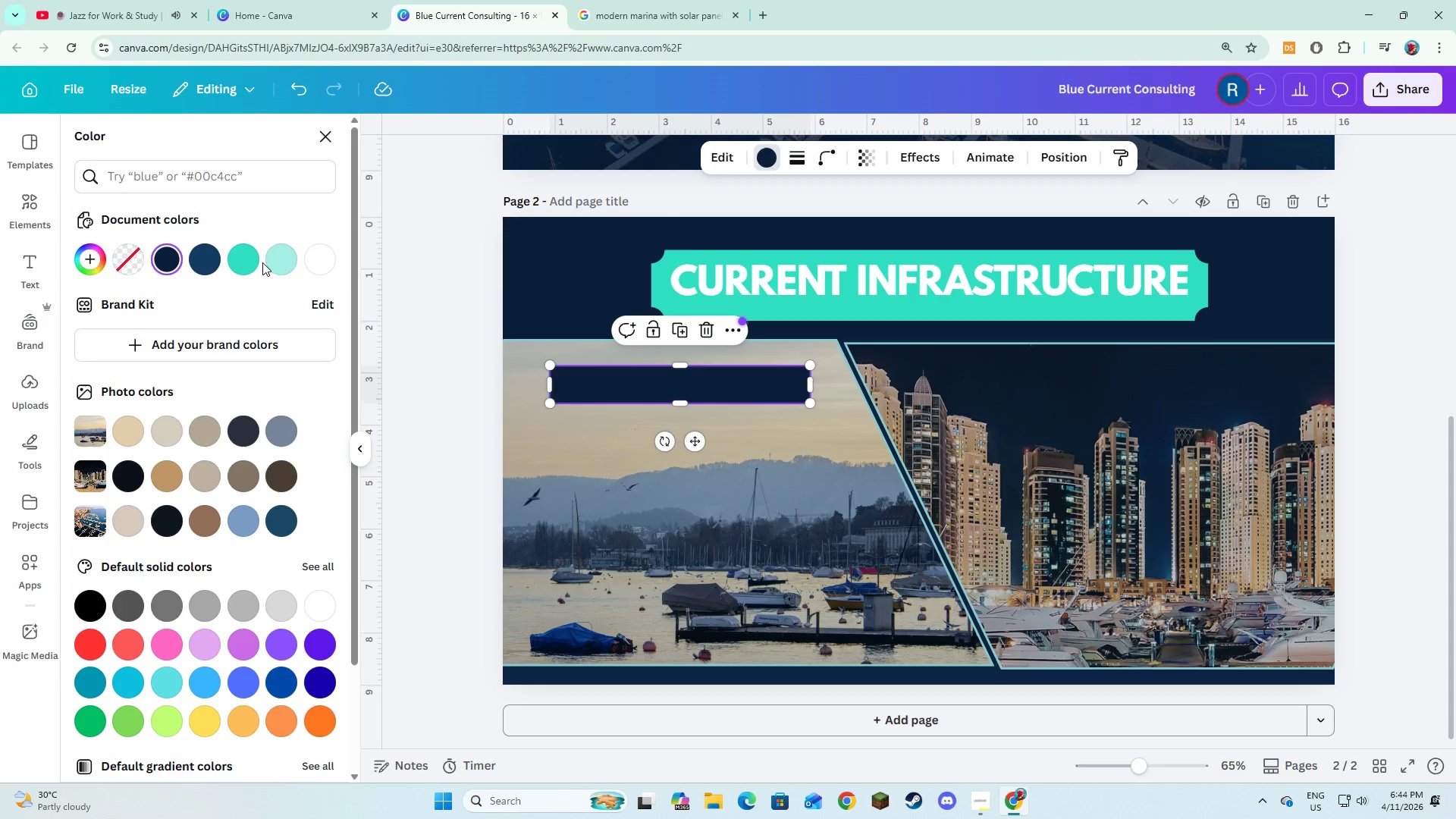 
left_click([275, 263])
 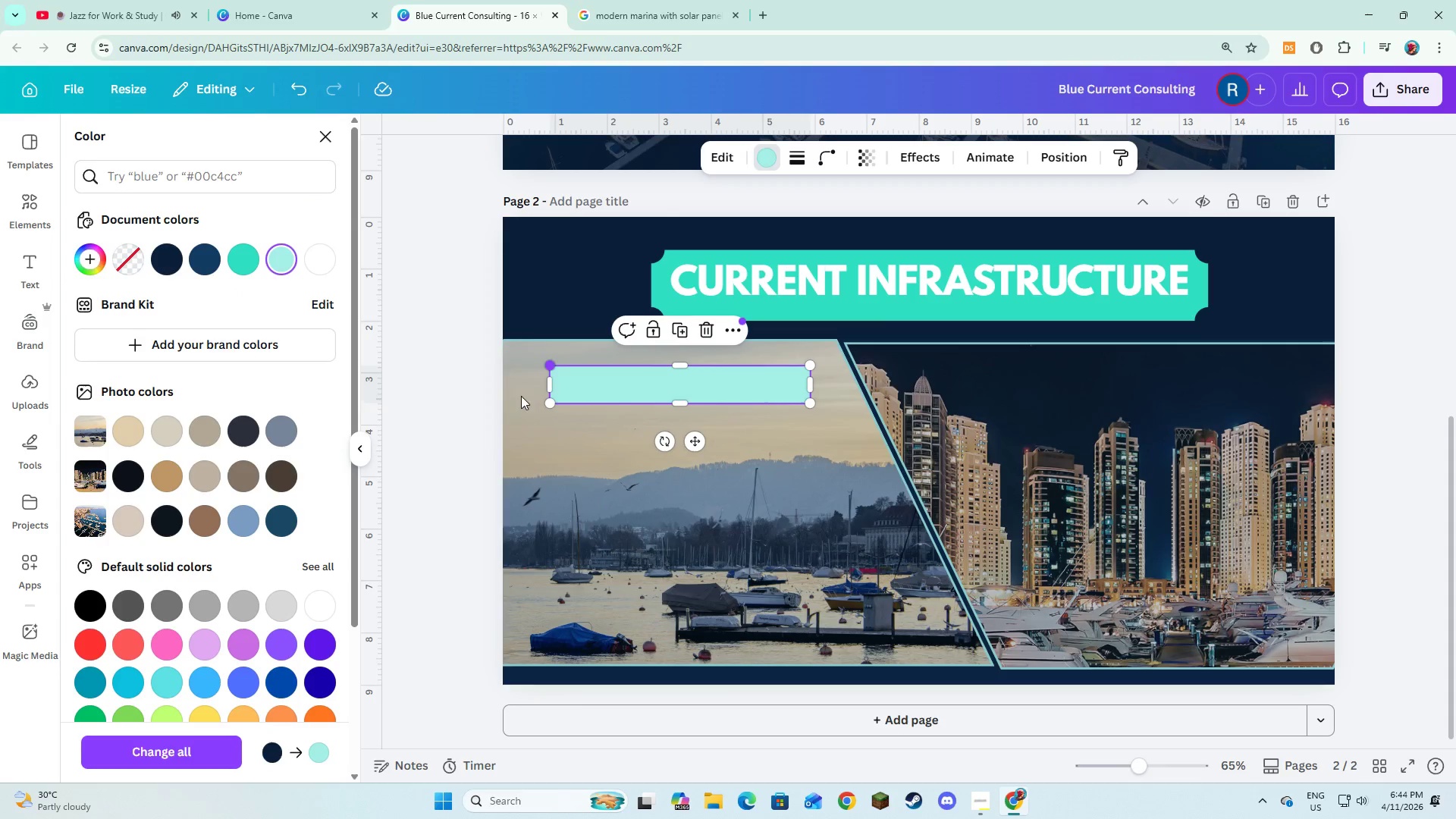 
left_click([499, 429])
 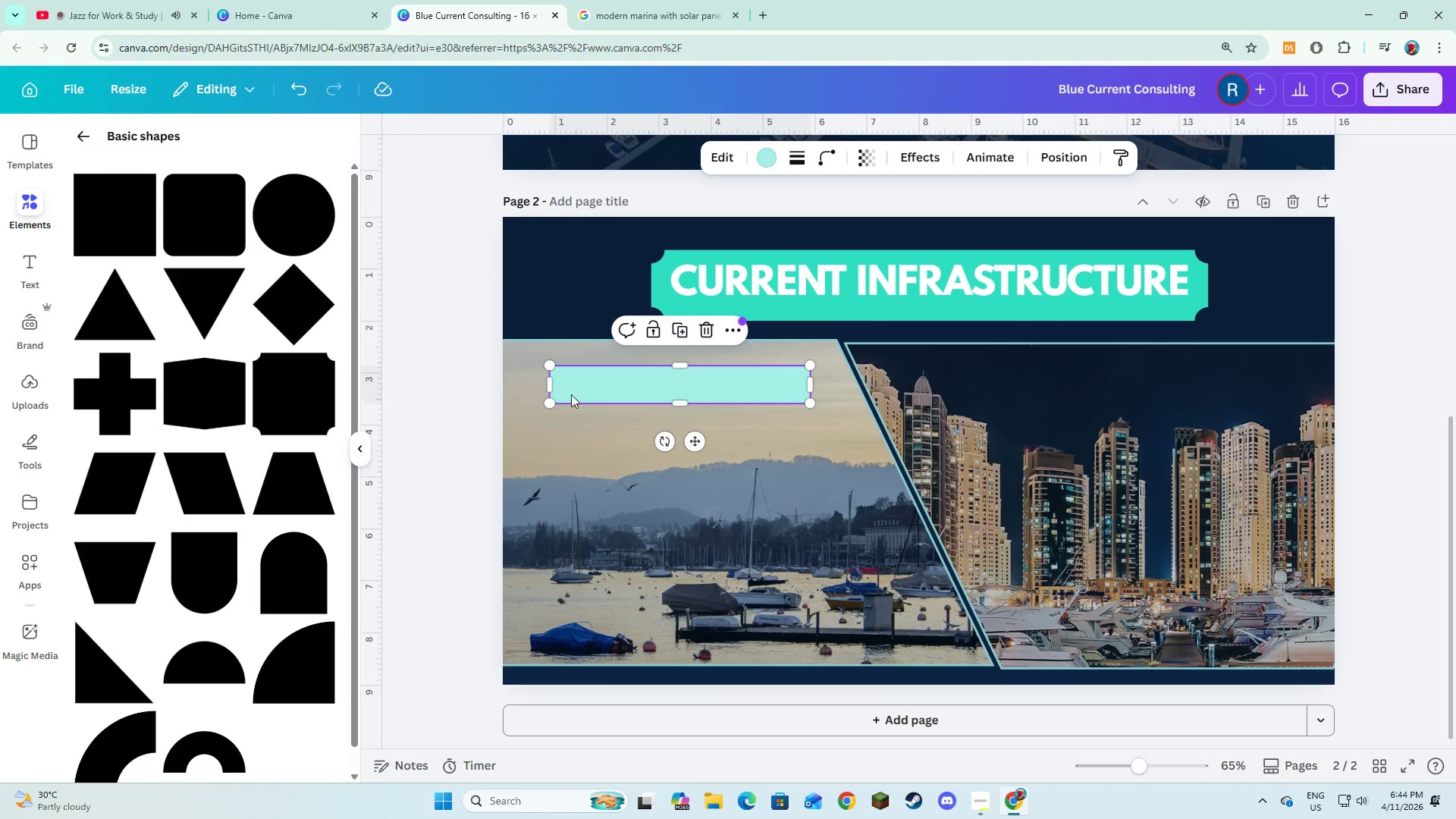 
left_click([449, 476])
 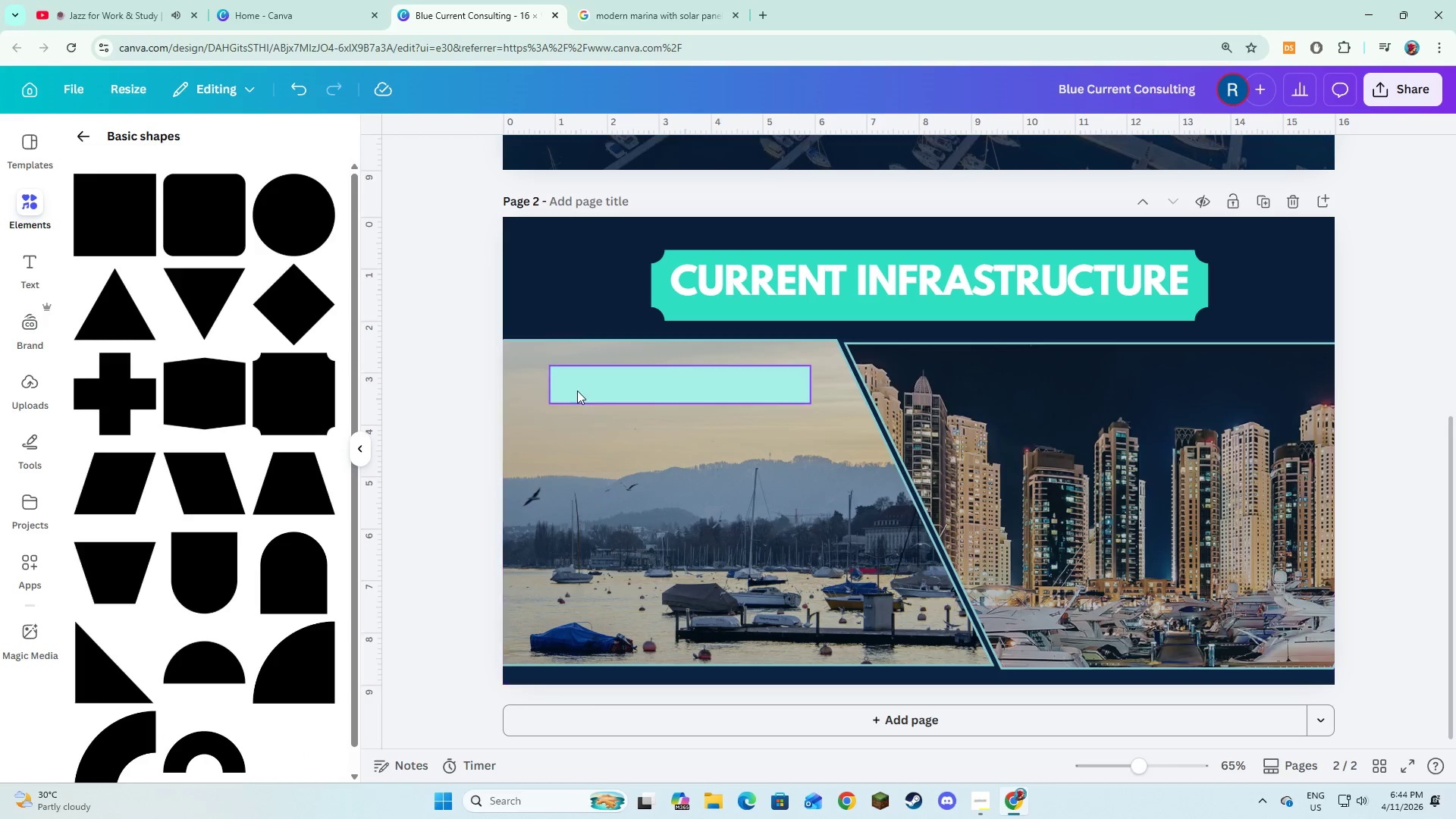 
left_click([579, 385])
 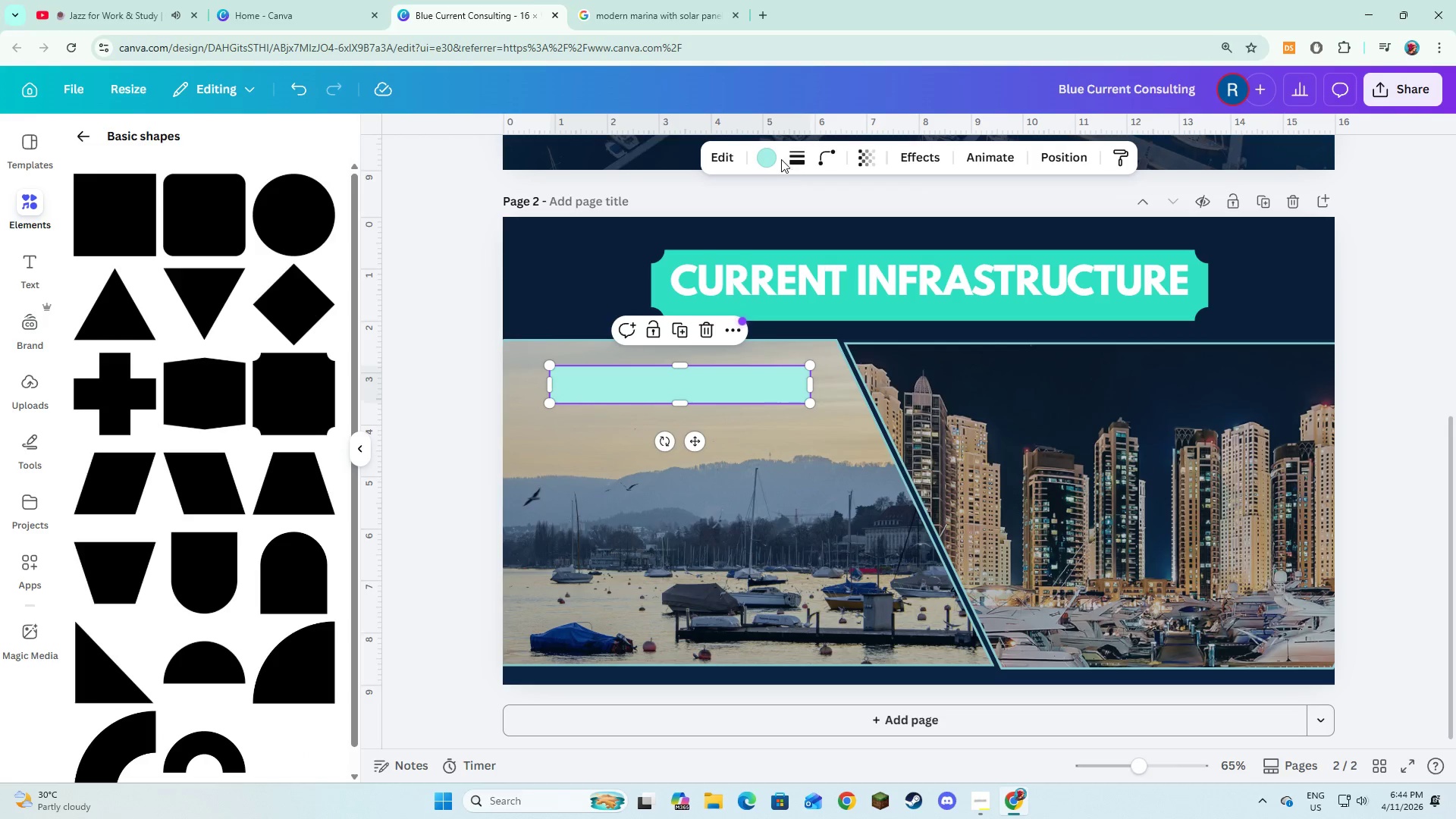 
left_click([789, 160])
 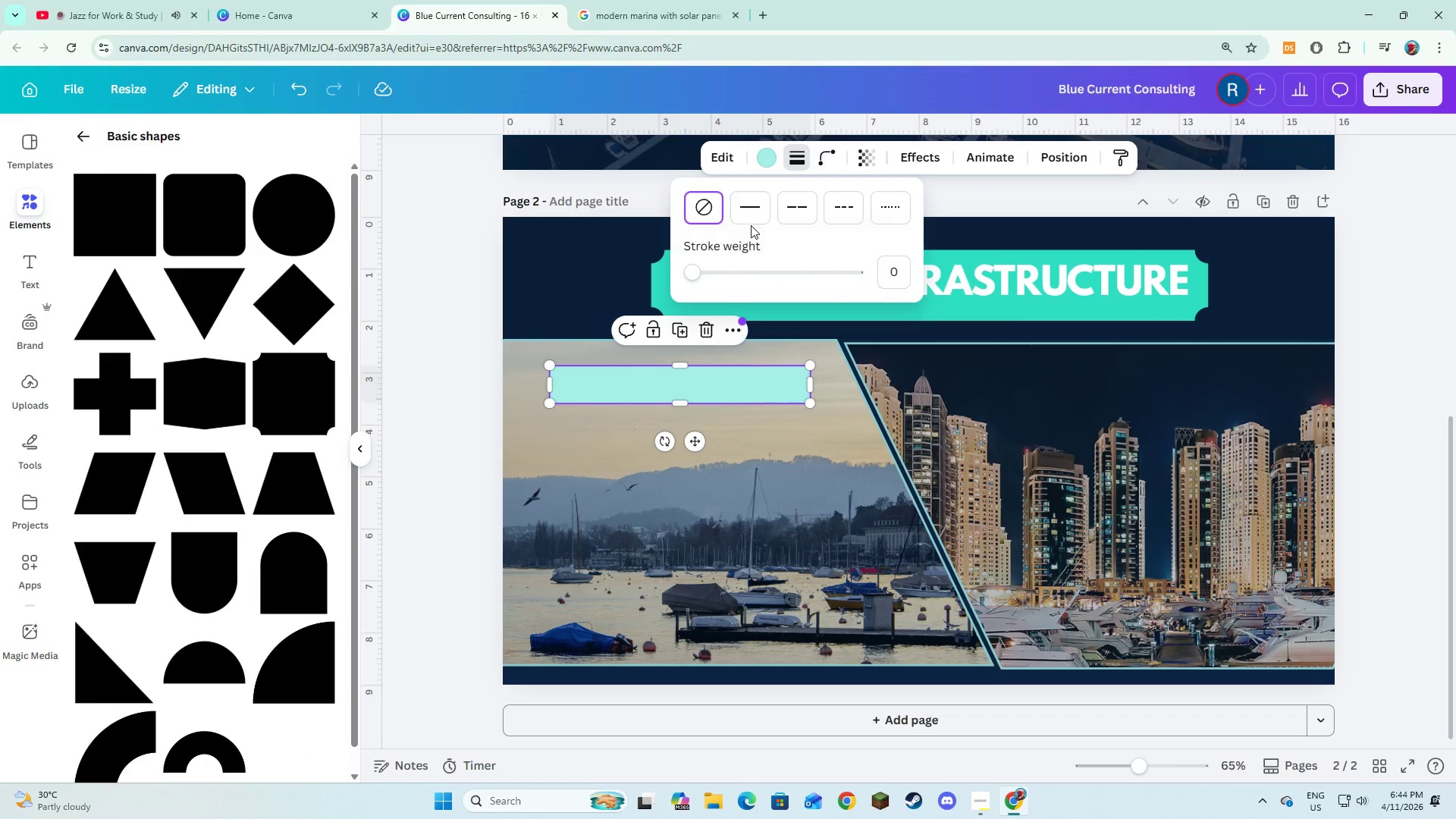 
left_click([749, 215])
 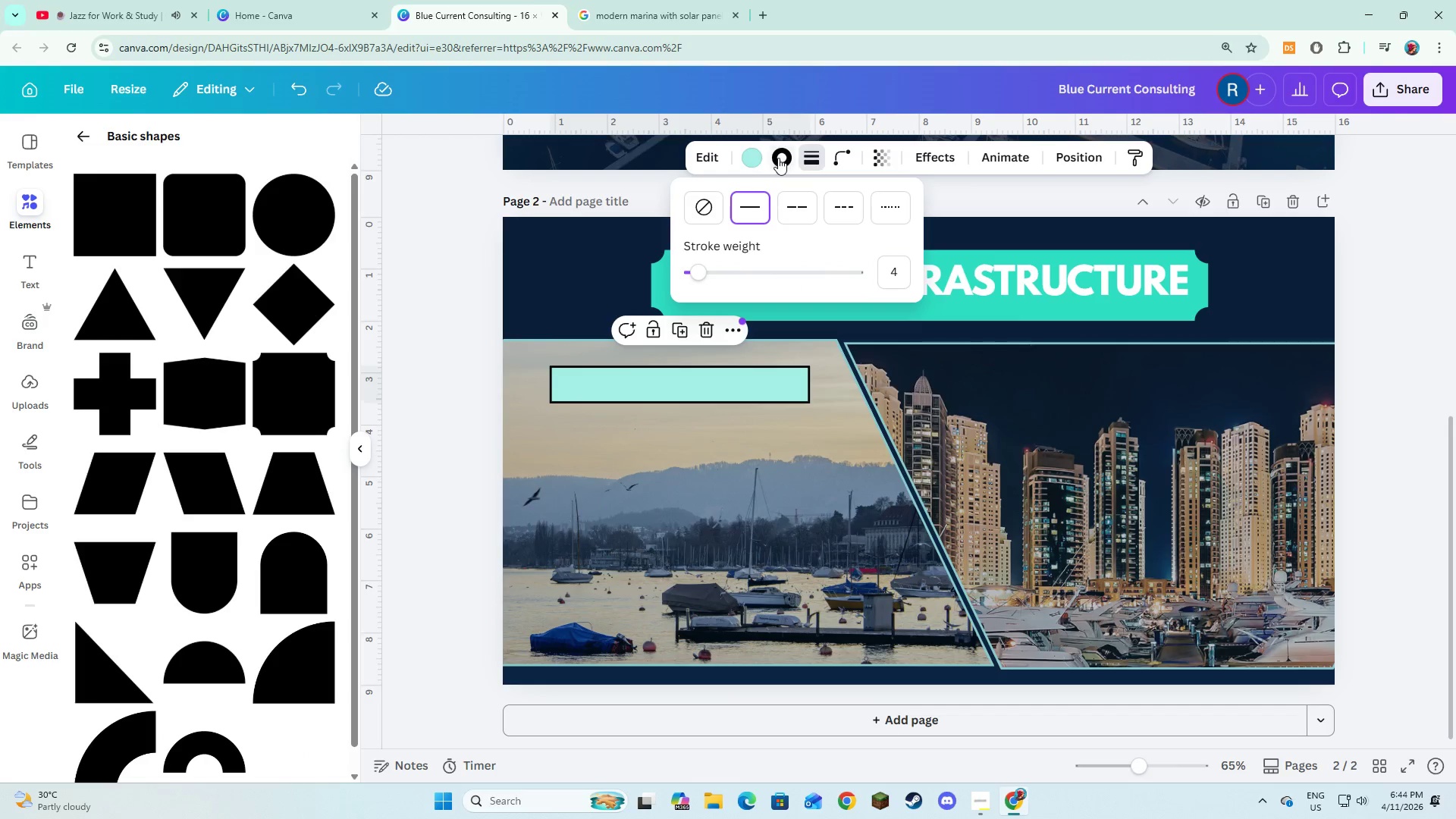 
left_click([779, 157])
 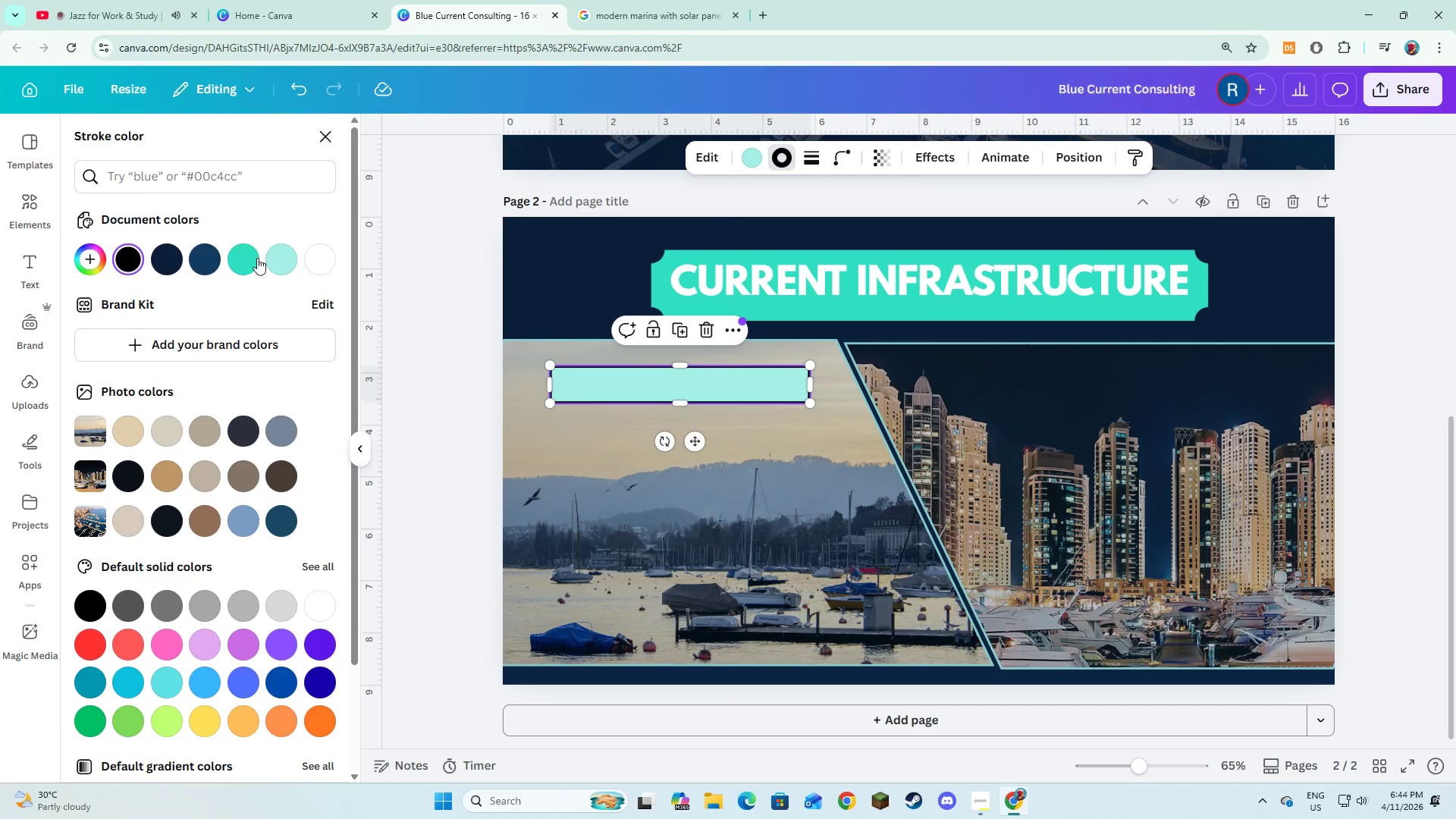 
left_click([279, 265])
 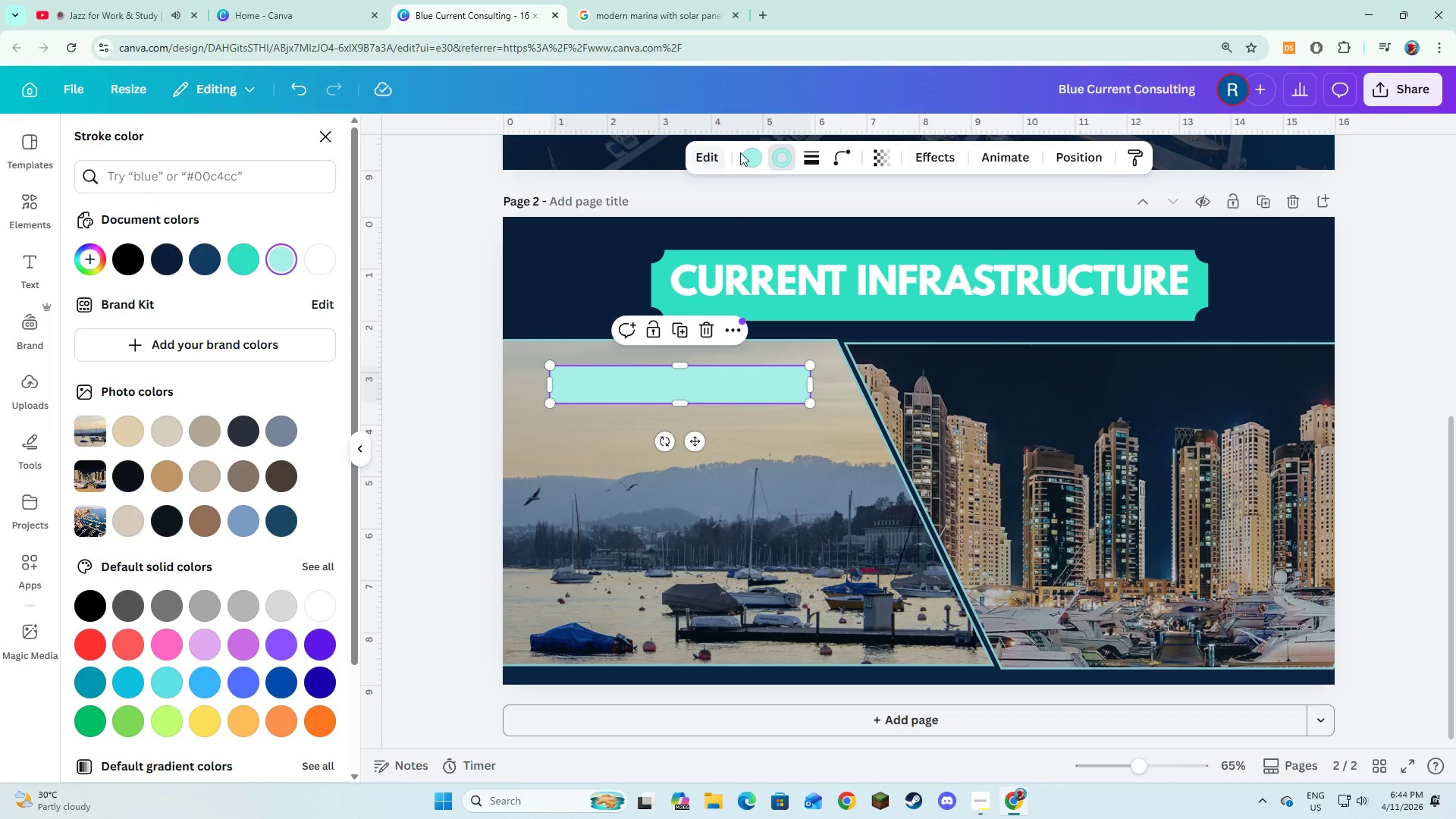 
left_click([745, 153])
 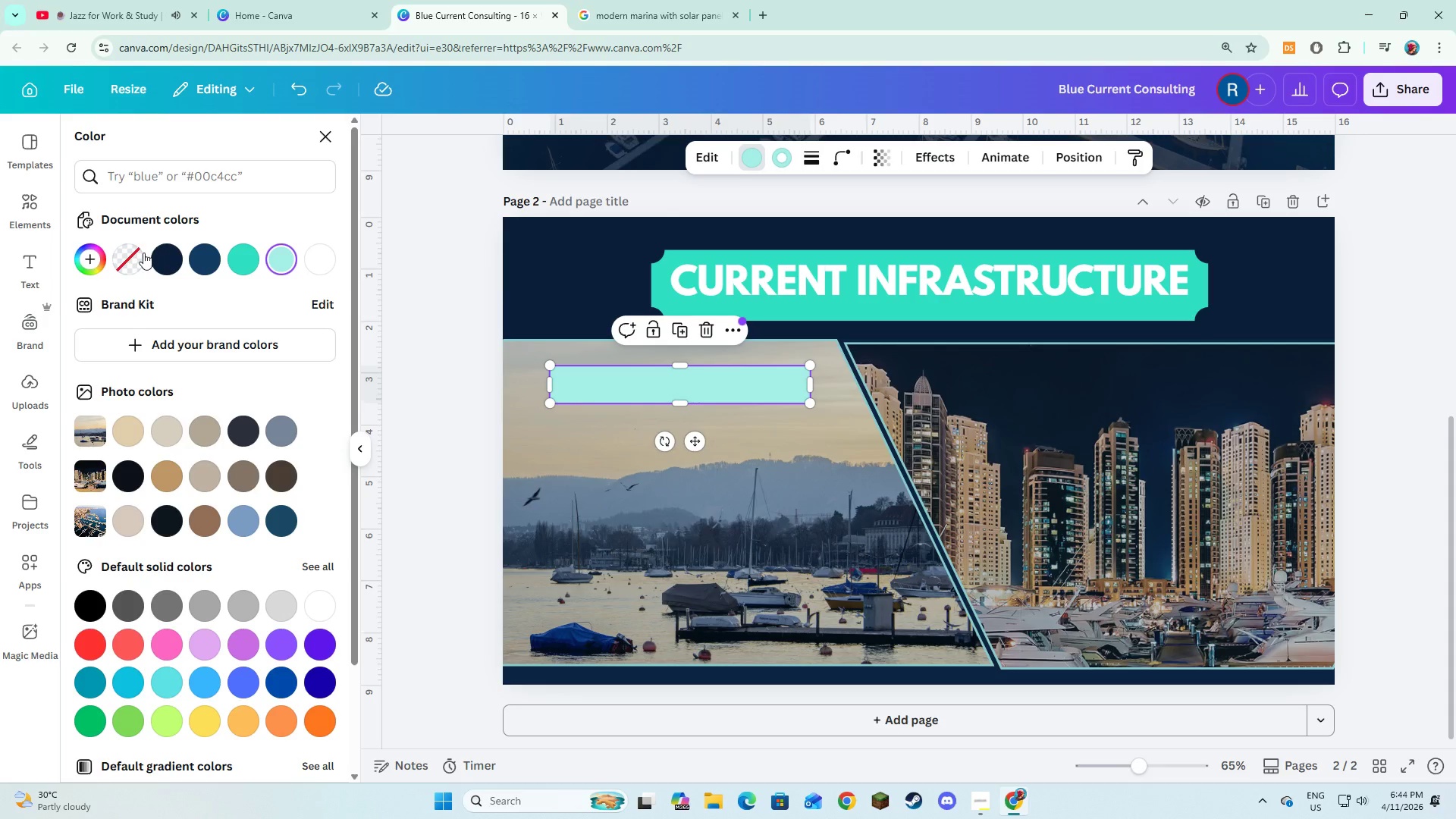 
left_click([140, 256])
 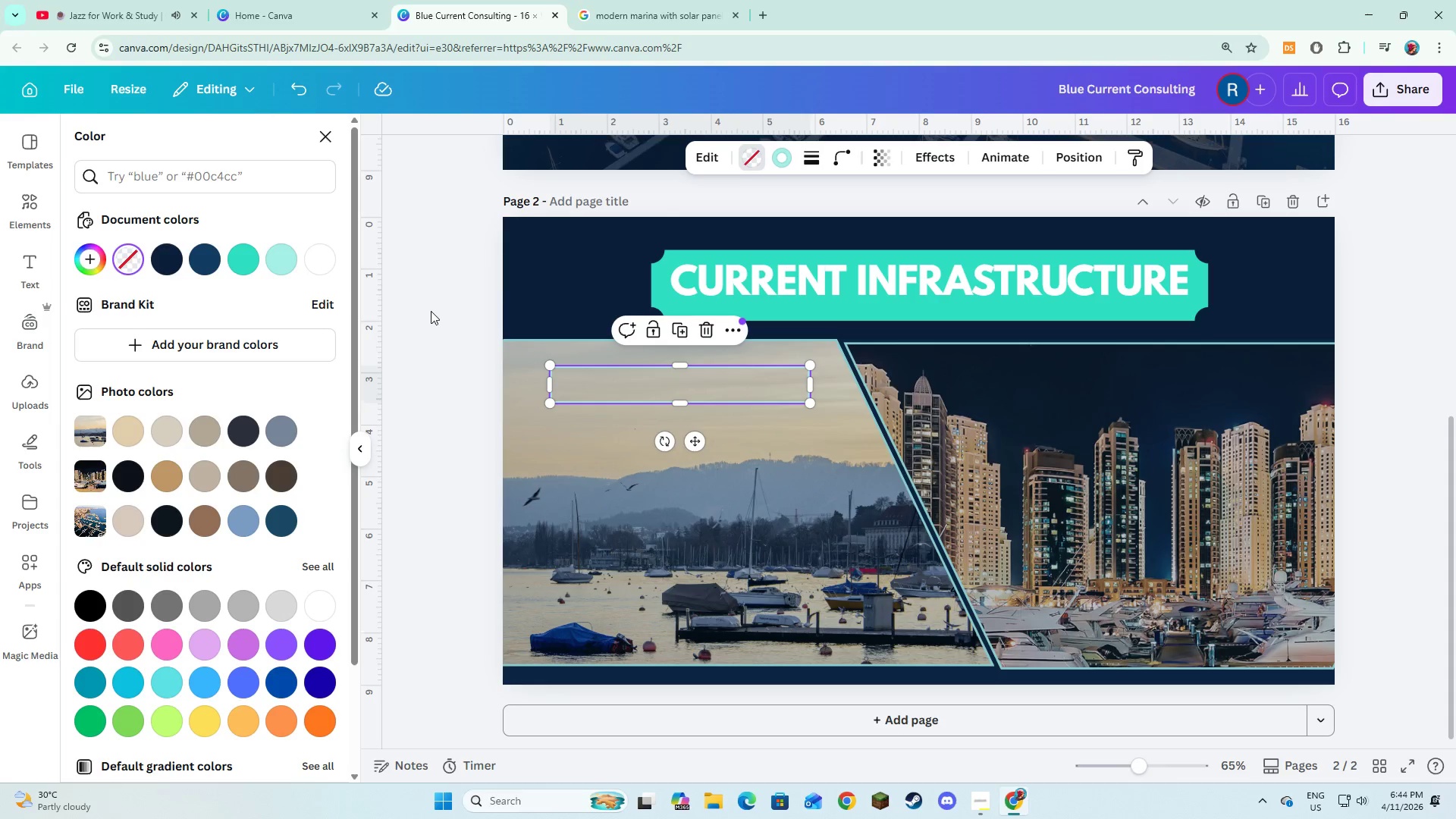 
left_click([437, 312])
 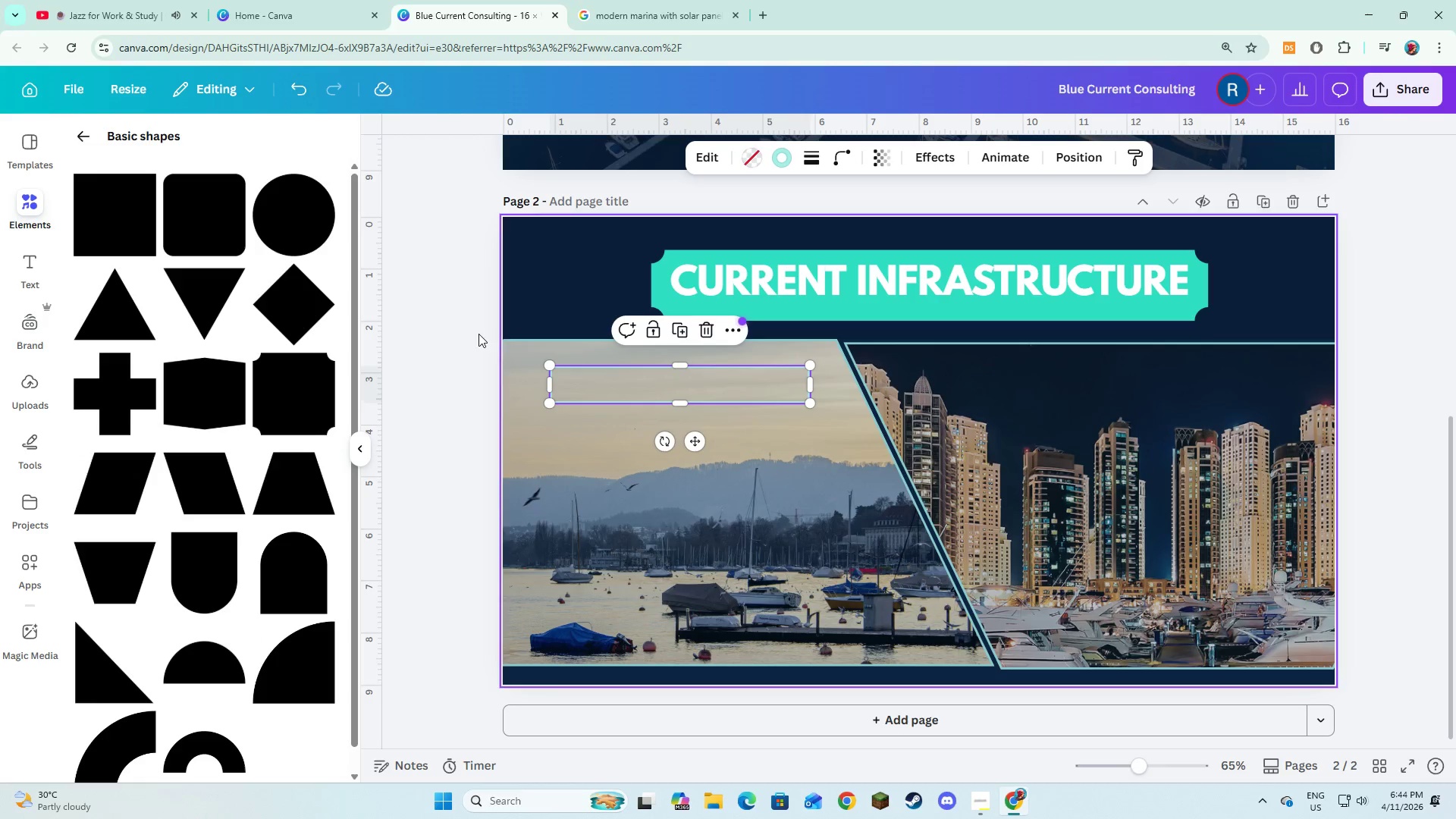 
left_click([417, 348])
 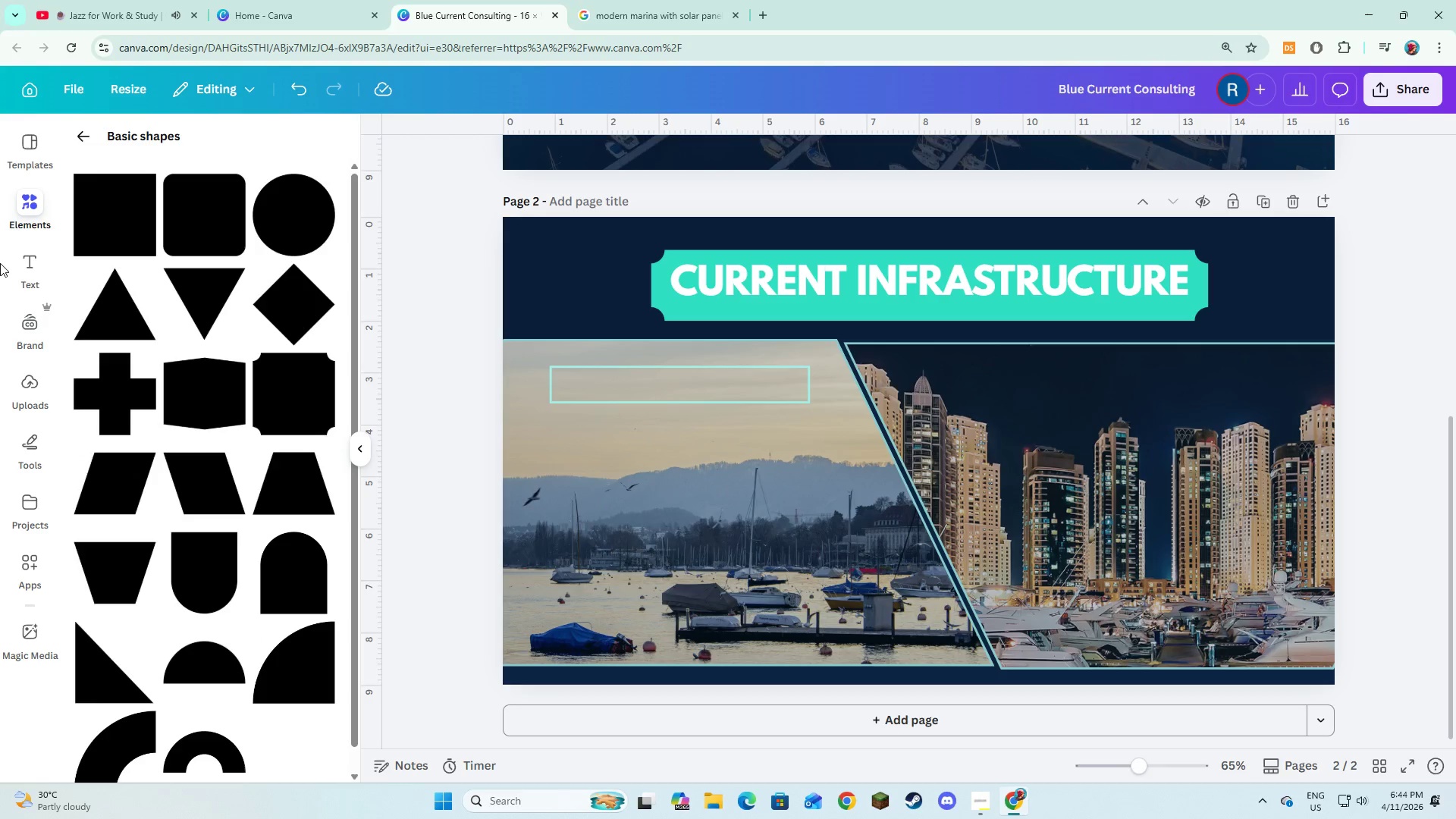 
left_click([24, 269])
 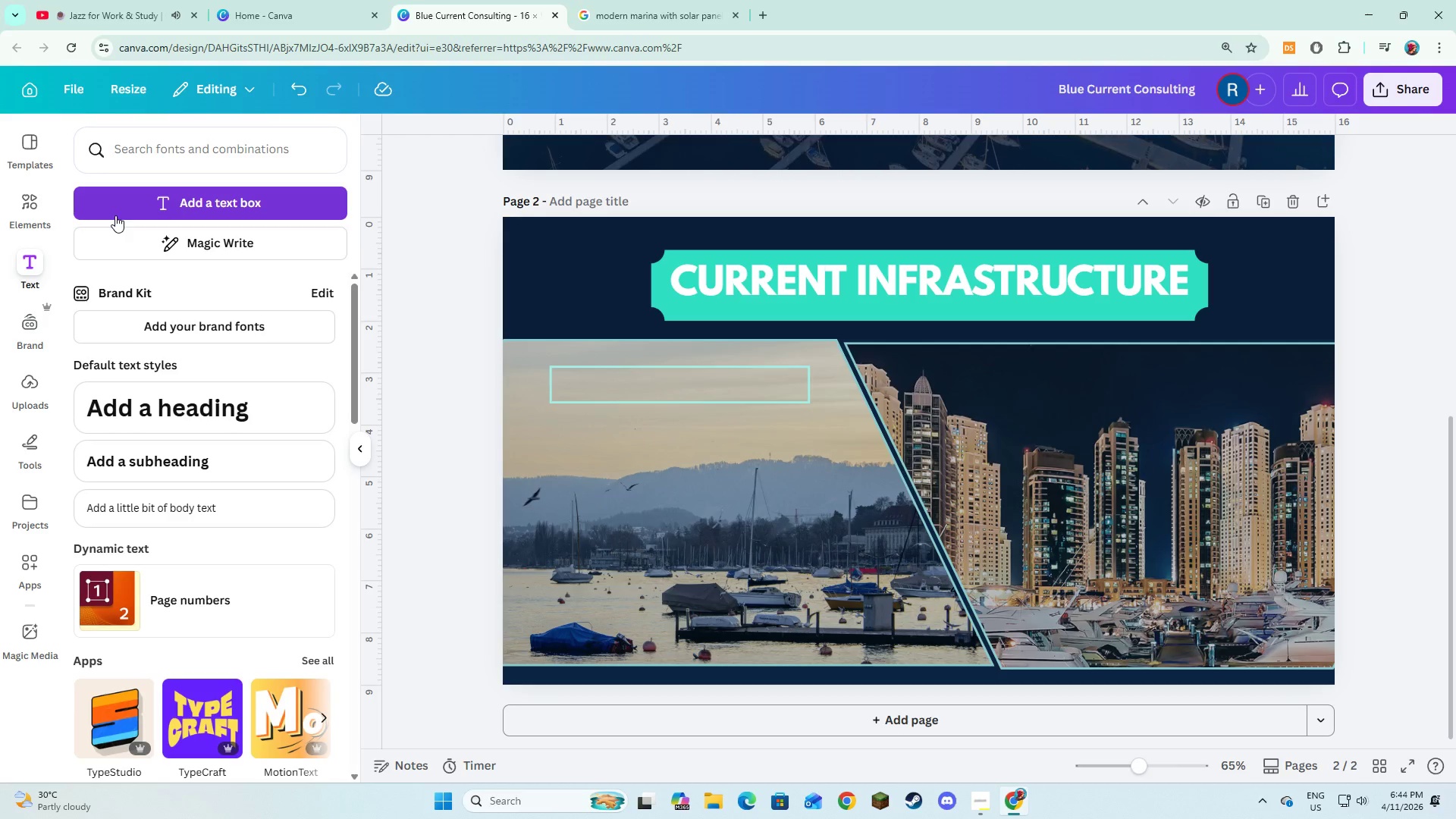 
left_click([115, 215])
 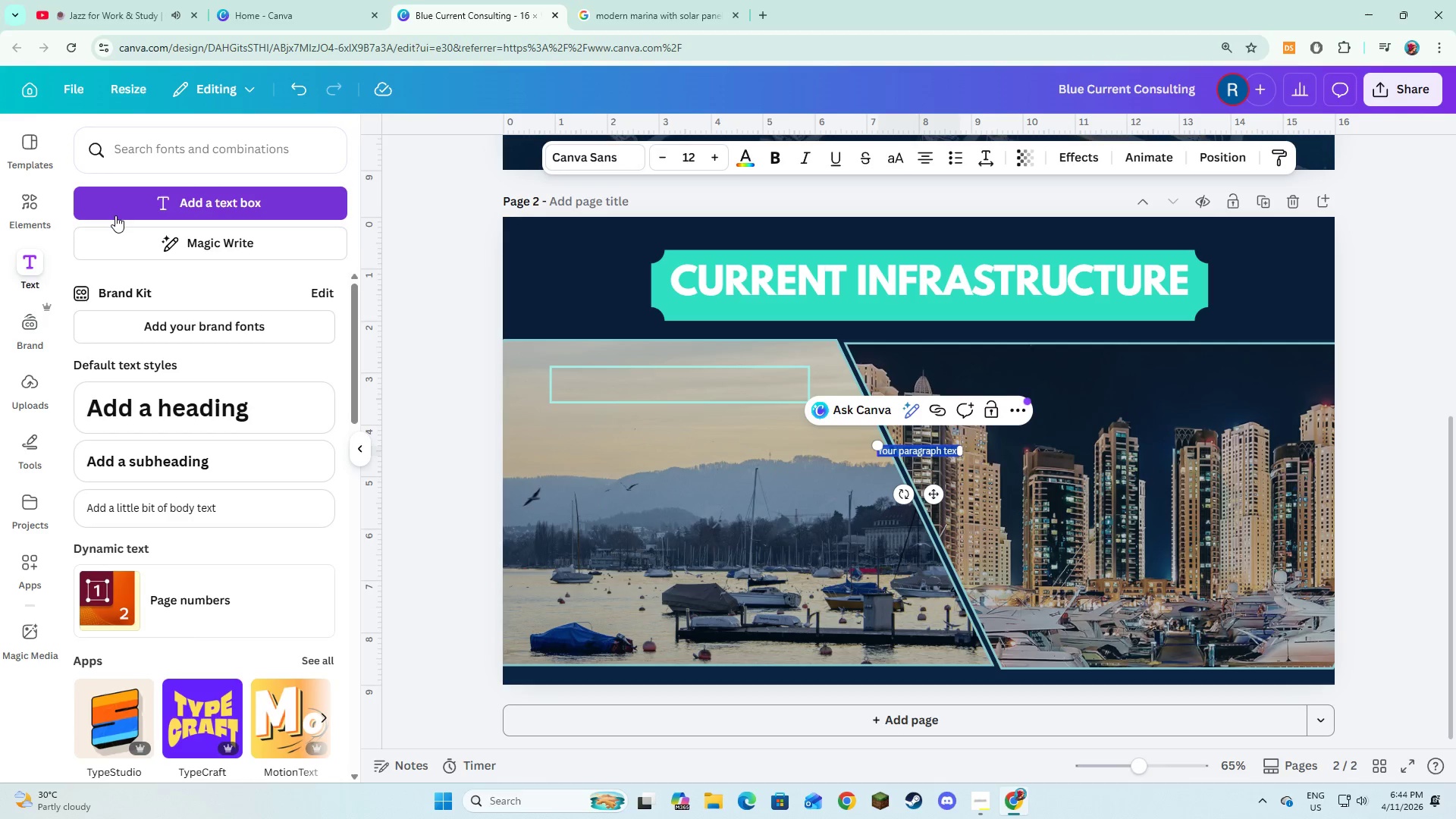 
type(cU)
key(Backspace)
key(Backspace)
type(Current Infrastruture)
 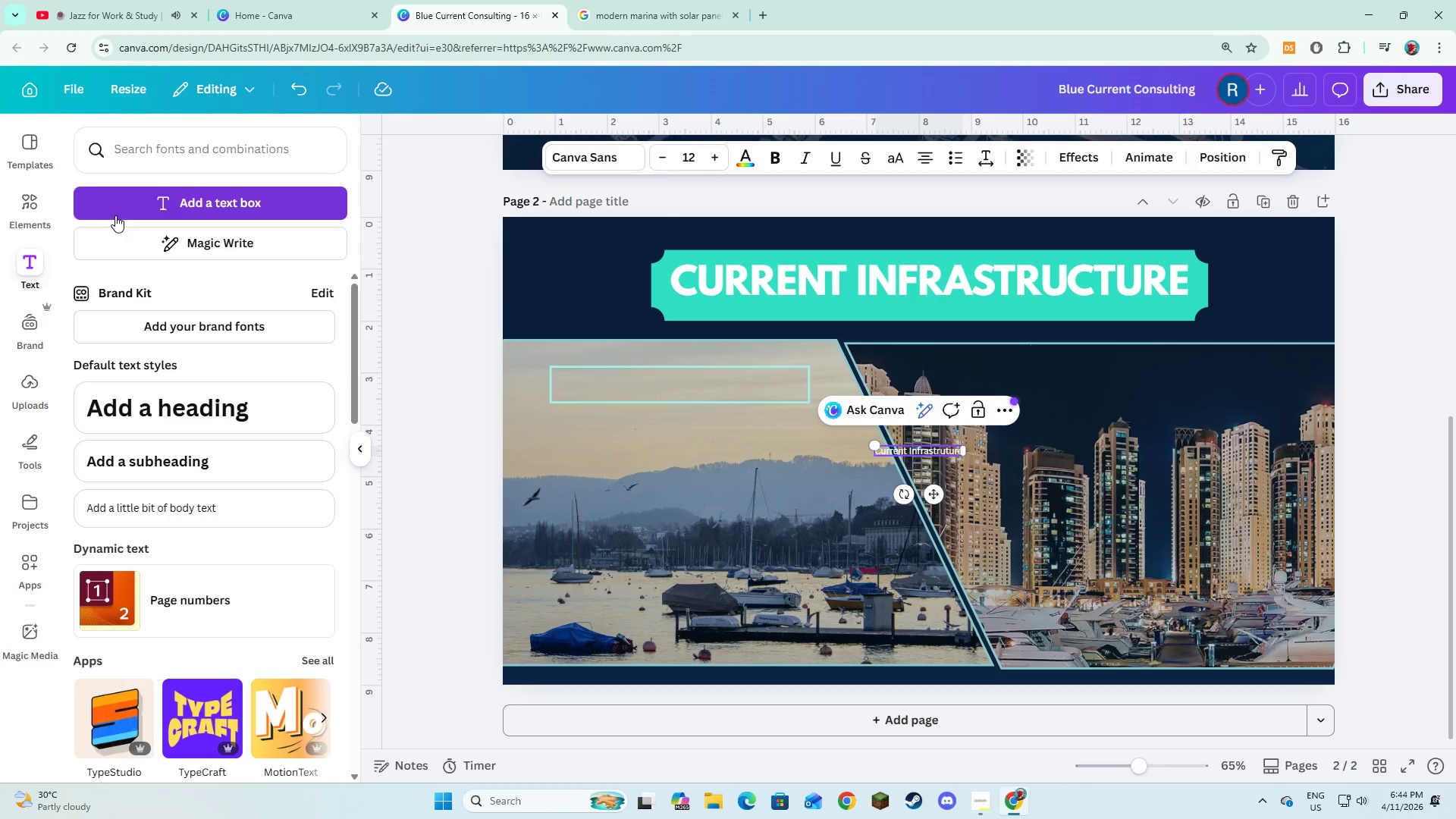 
key(Control+A)
 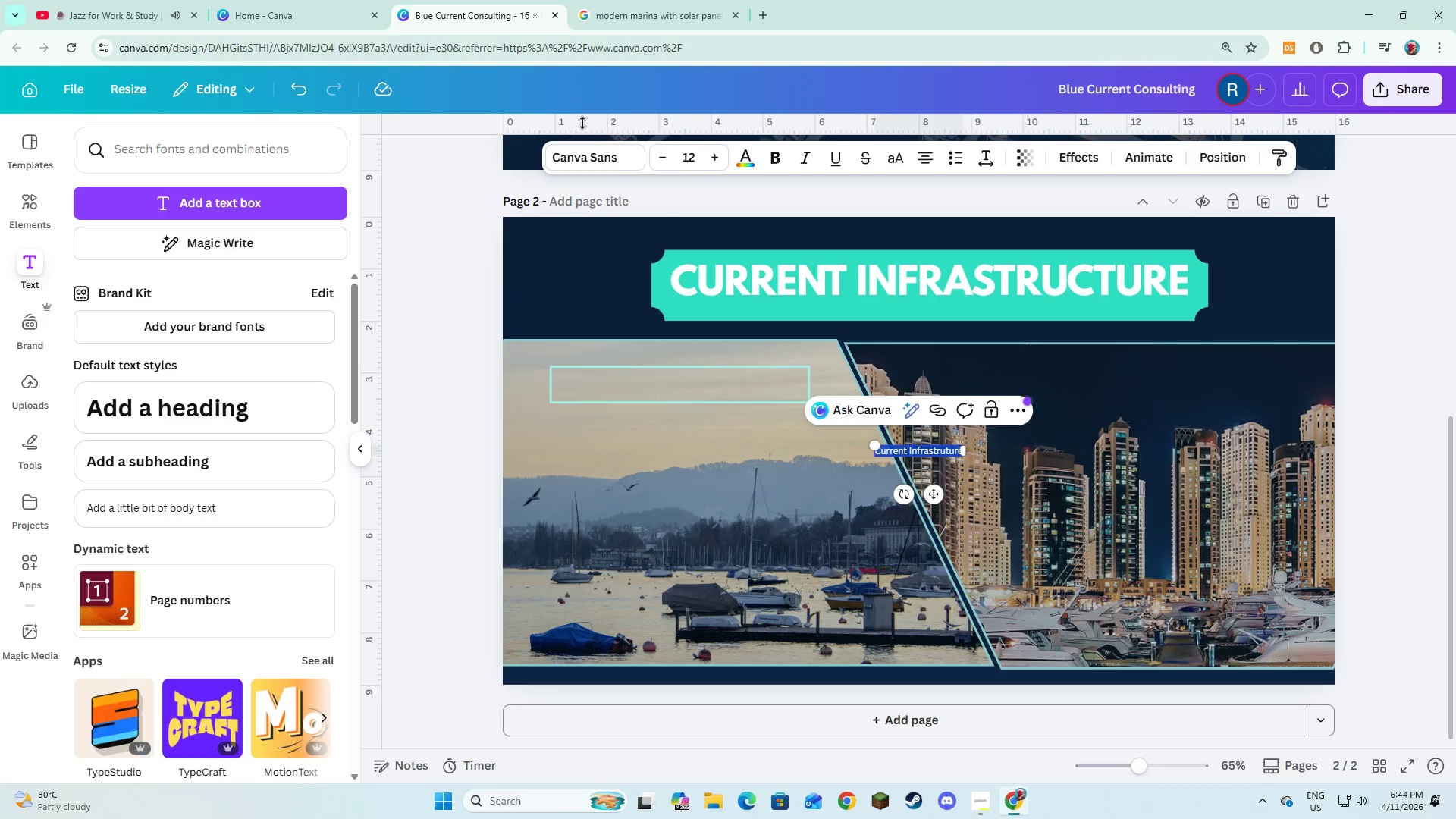 
left_click([585, 153])
 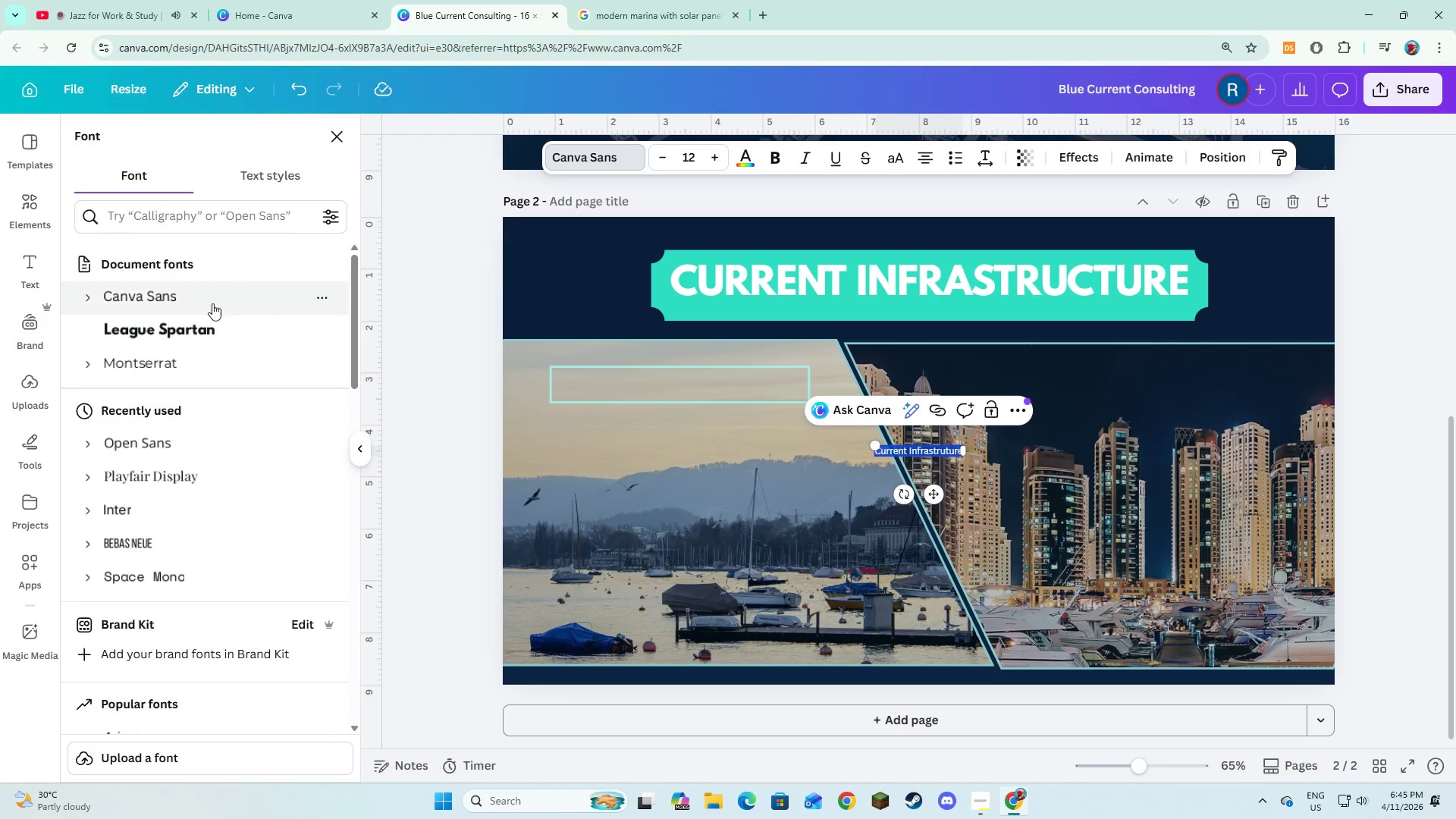 
left_click([86, 374])
 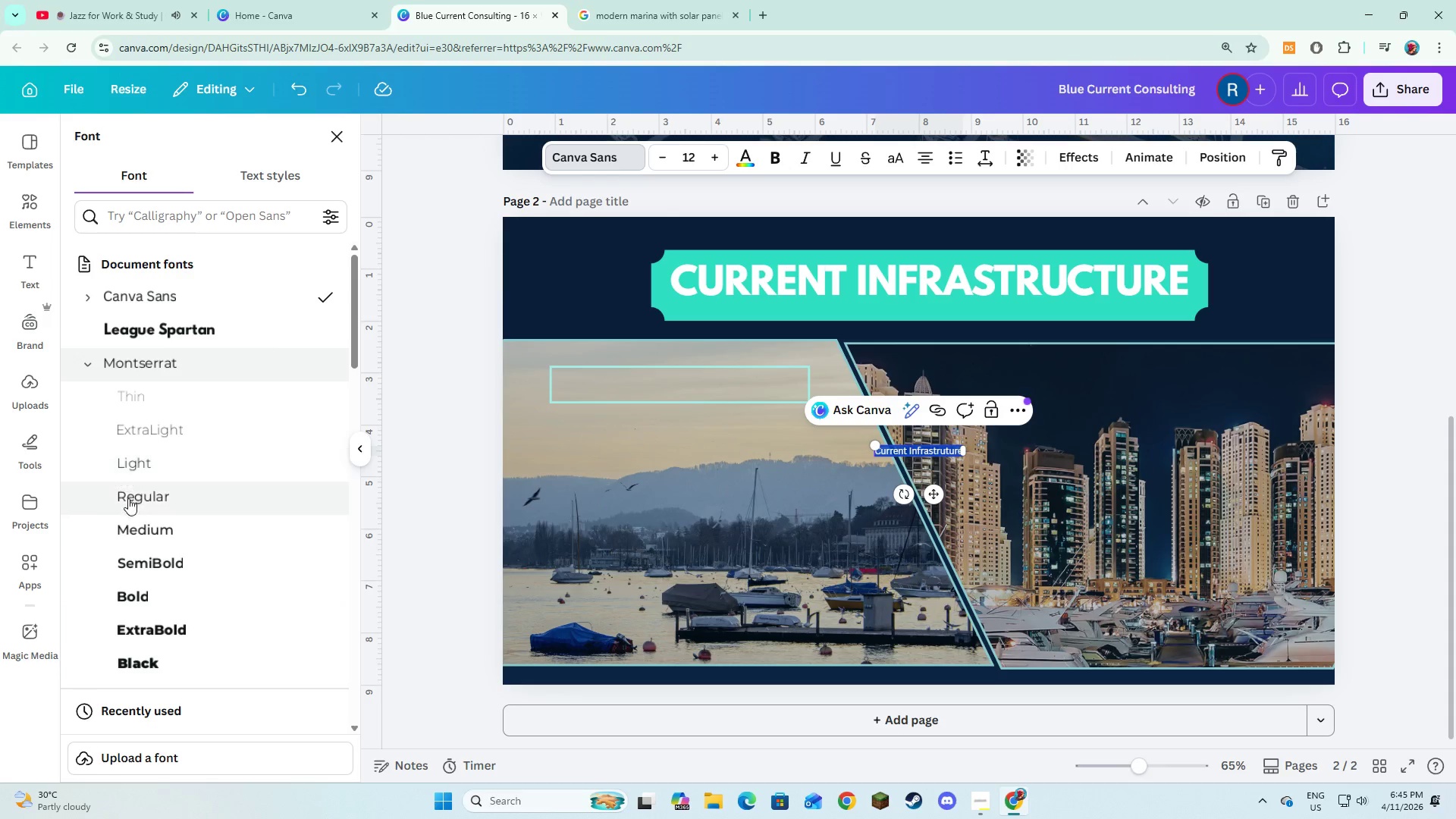 
left_click([128, 498])
 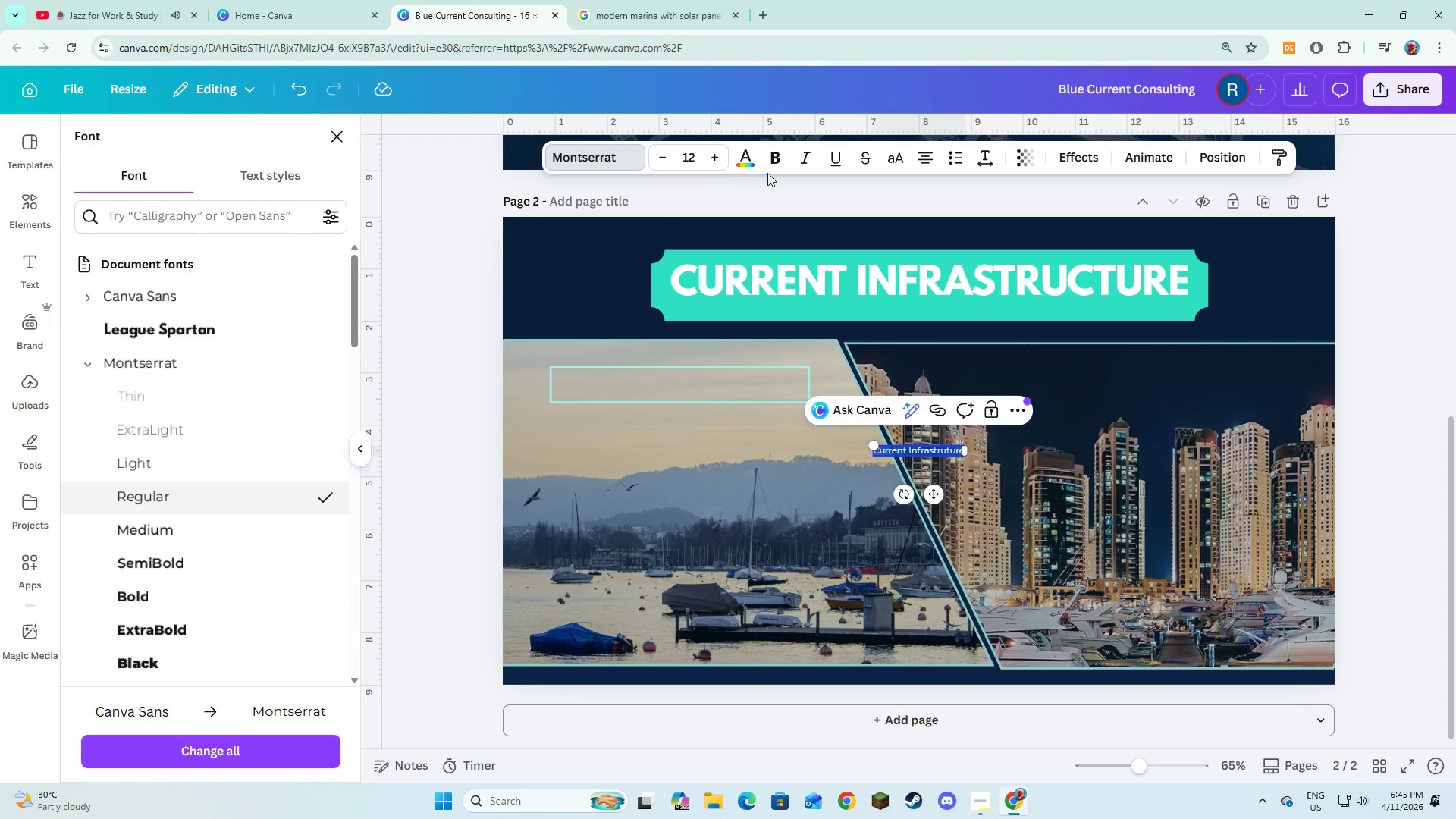 
left_click([774, 162])
 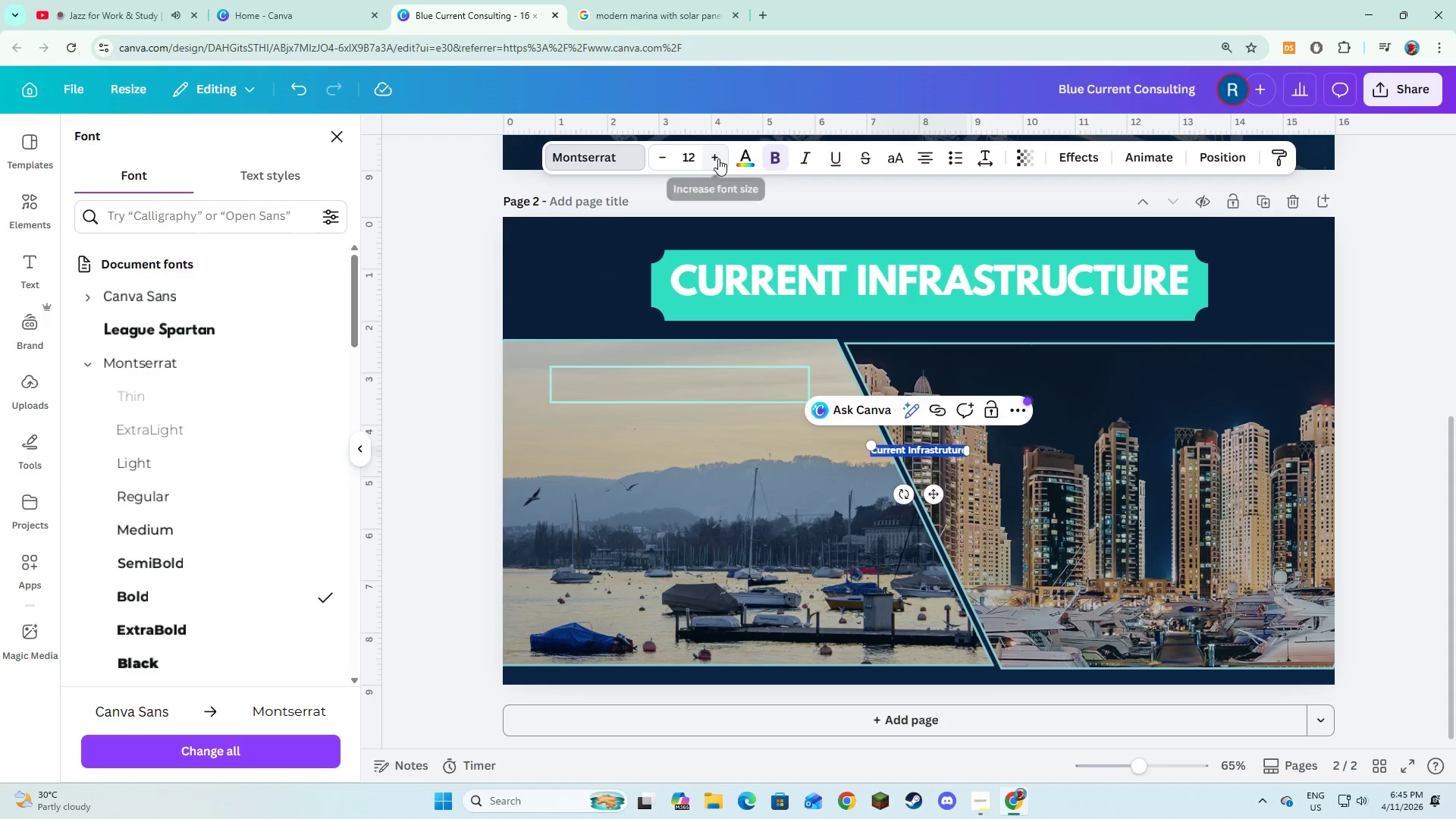 
double_click([718, 158])
 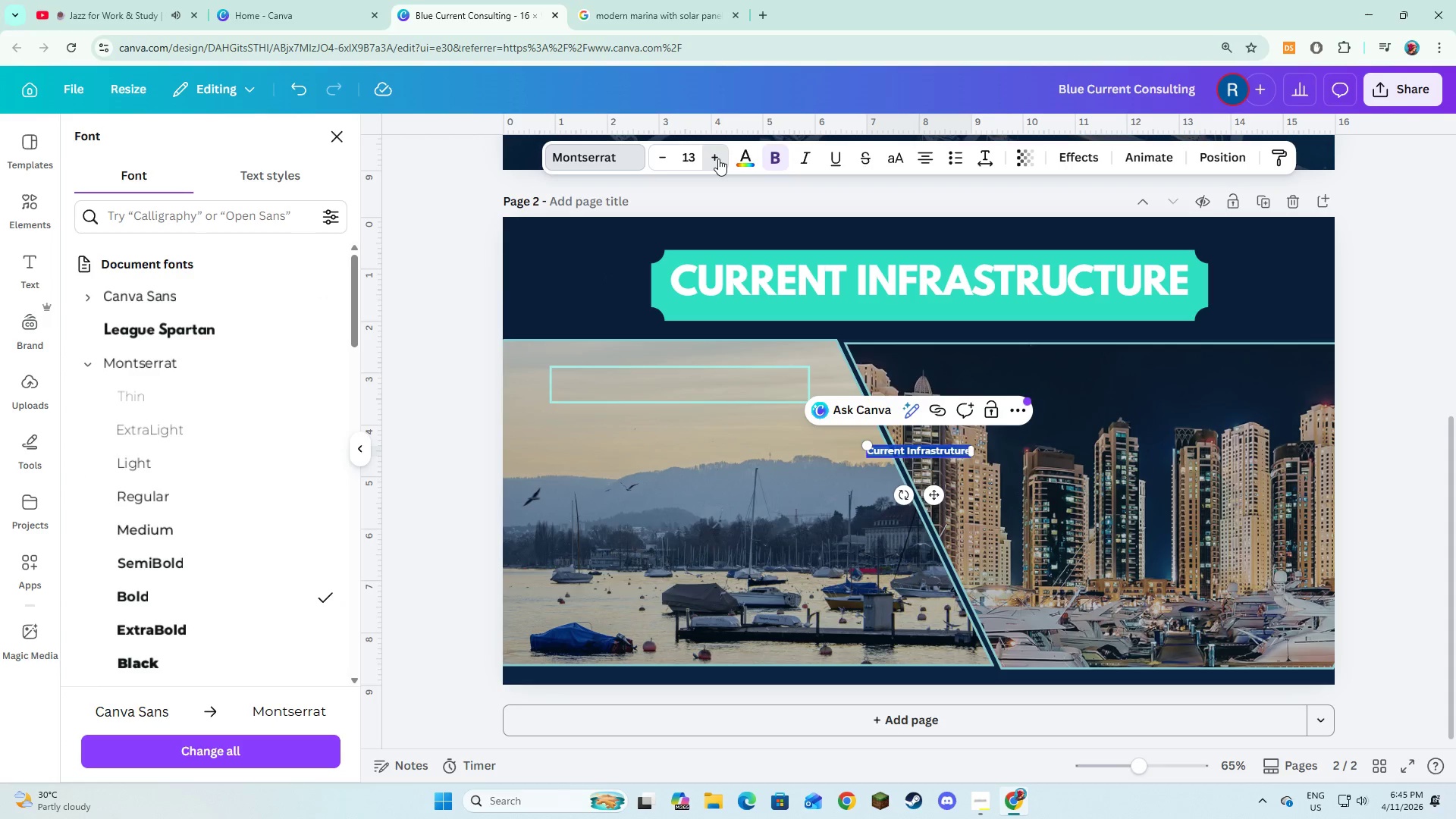 
triple_click([718, 158])
 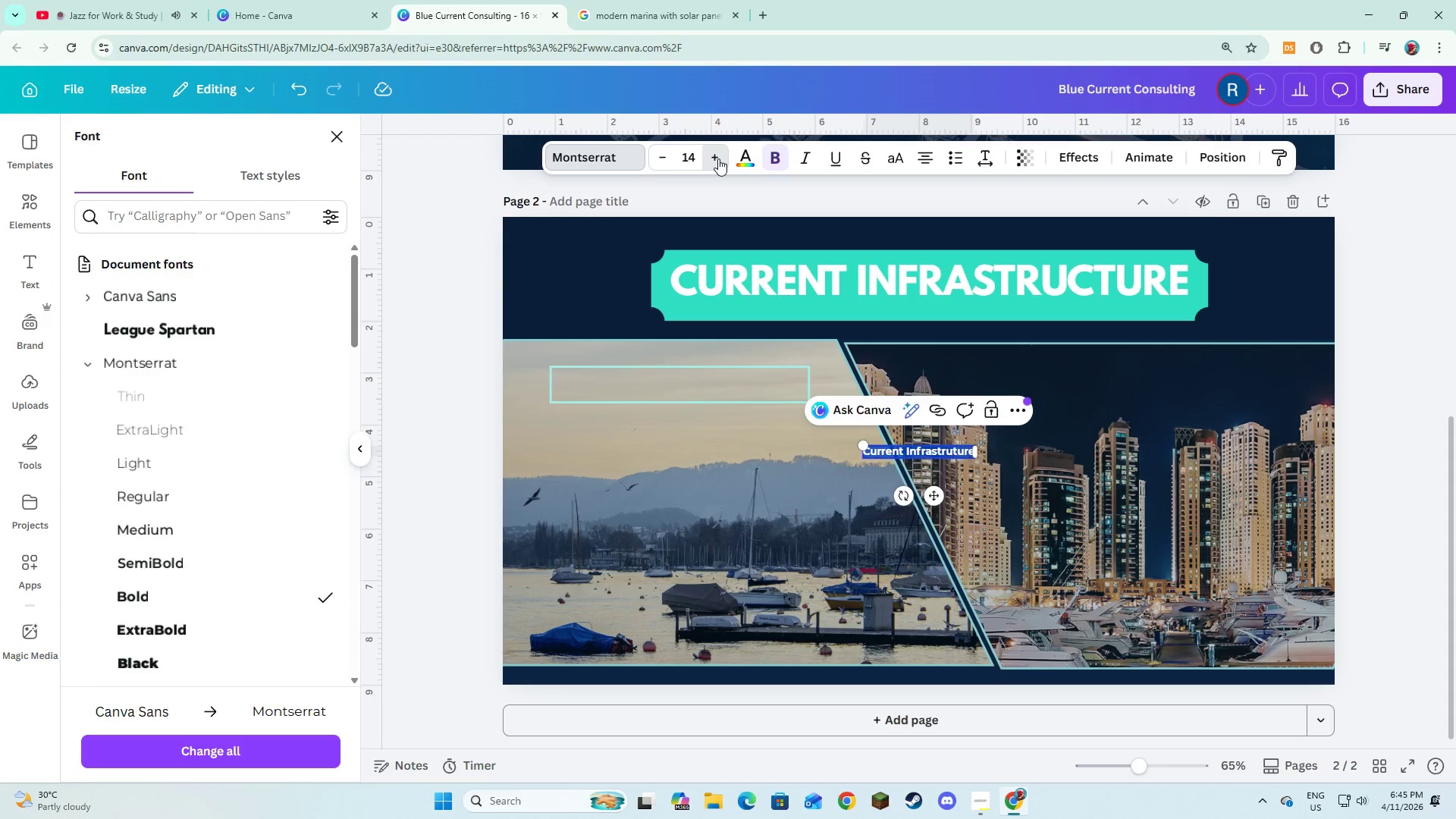 
triple_click([718, 158])
 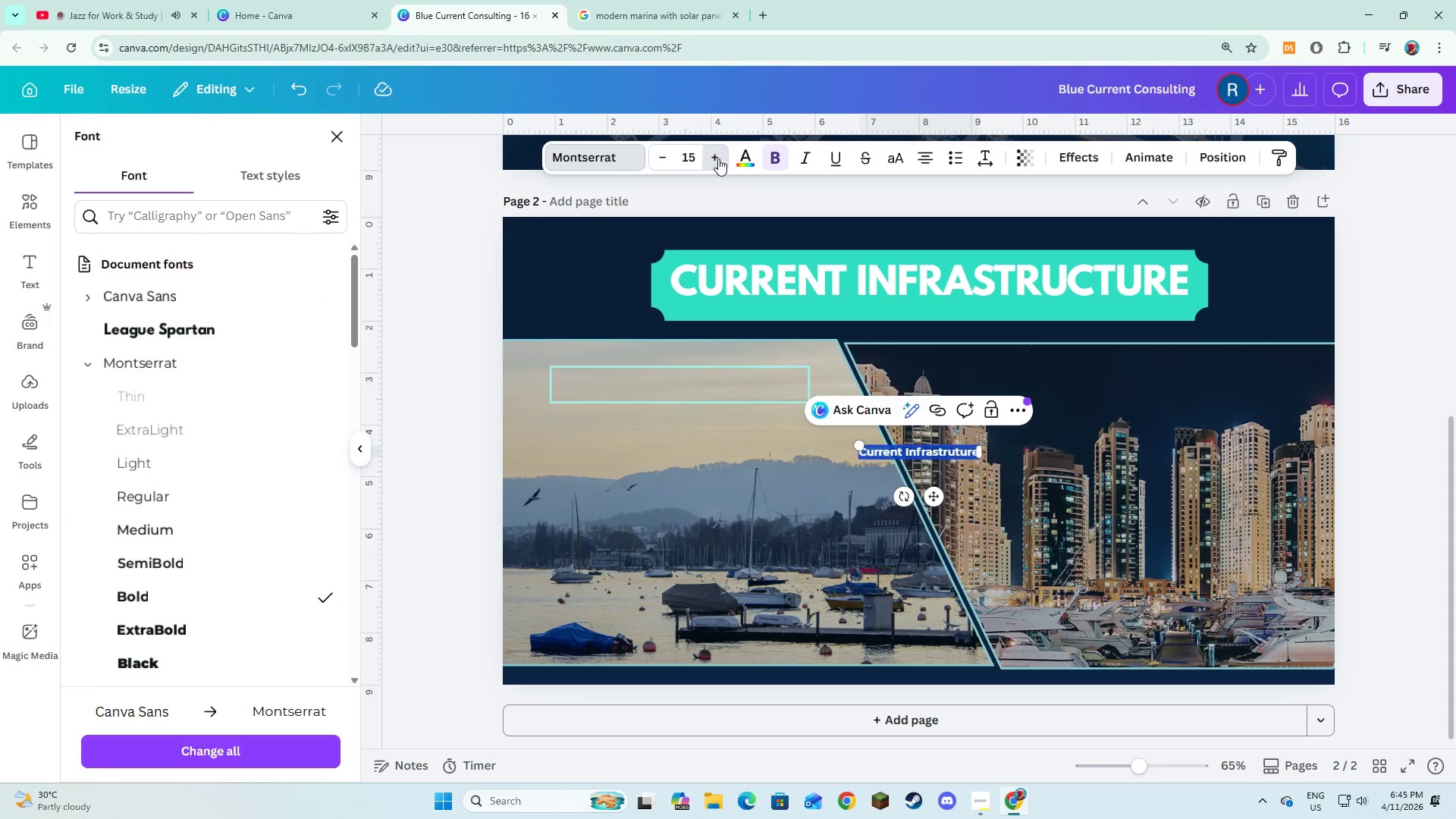 
triple_click([718, 158])
 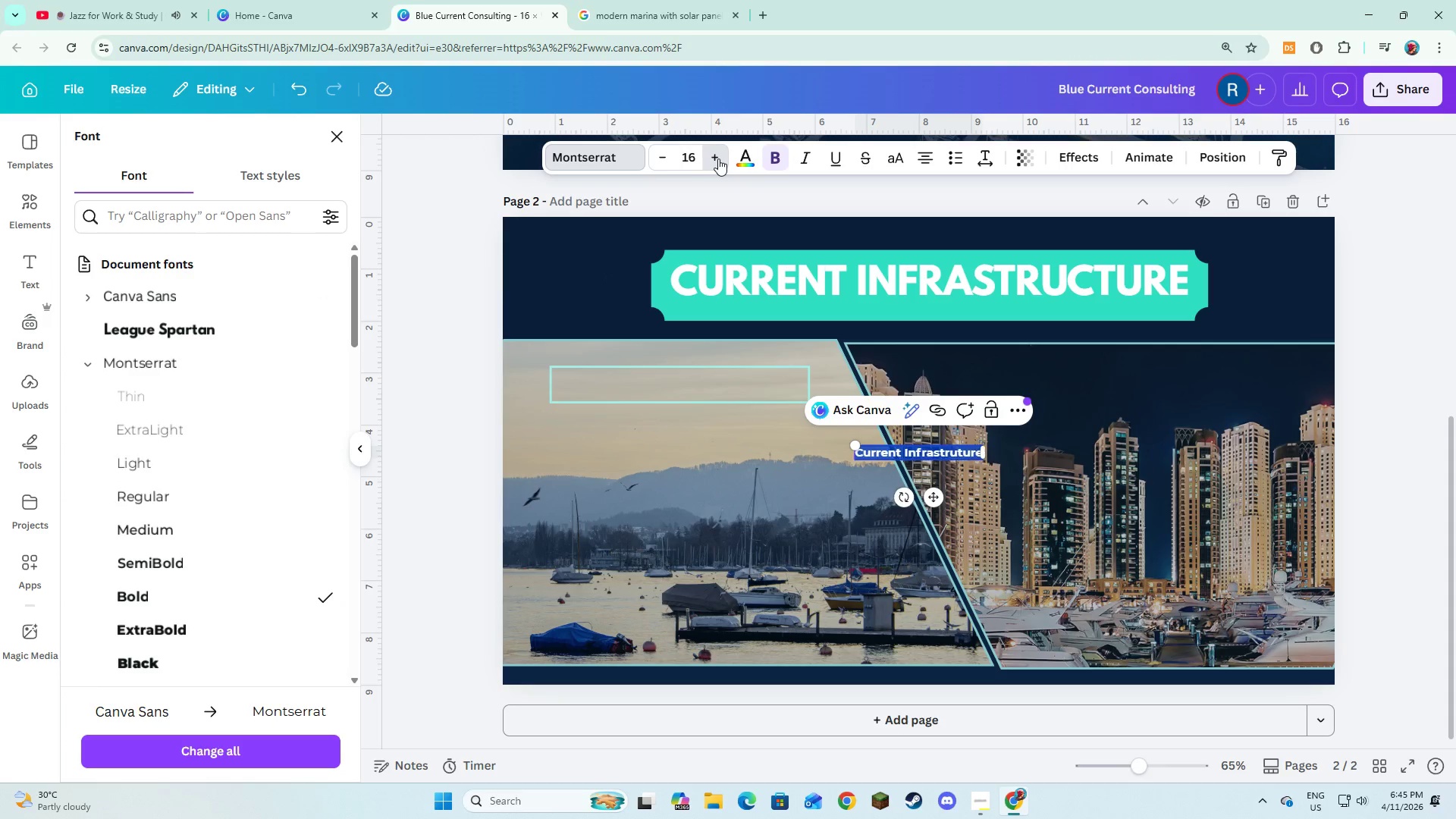 
triple_click([718, 158])
 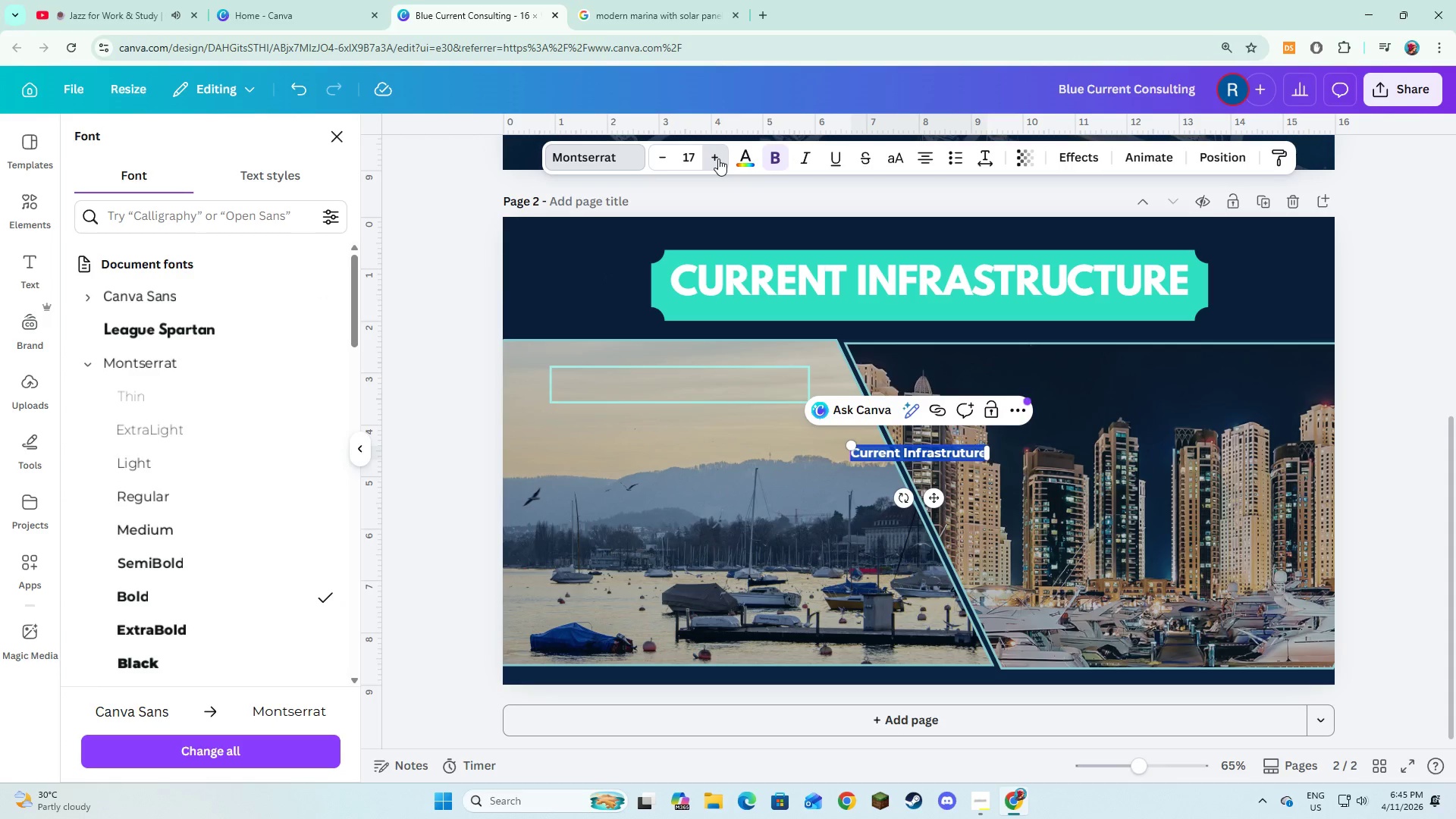 
triple_click([718, 158])
 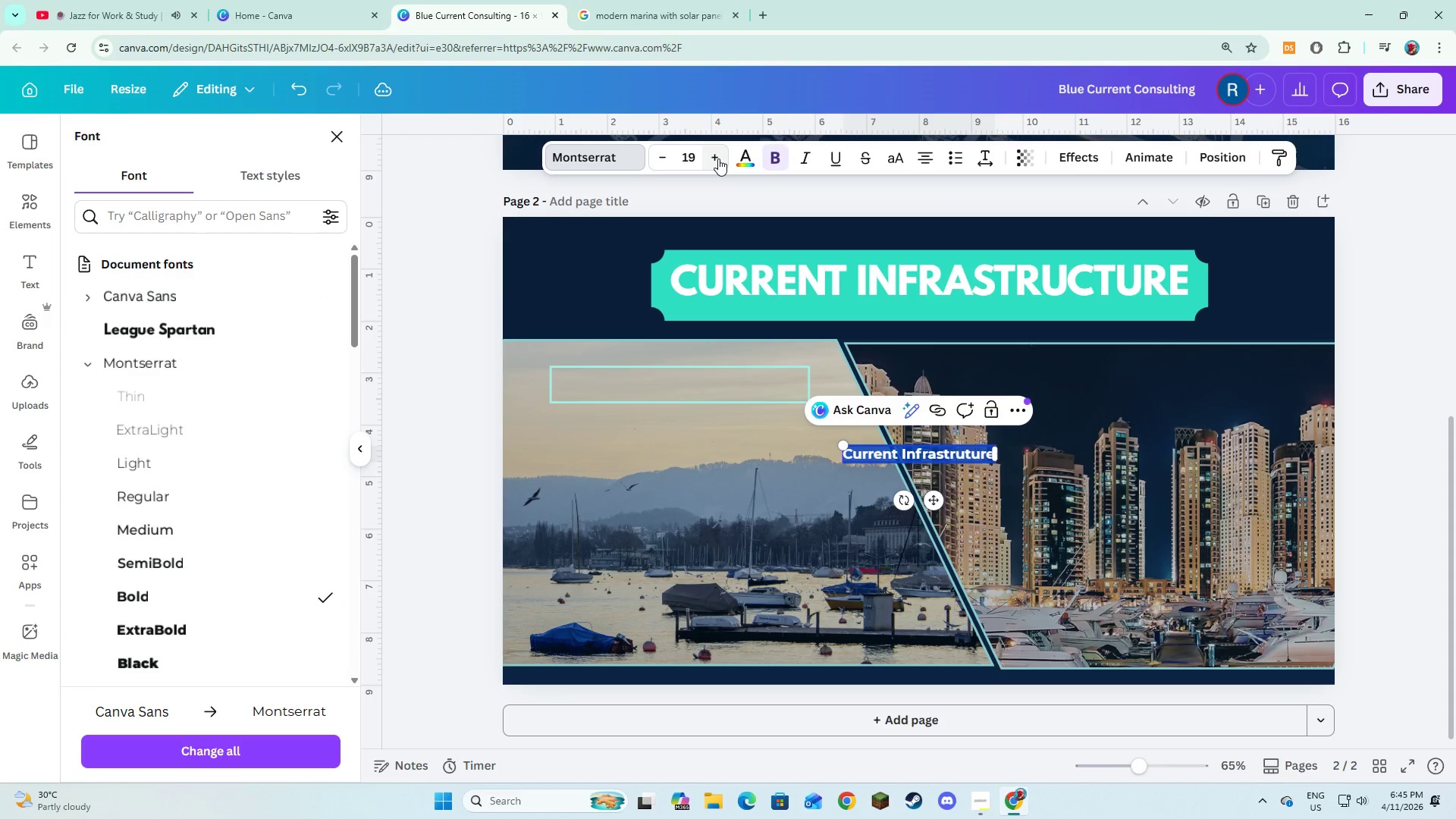 
double_click([718, 158])
 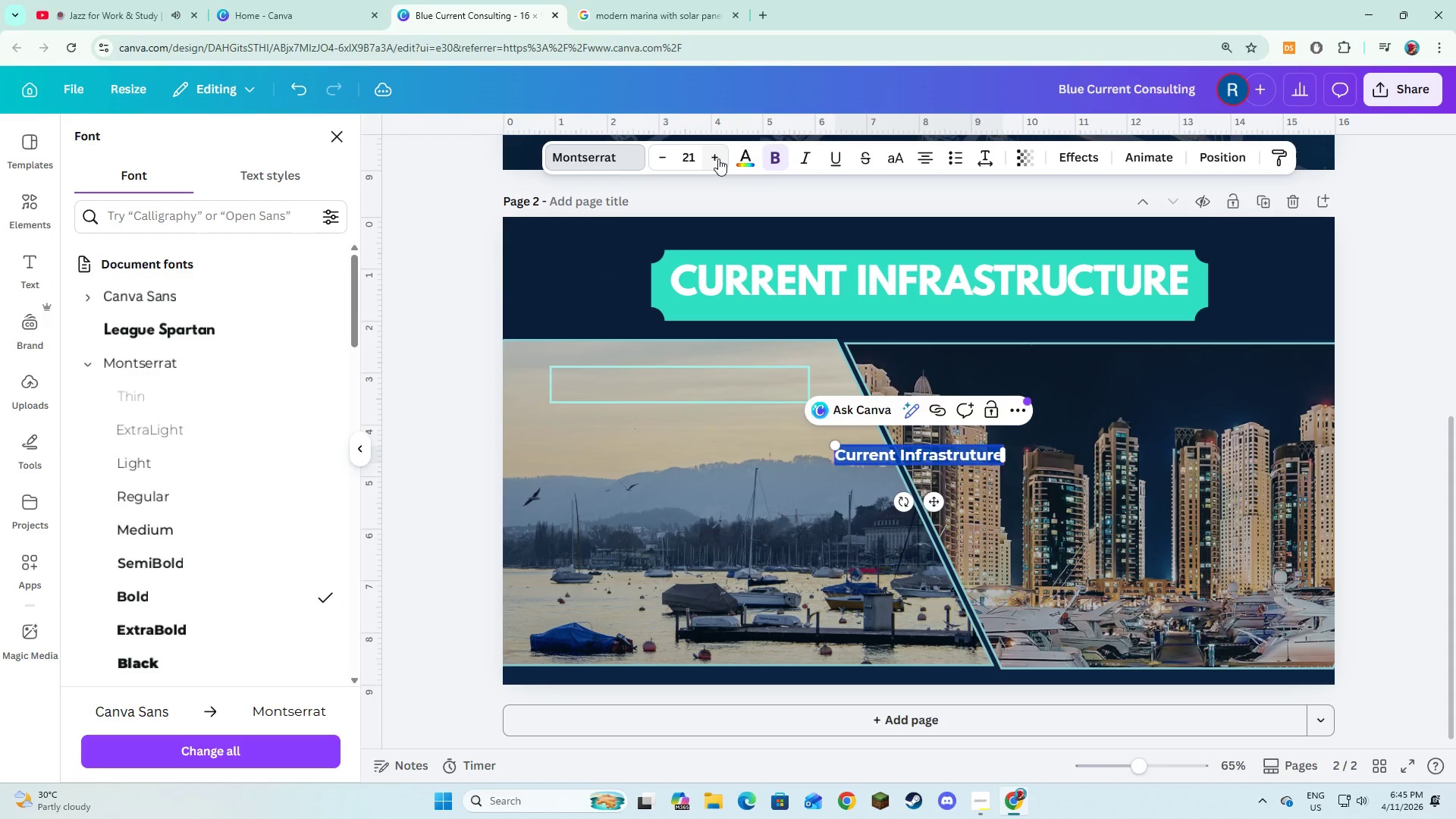 
double_click([718, 158])
 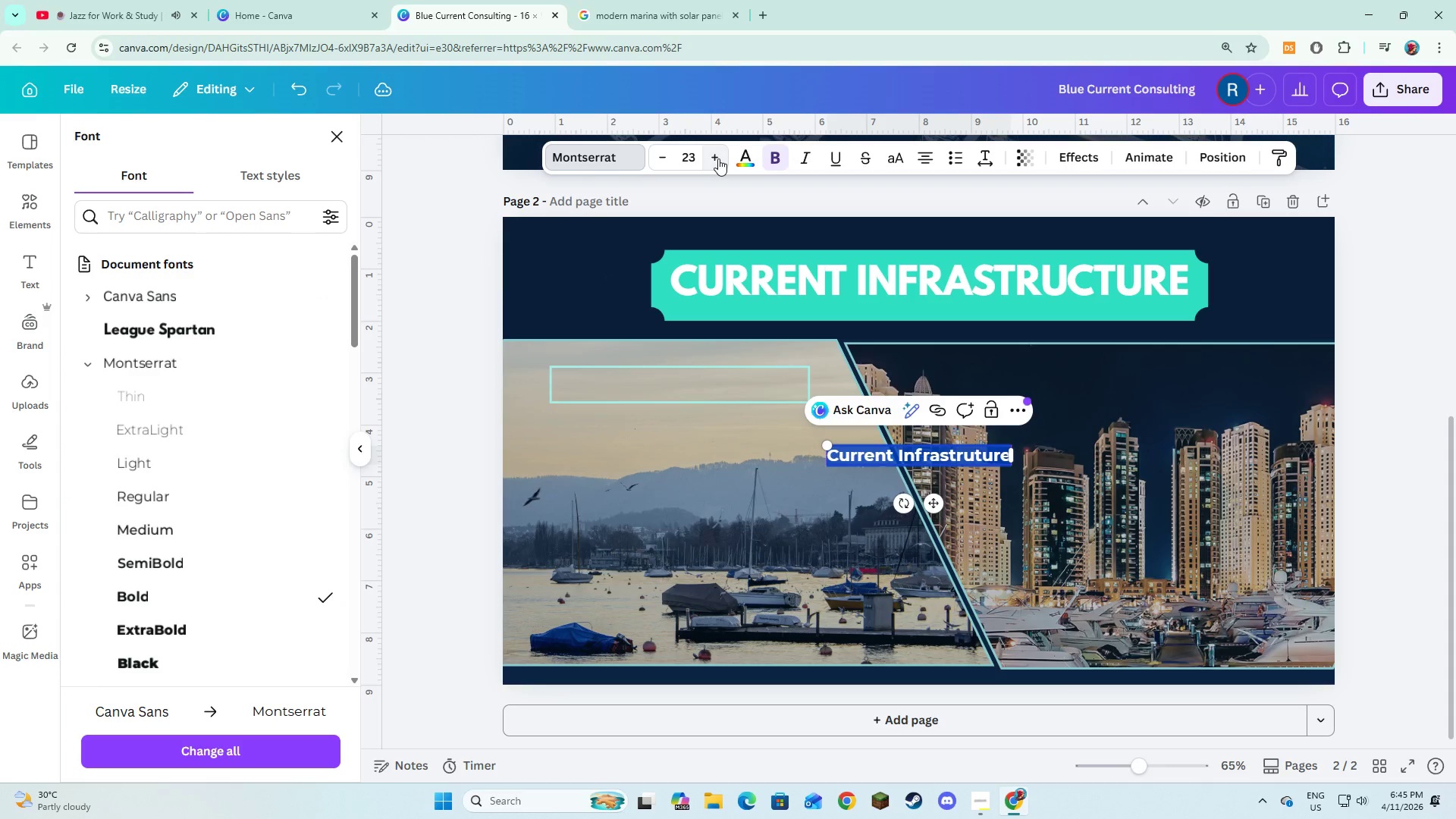 
triple_click([718, 158])
 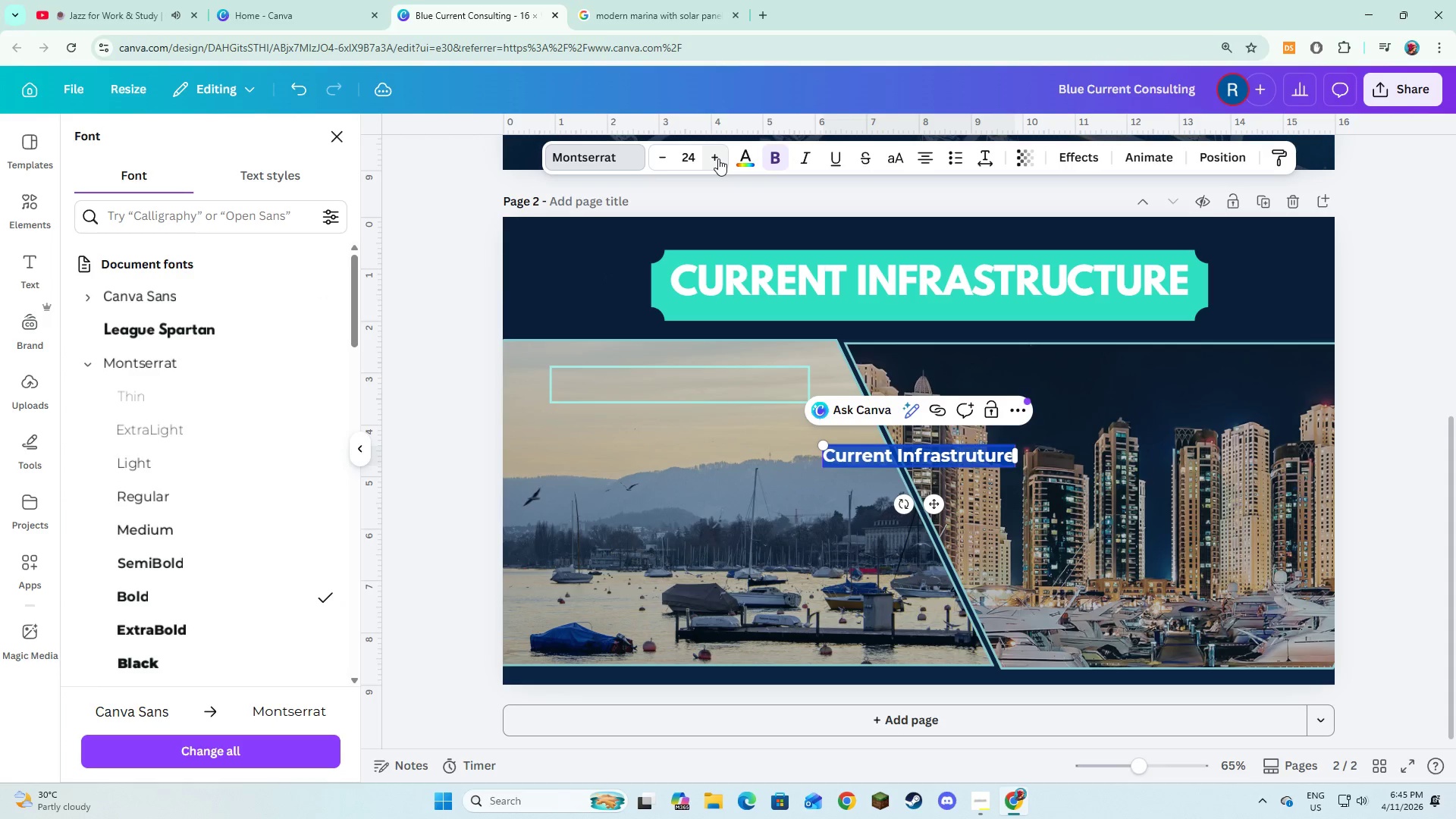 
triple_click([718, 158])
 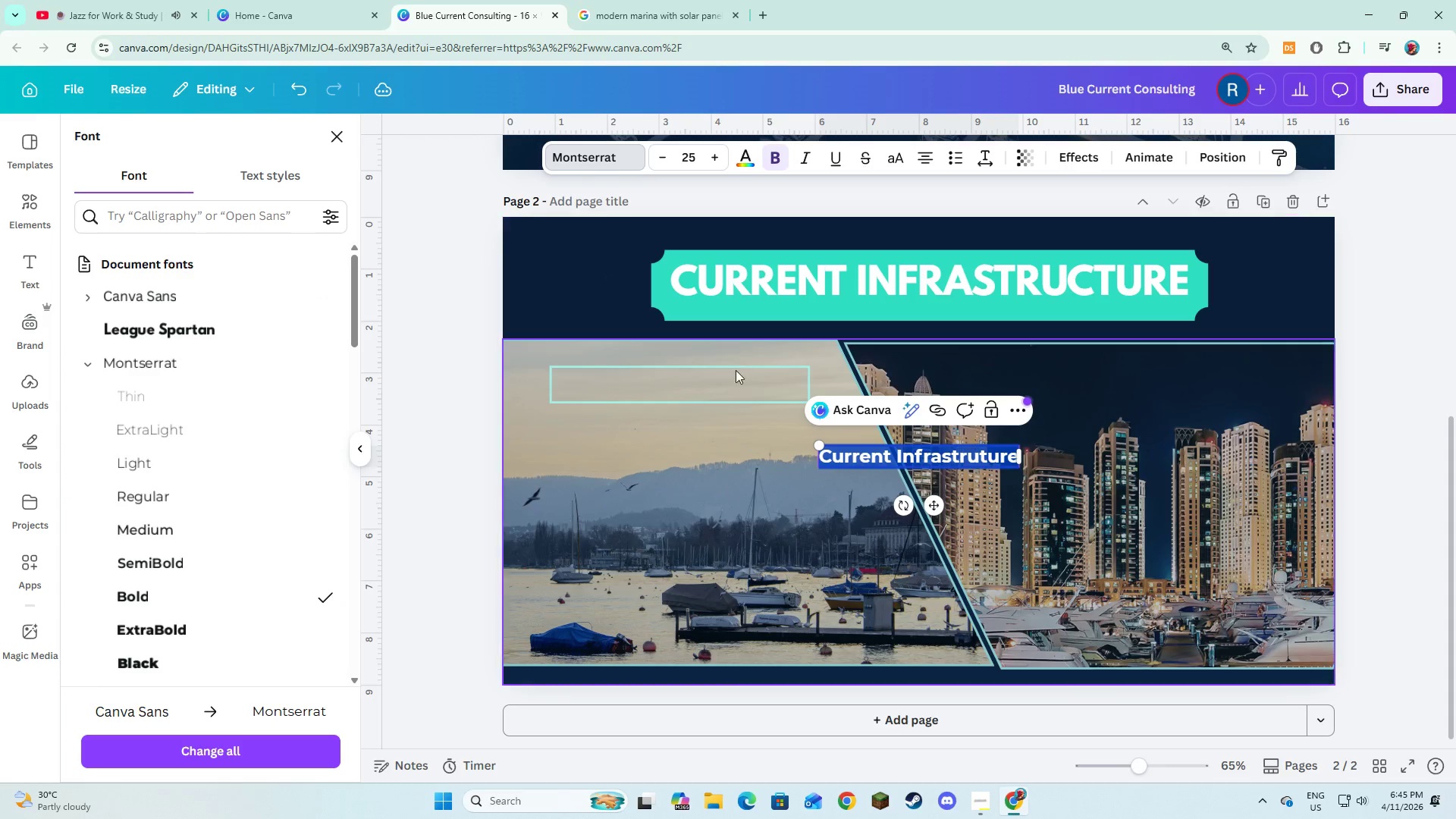 
left_click([739, 381])
 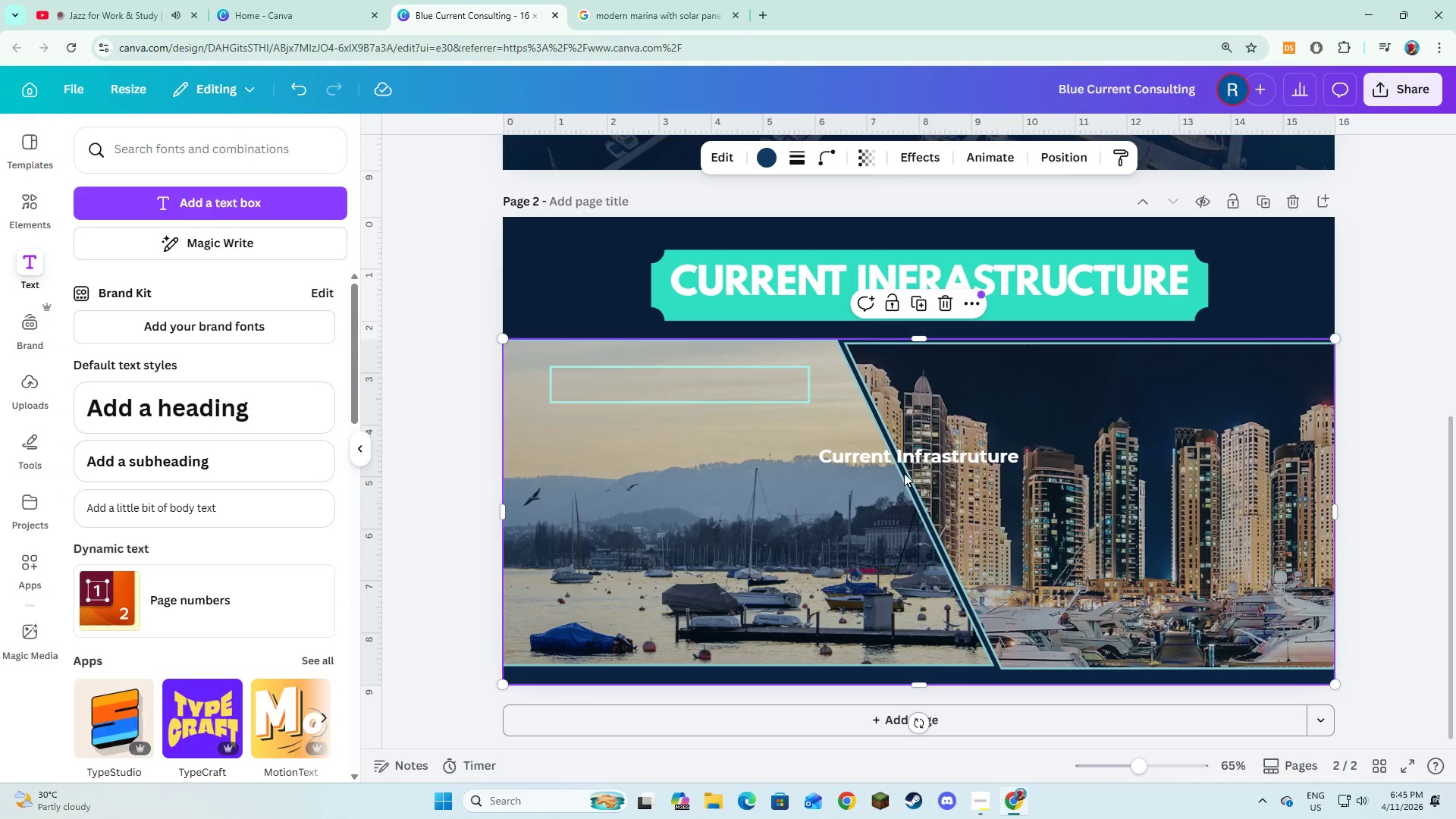 
double_click([909, 463])
 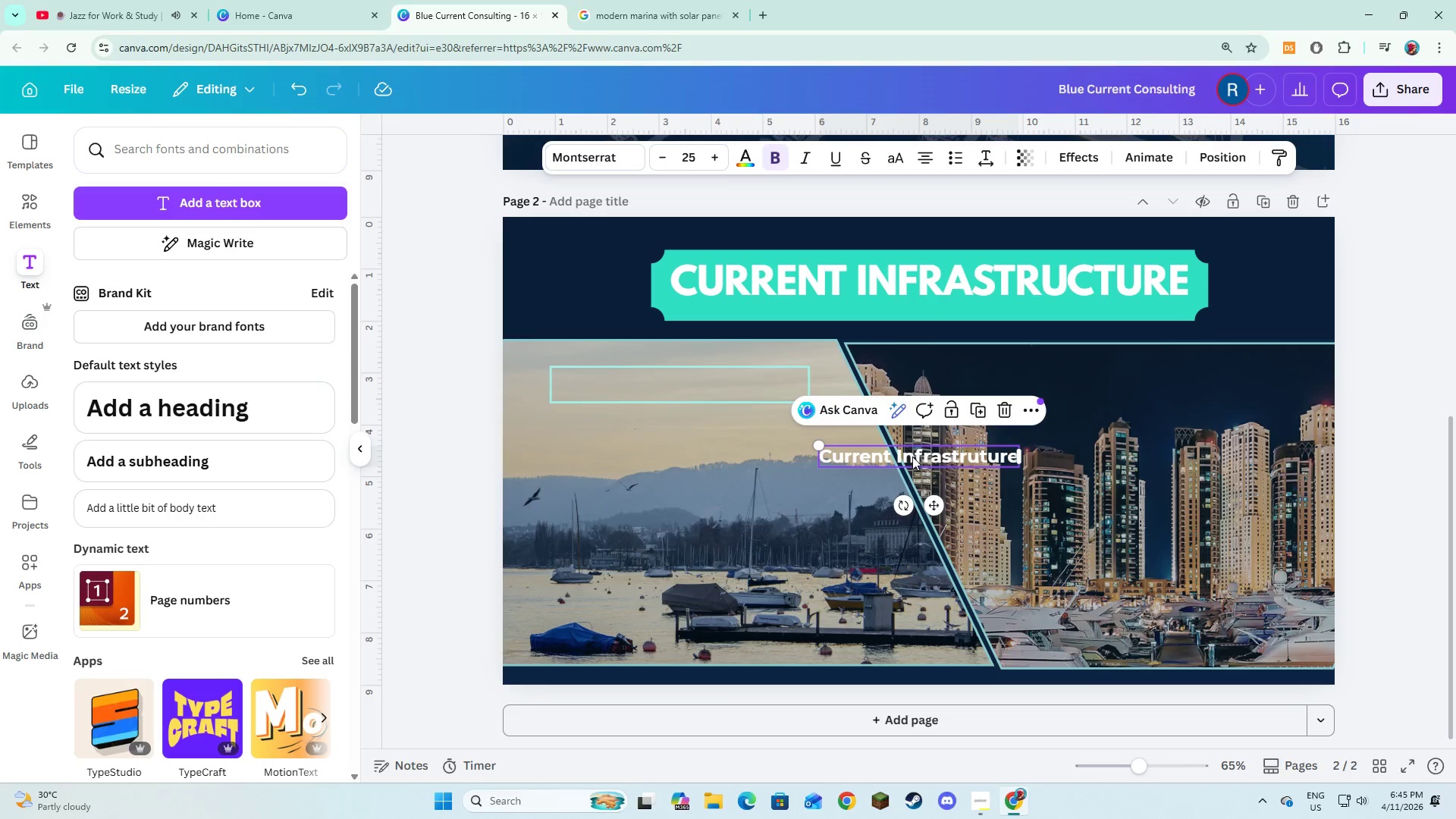 
left_click_drag(start_coordinate=[912, 457], to_coordinate=[667, 383])
 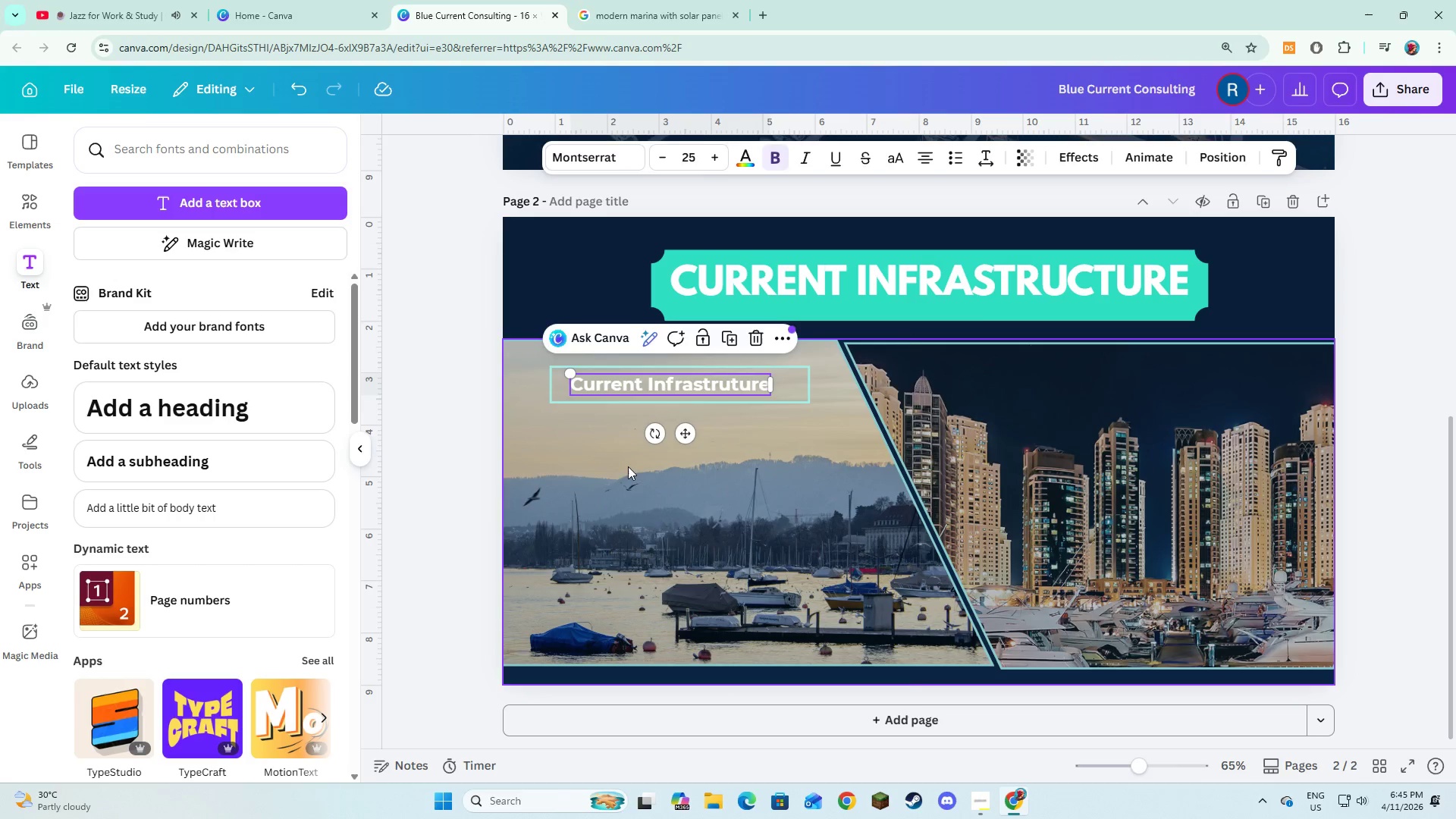 
left_click([617, 472])
 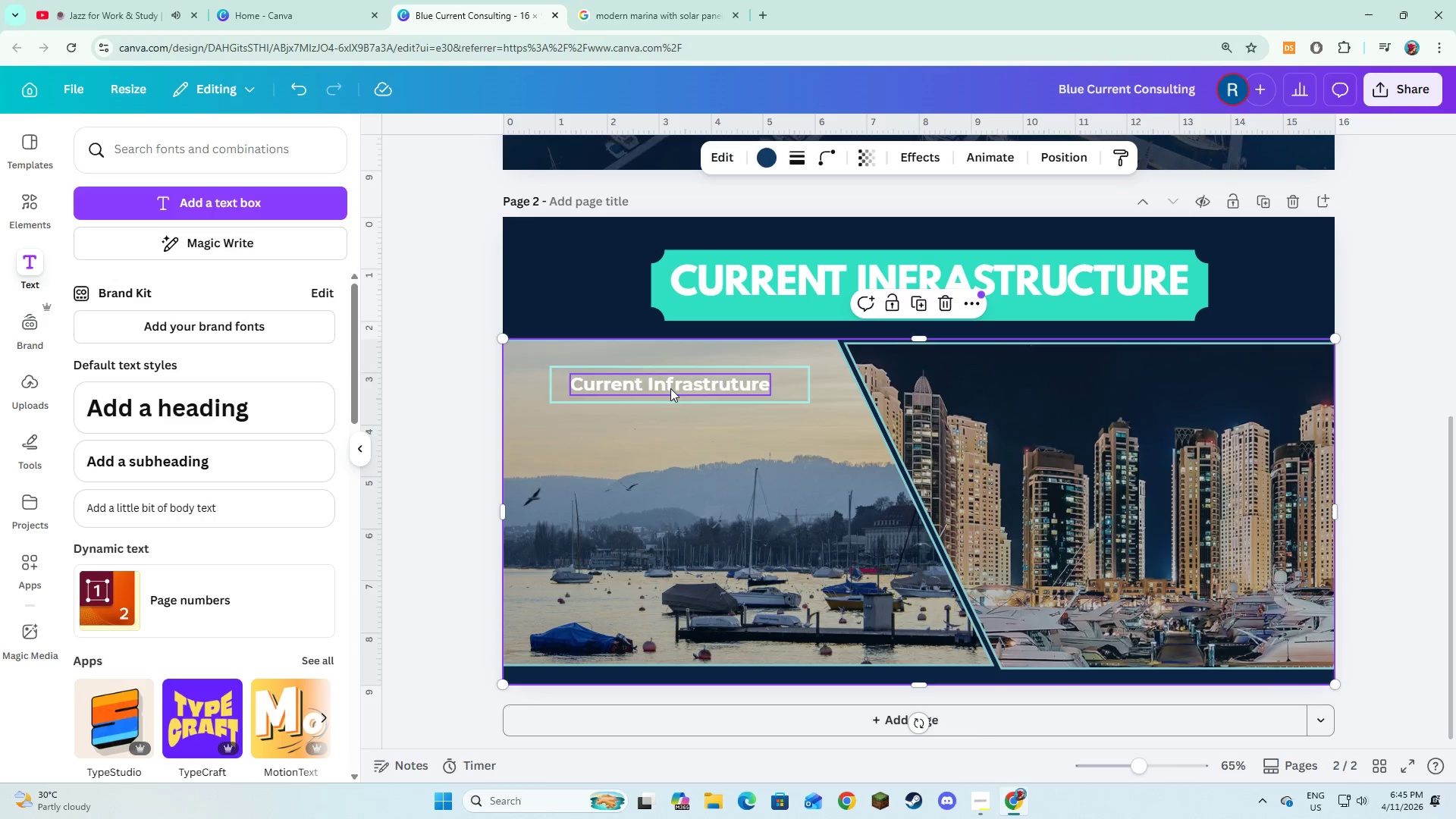 
left_click([671, 385])
 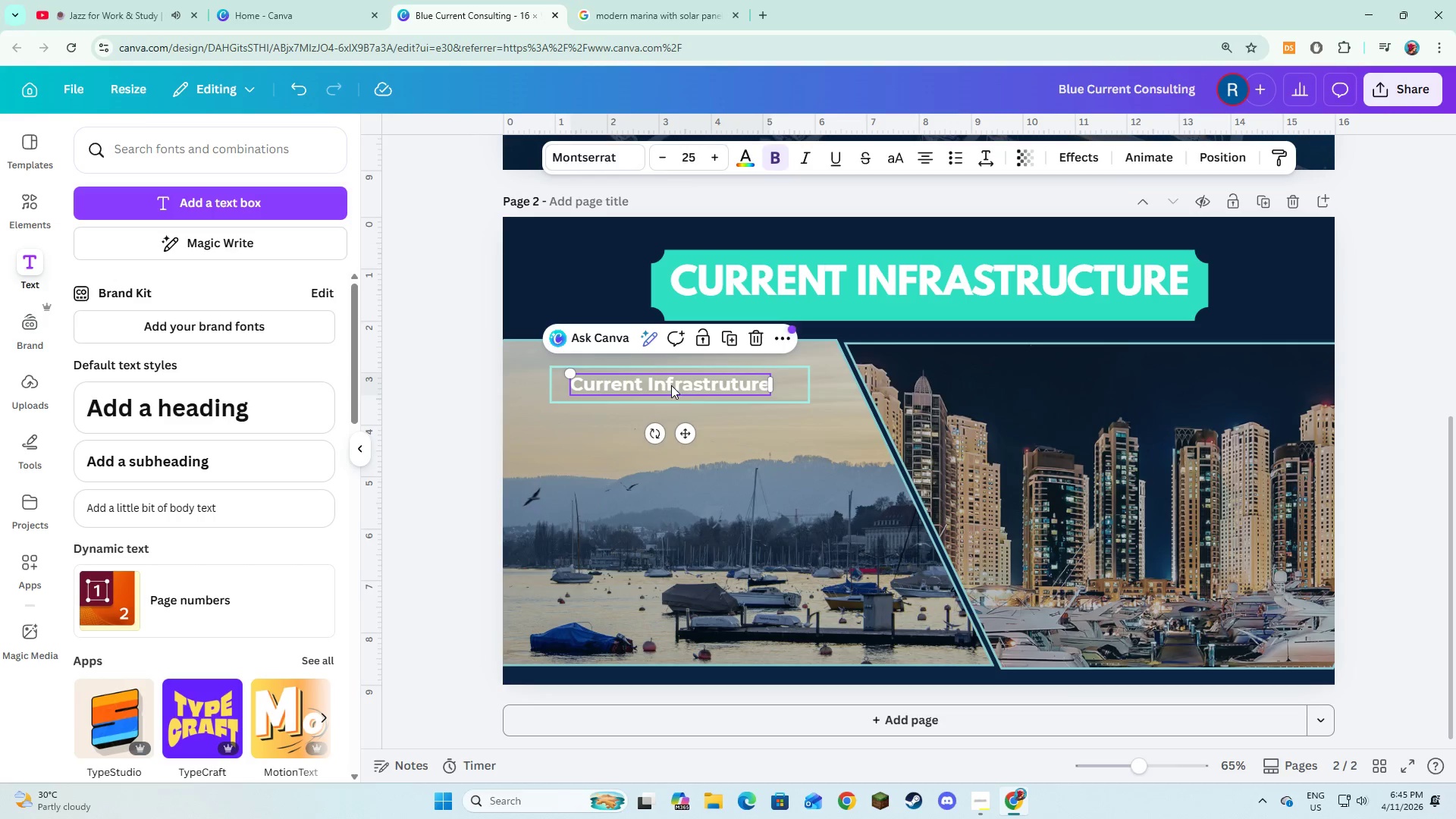 
left_click_drag(start_coordinate=[671, 385], to_coordinate=[680, 387])
 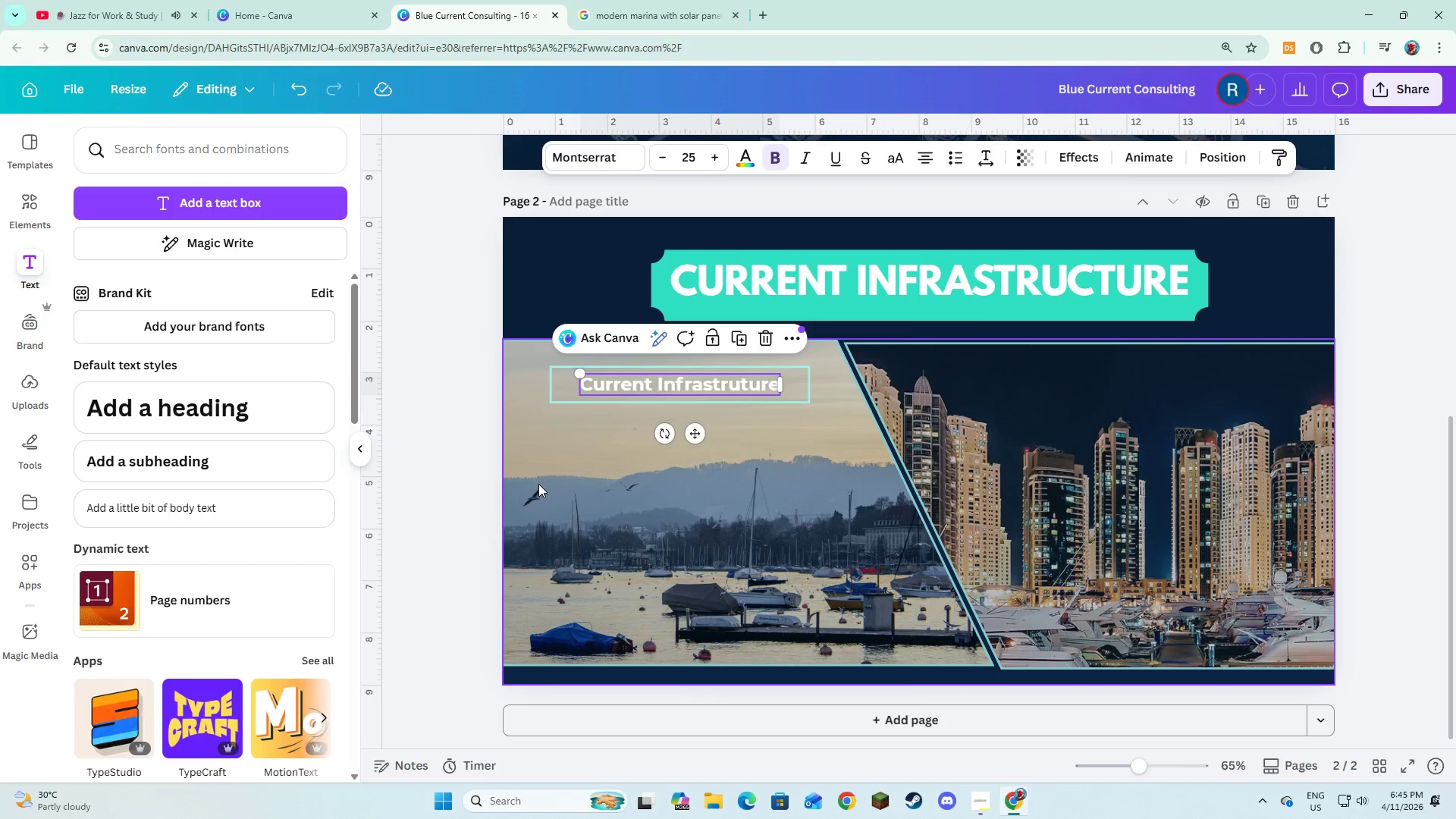 
left_click([538, 484])
 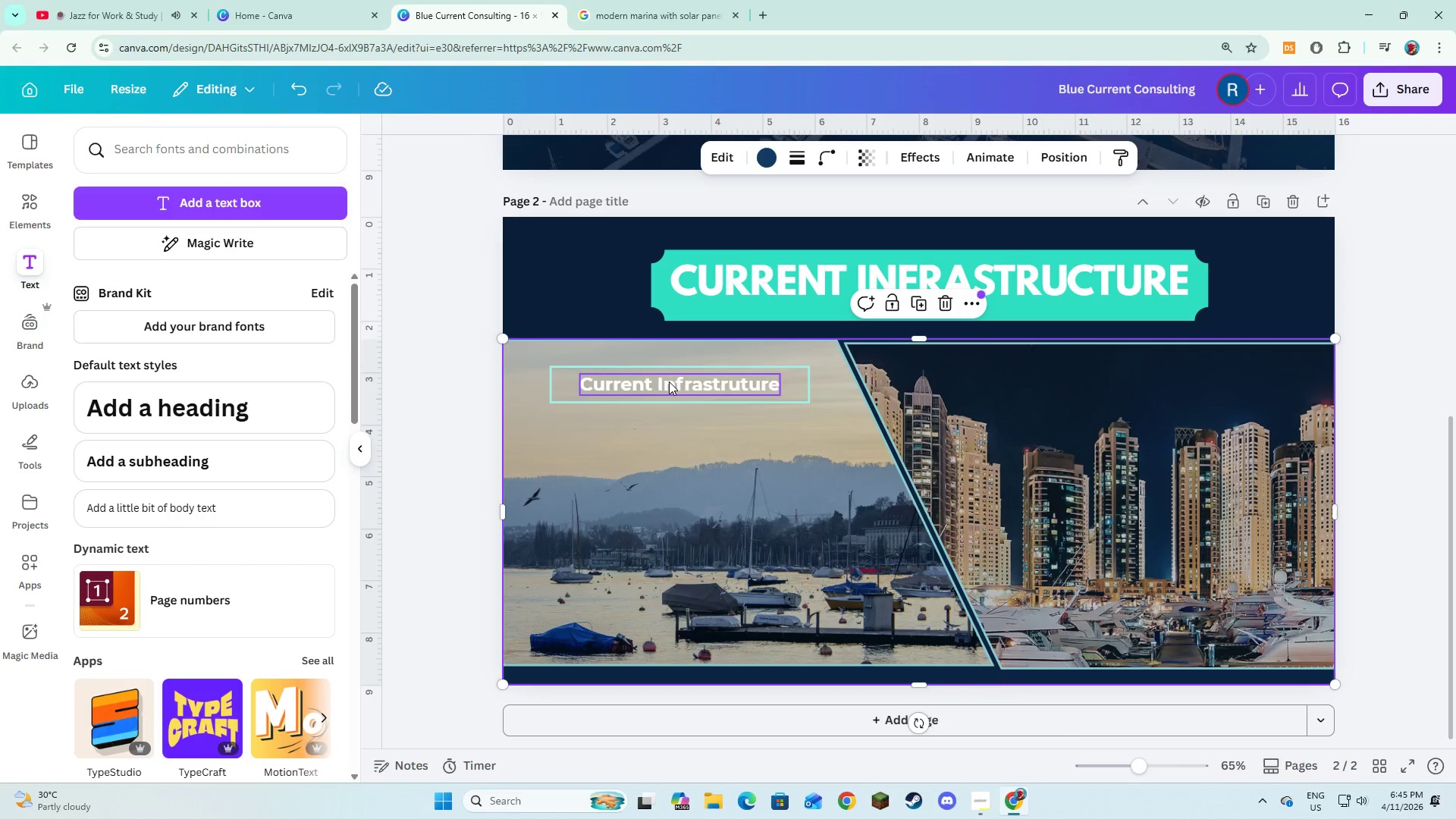 
left_click([669, 381])
 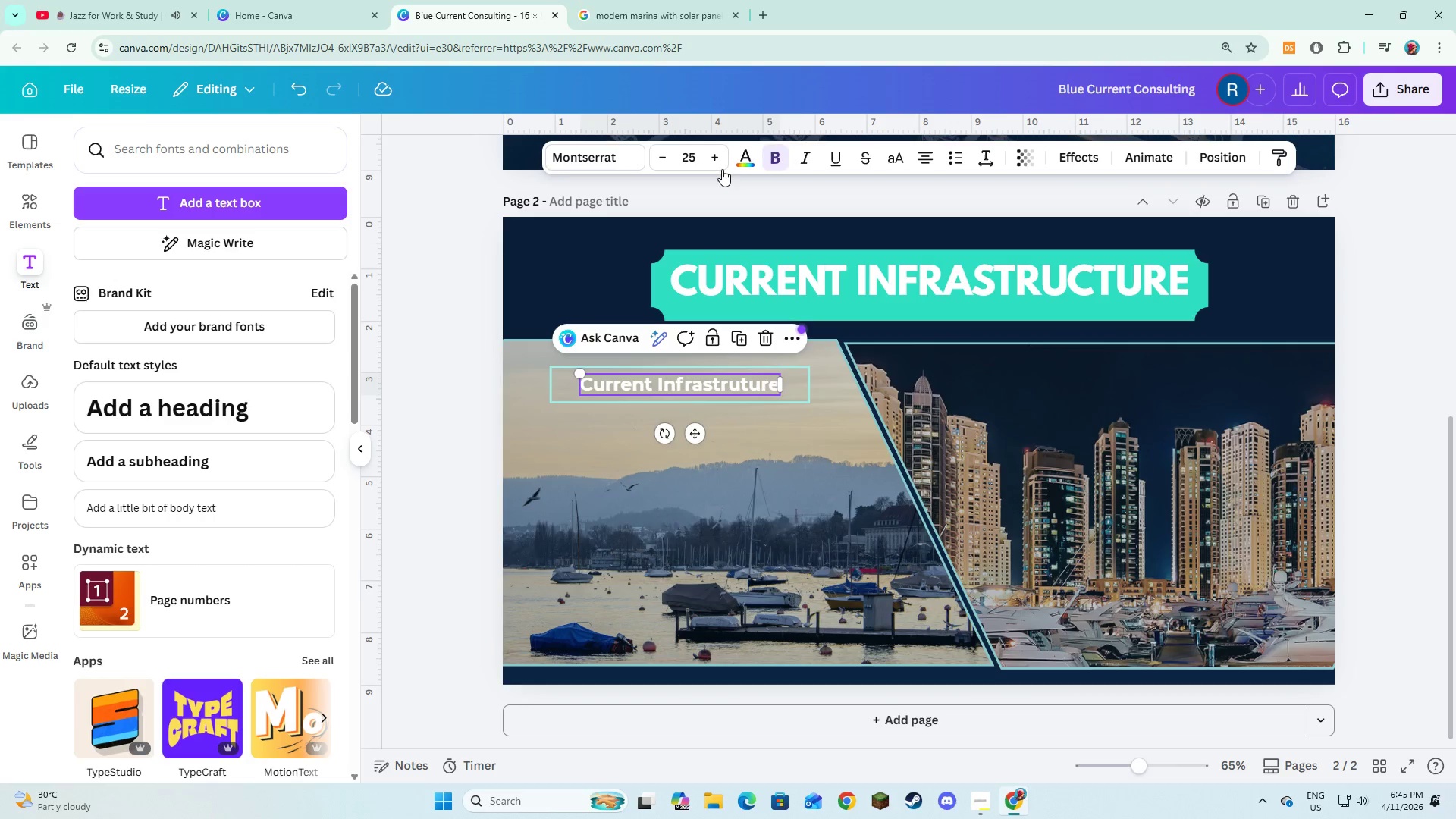 
double_click([718, 163])
 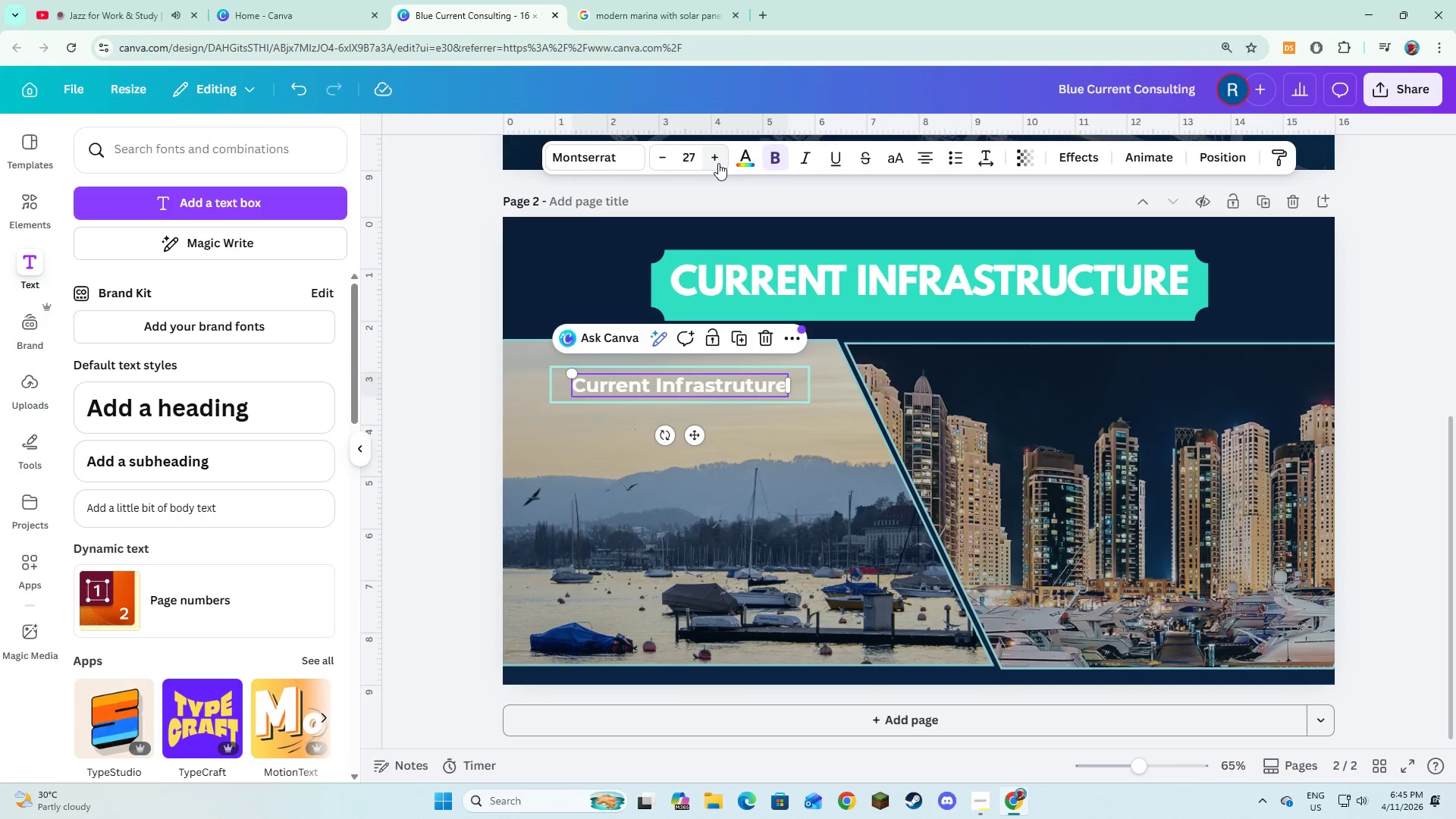 
left_click([718, 163])
 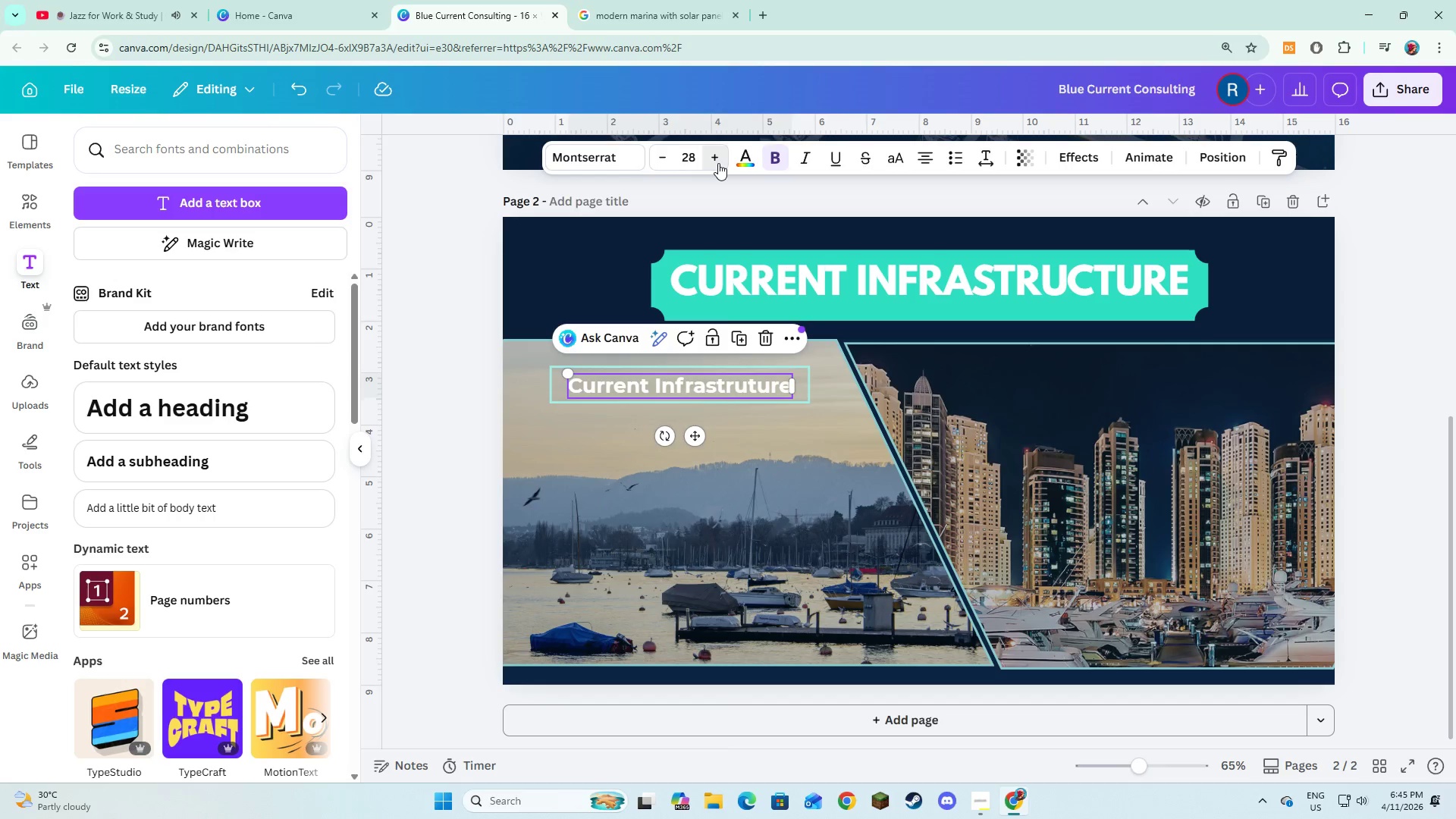 
double_click([718, 163])
 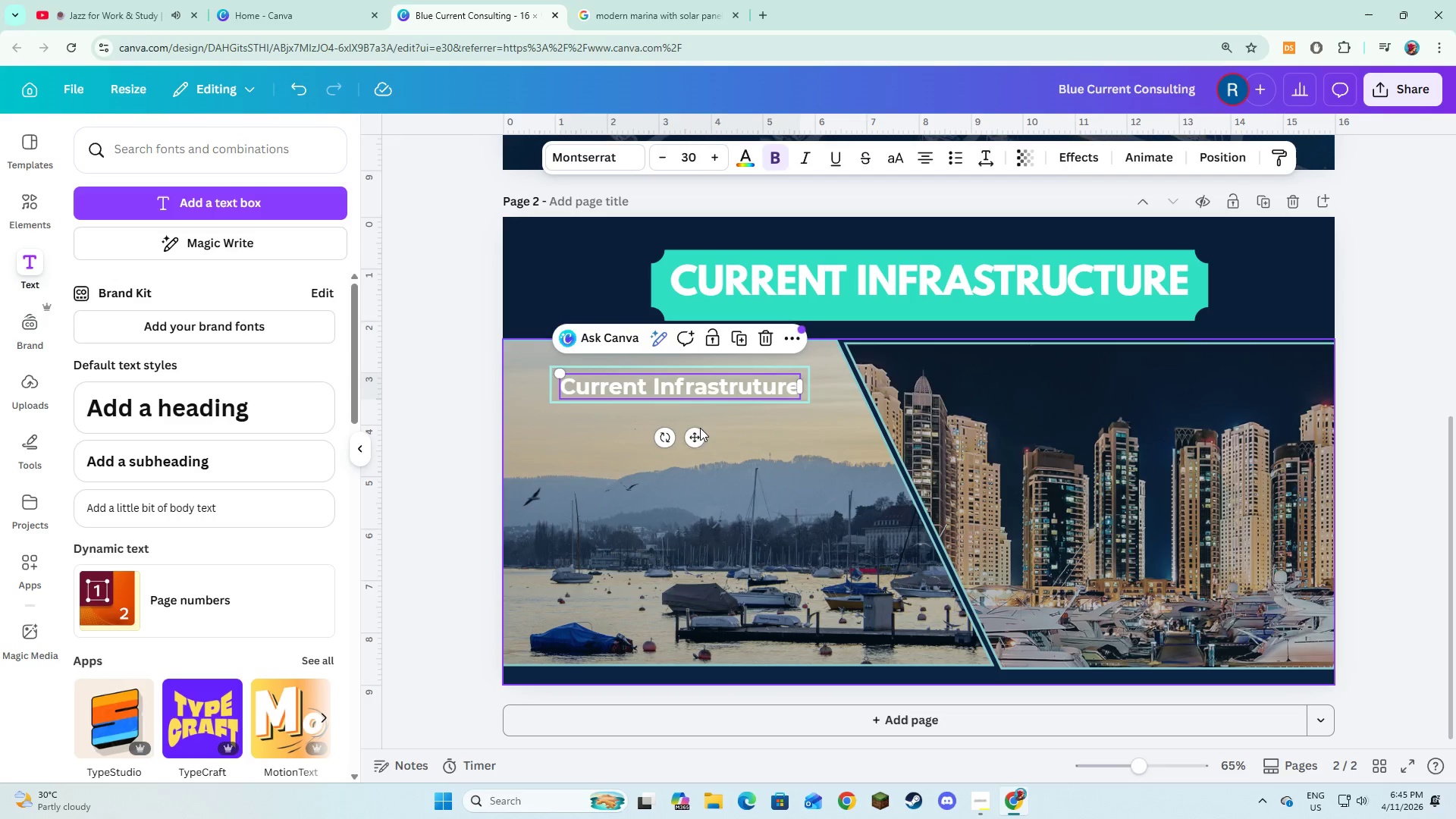 
left_click_drag(start_coordinate=[697, 436], to_coordinate=[697, 432])
 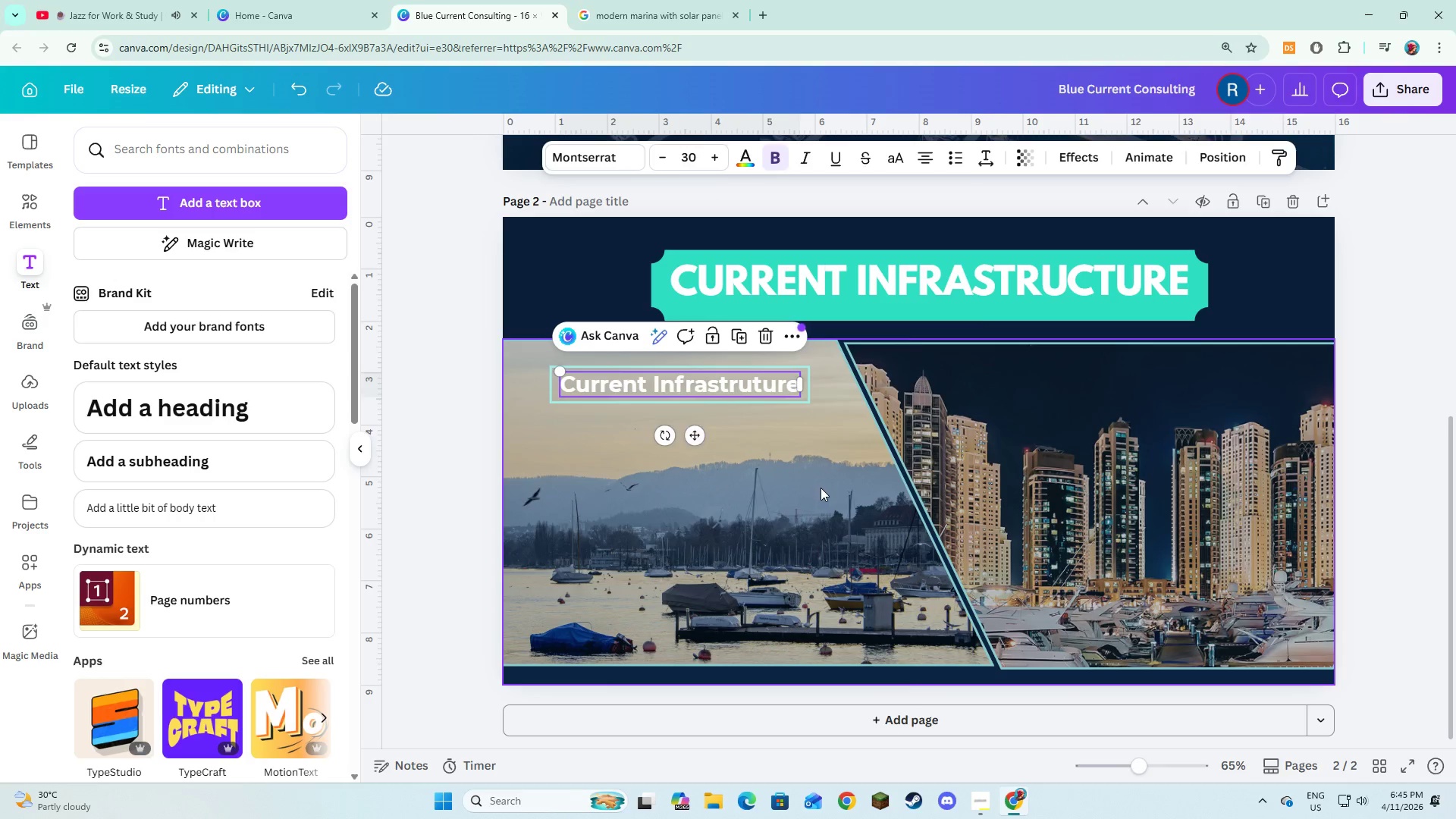 
left_click([821, 488])
 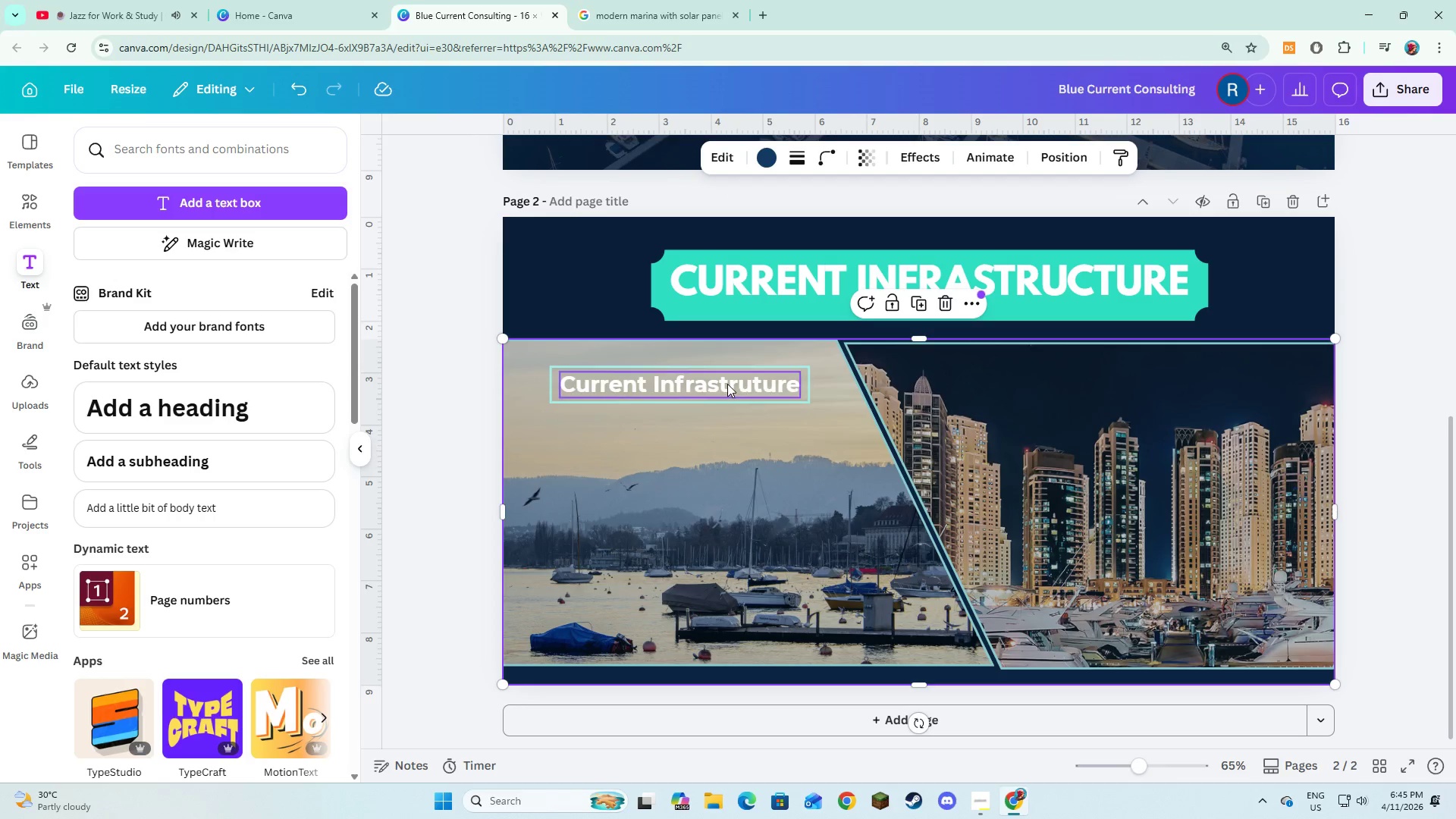 
left_click([727, 384])
 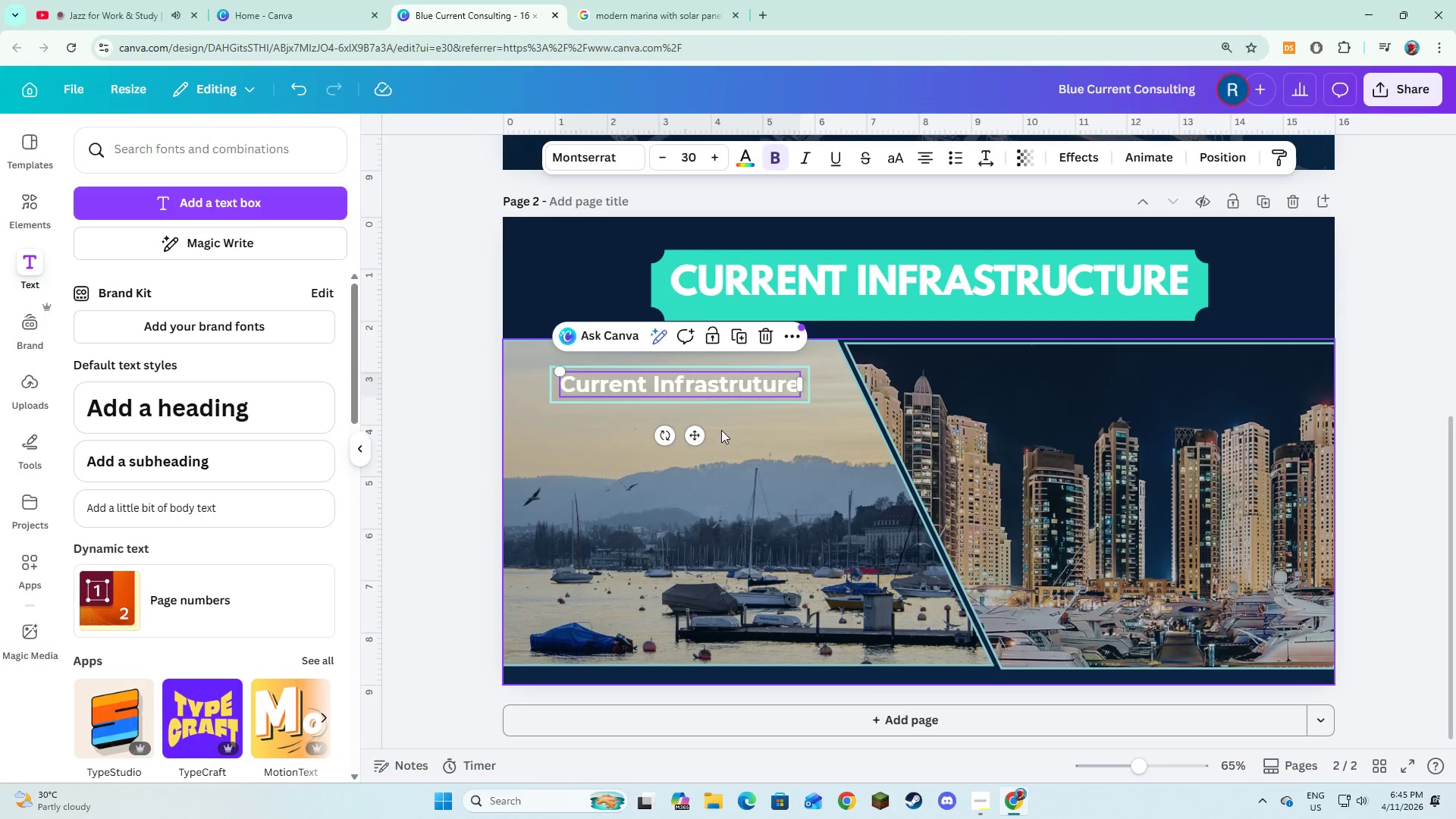 
left_click([791, 451])
 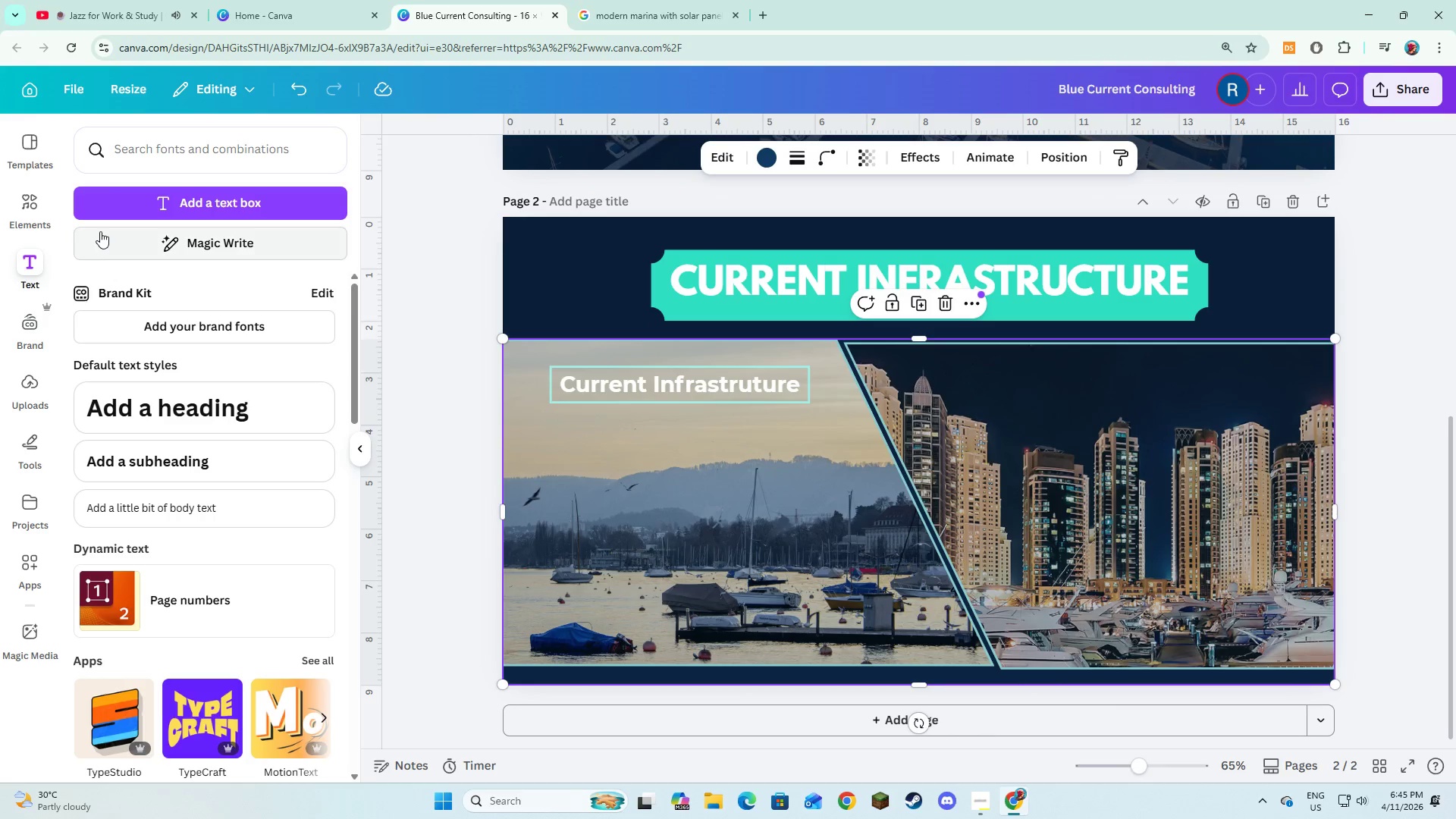 
left_click([121, 220])
 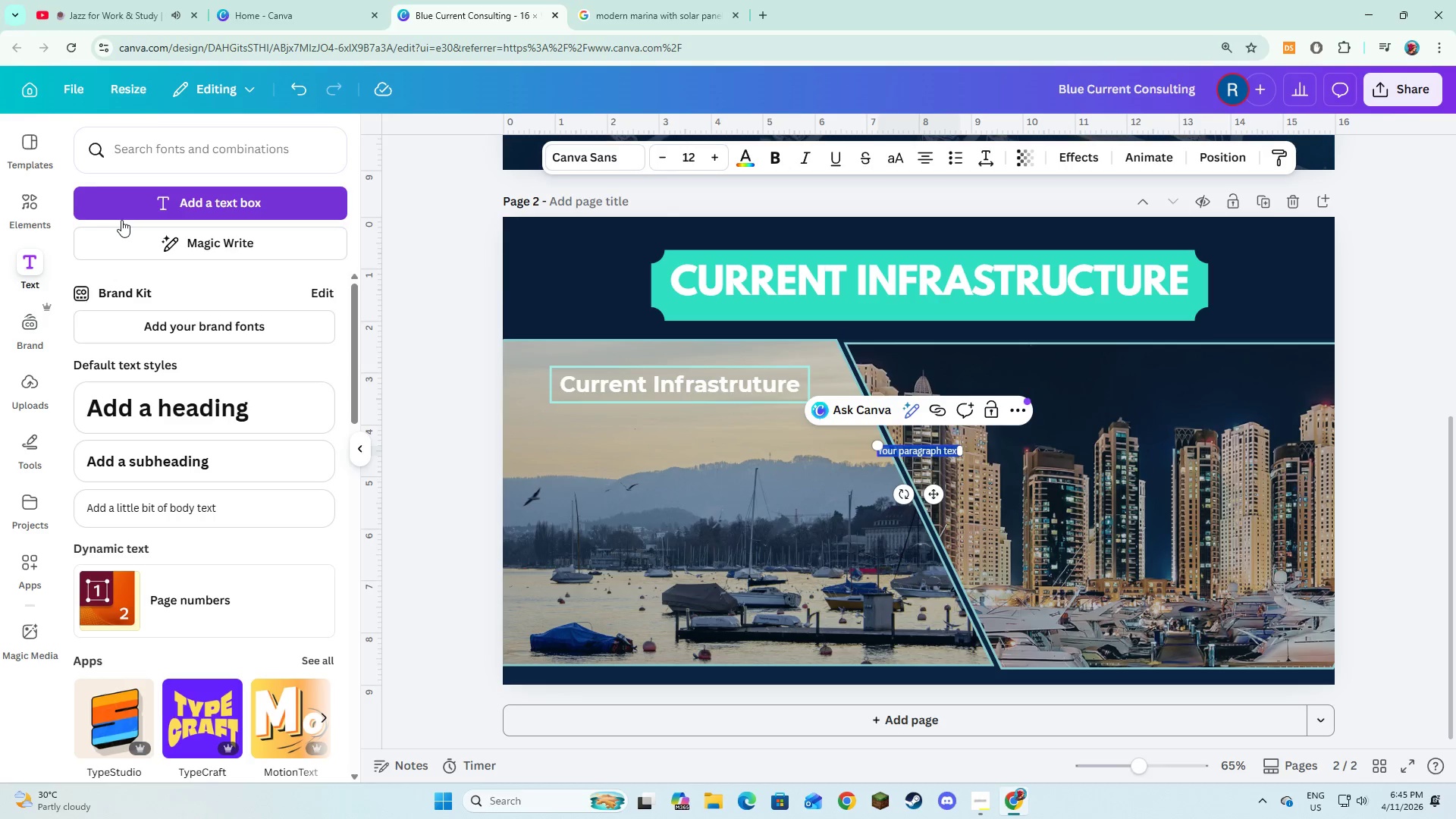 
wait(8.22)
 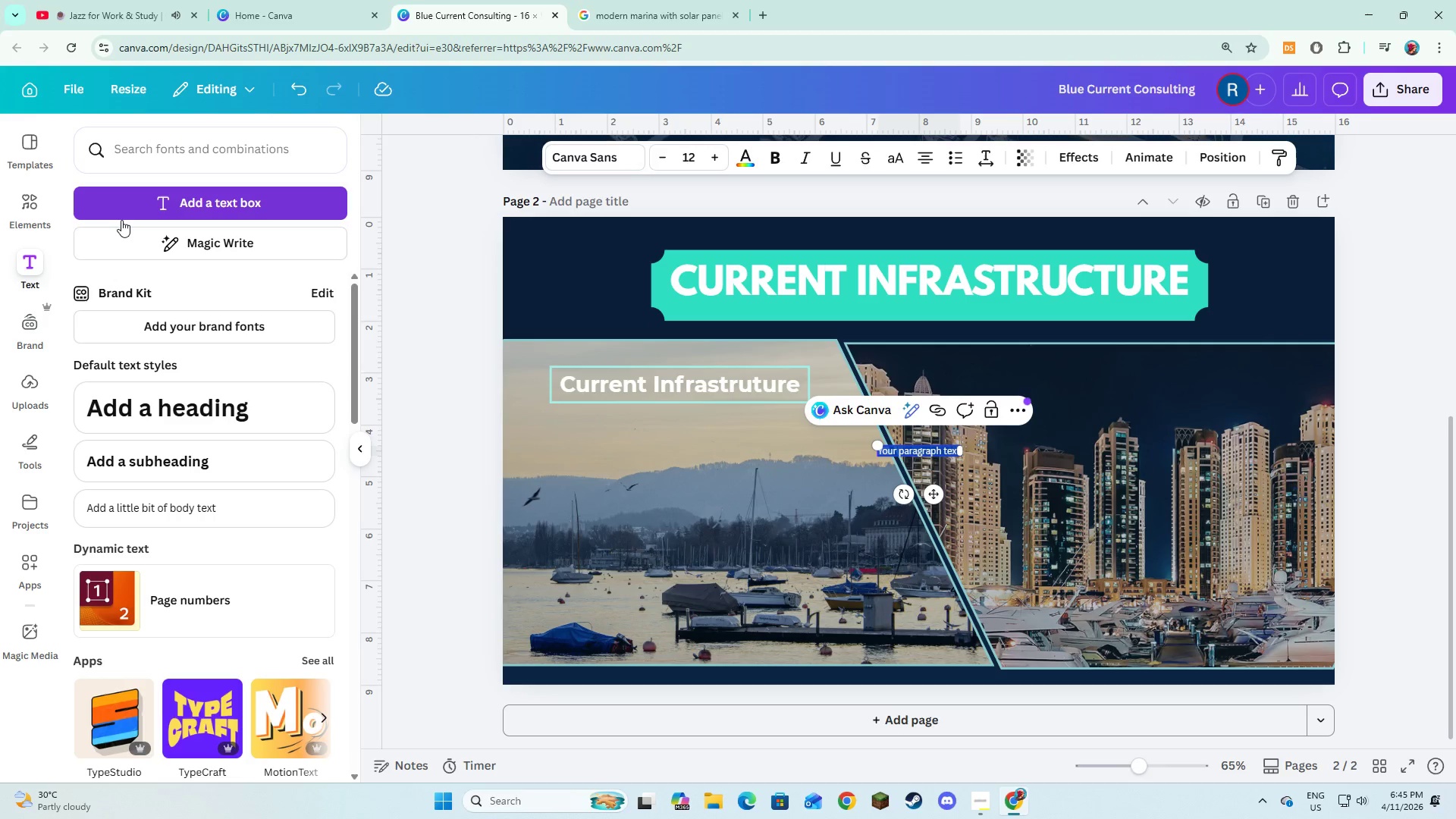 
type(Diesi)
key(Backspace)
type(el-power systems dominate energy supply )
 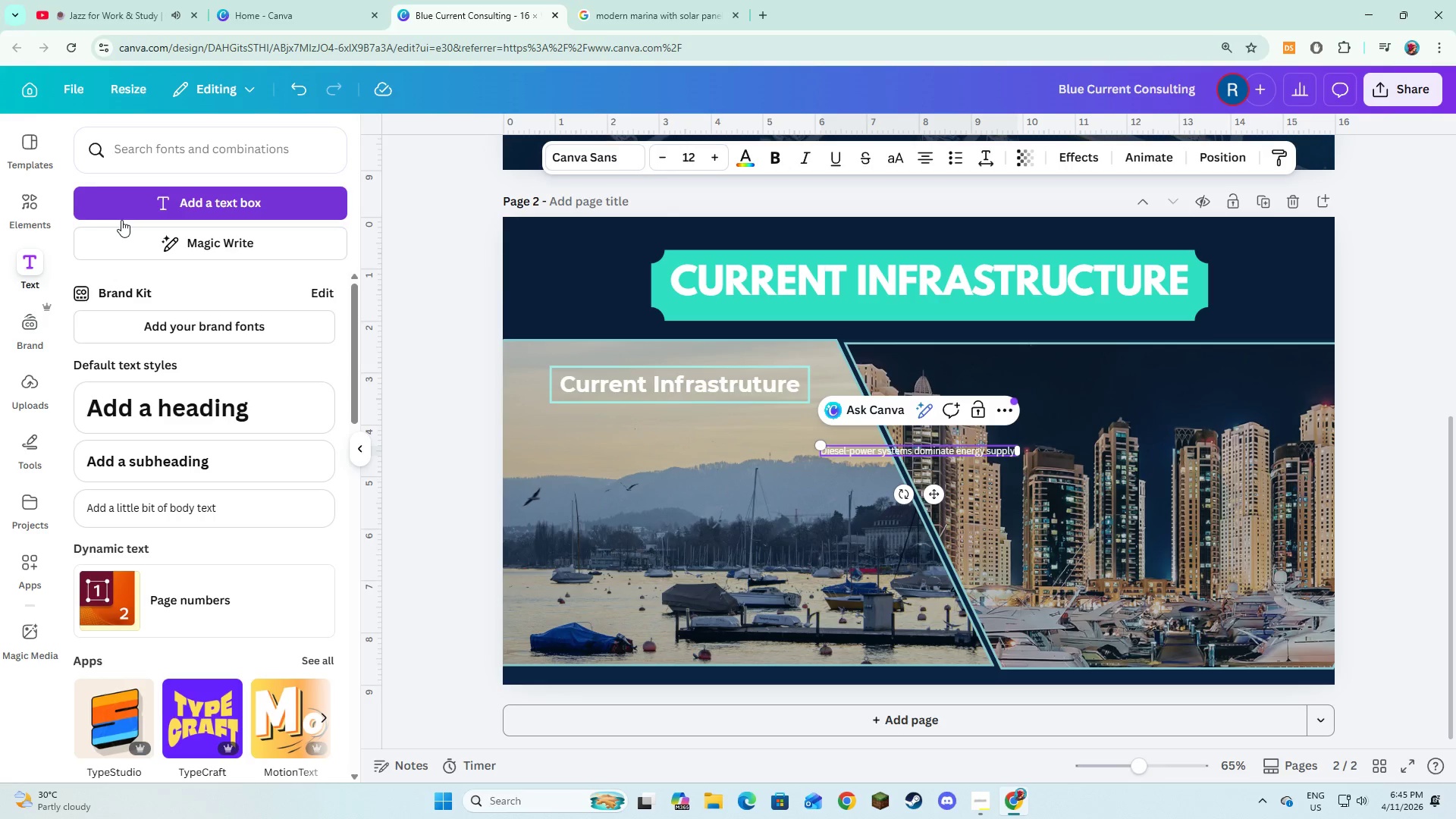 
key(Enter)
 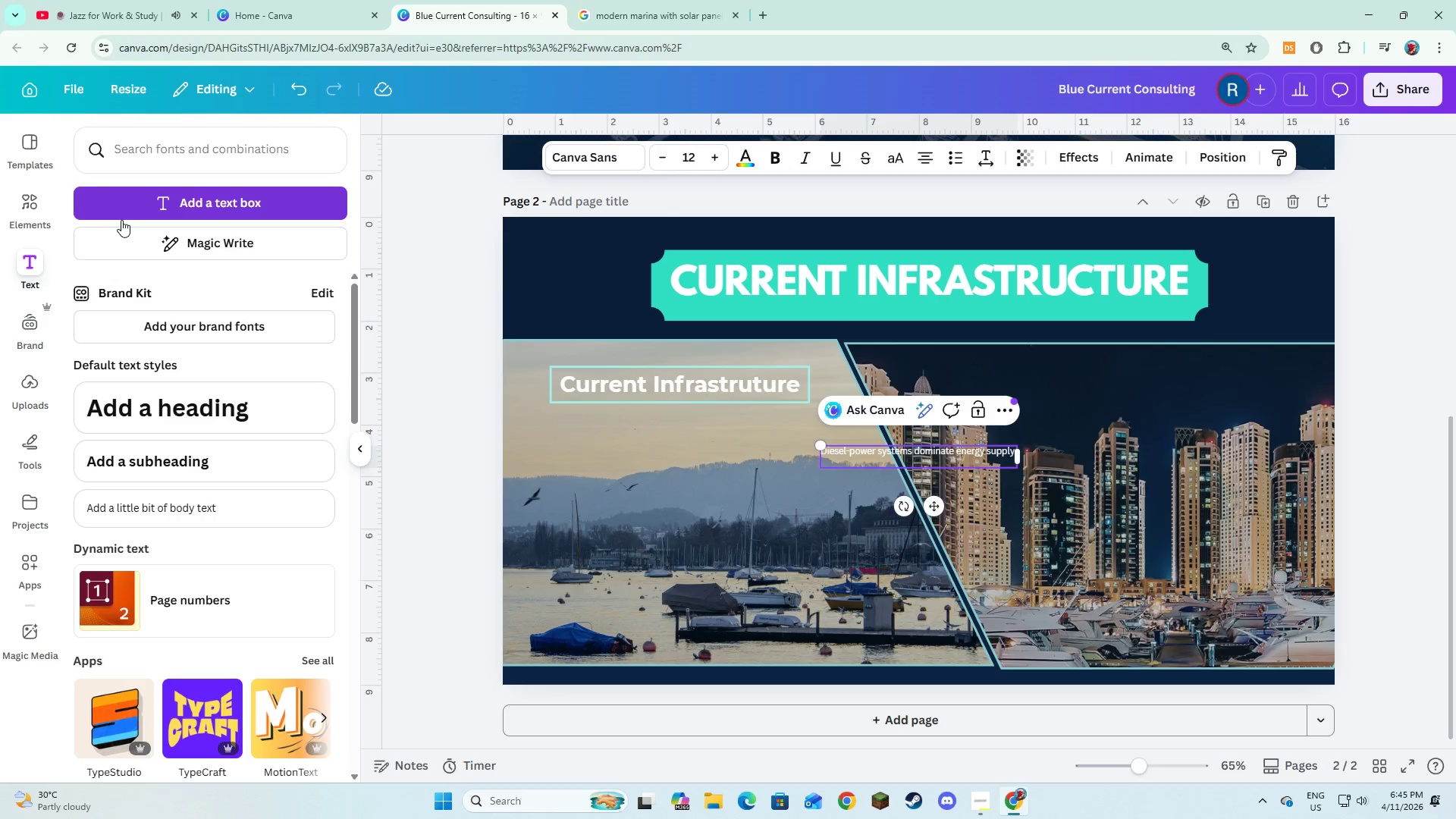 
wait(5.44)
 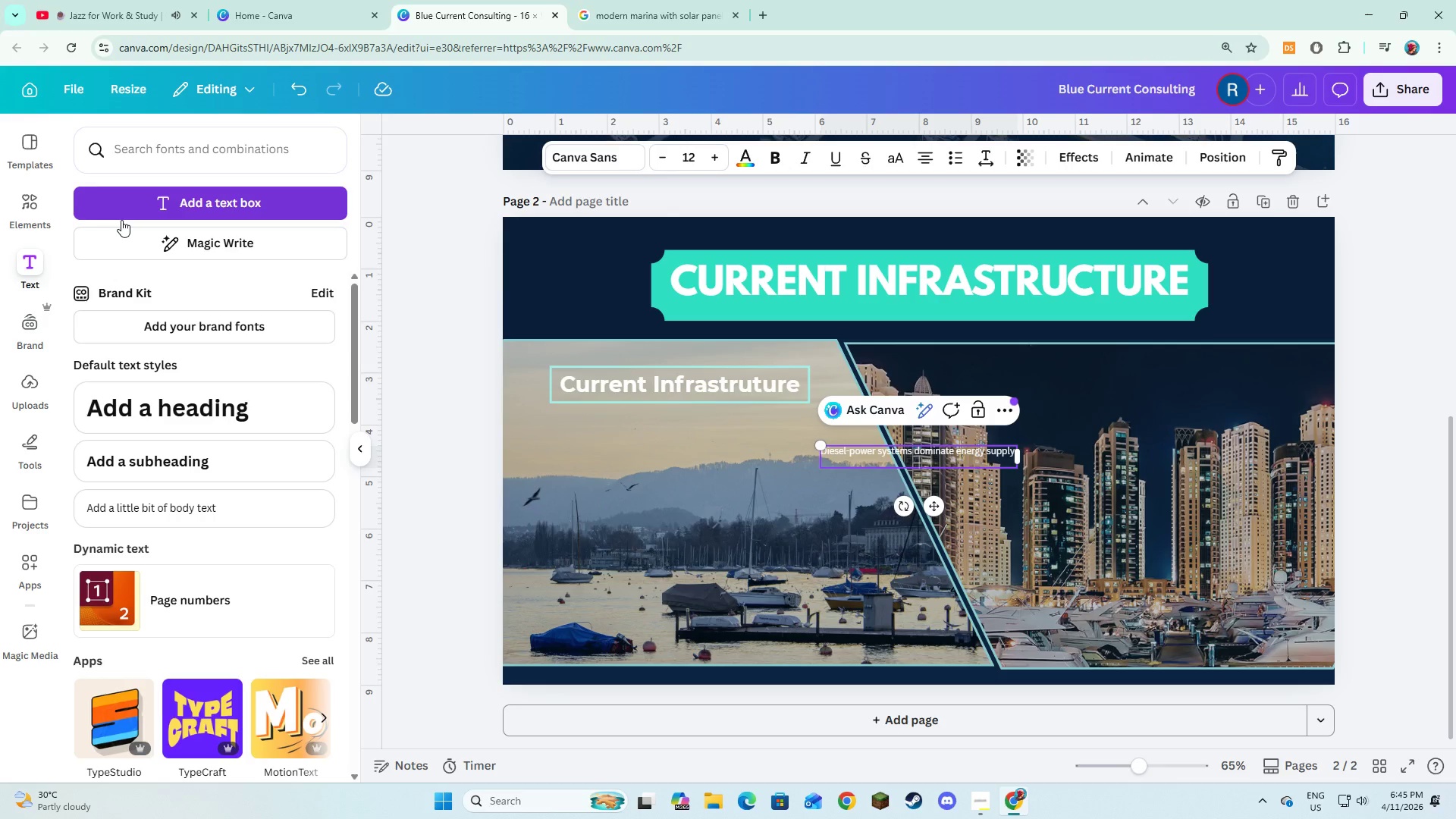 
key(Enter)
 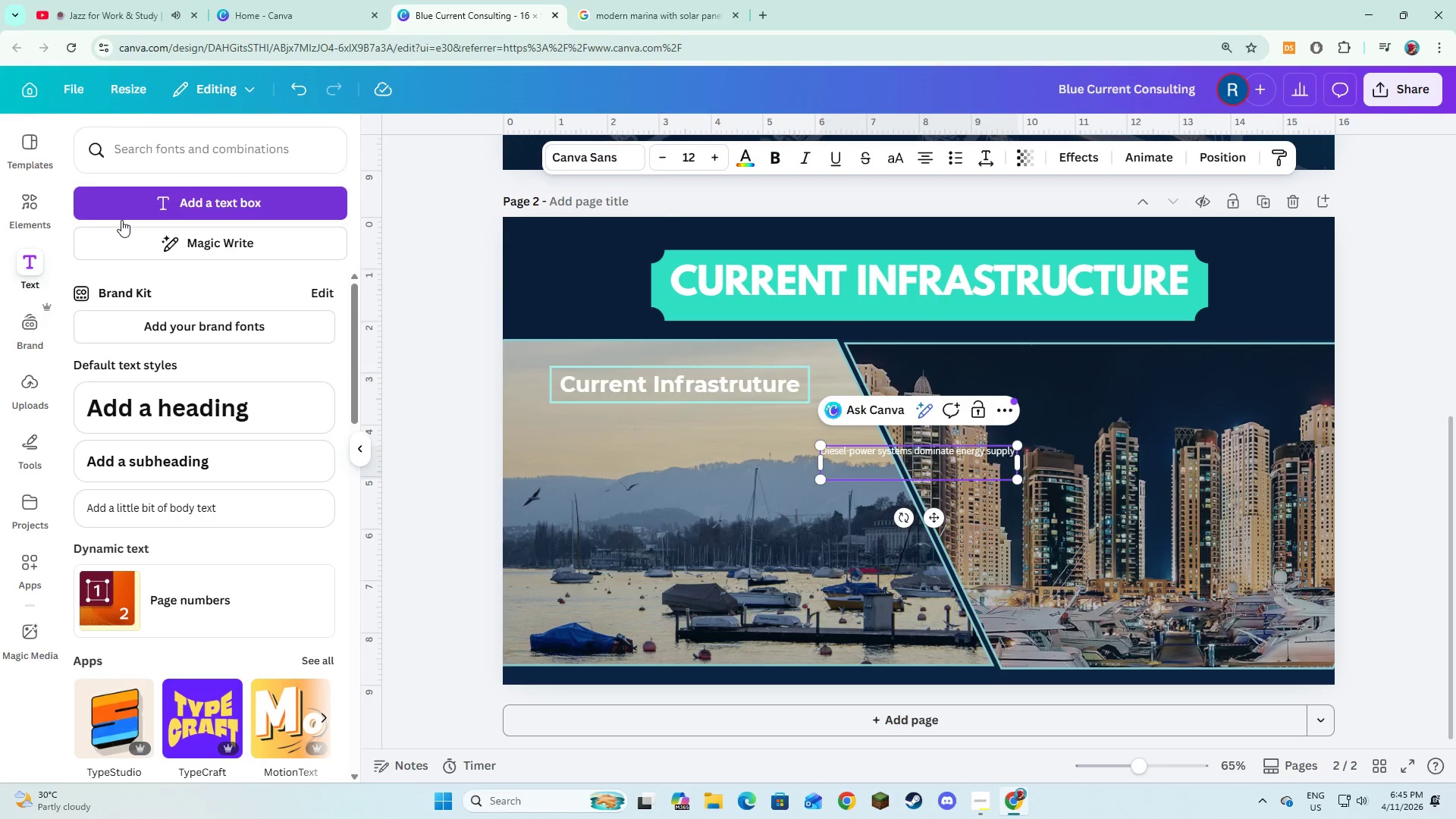 
type(Limited or no renewable integration)
 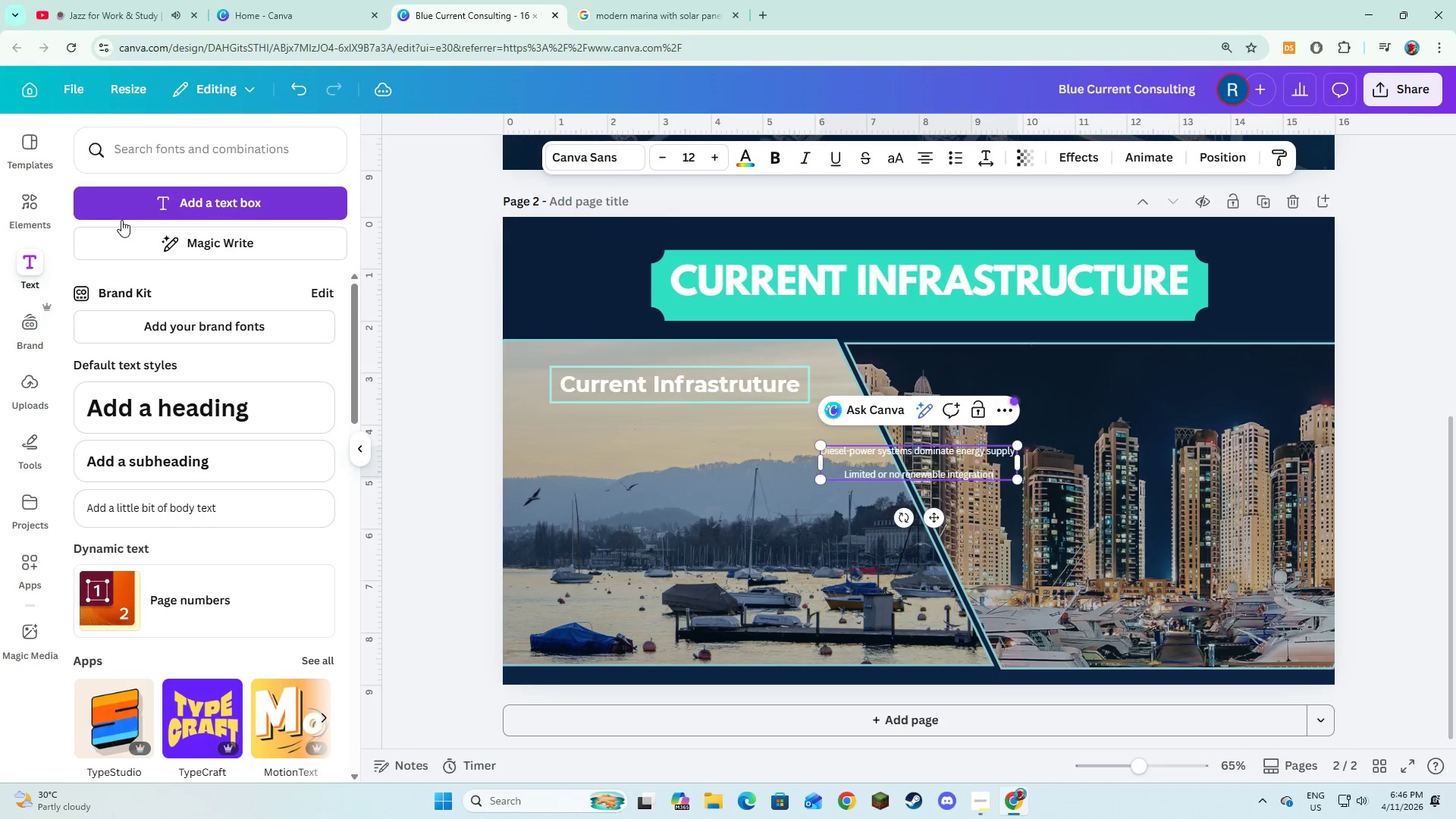 
key(Enter)
 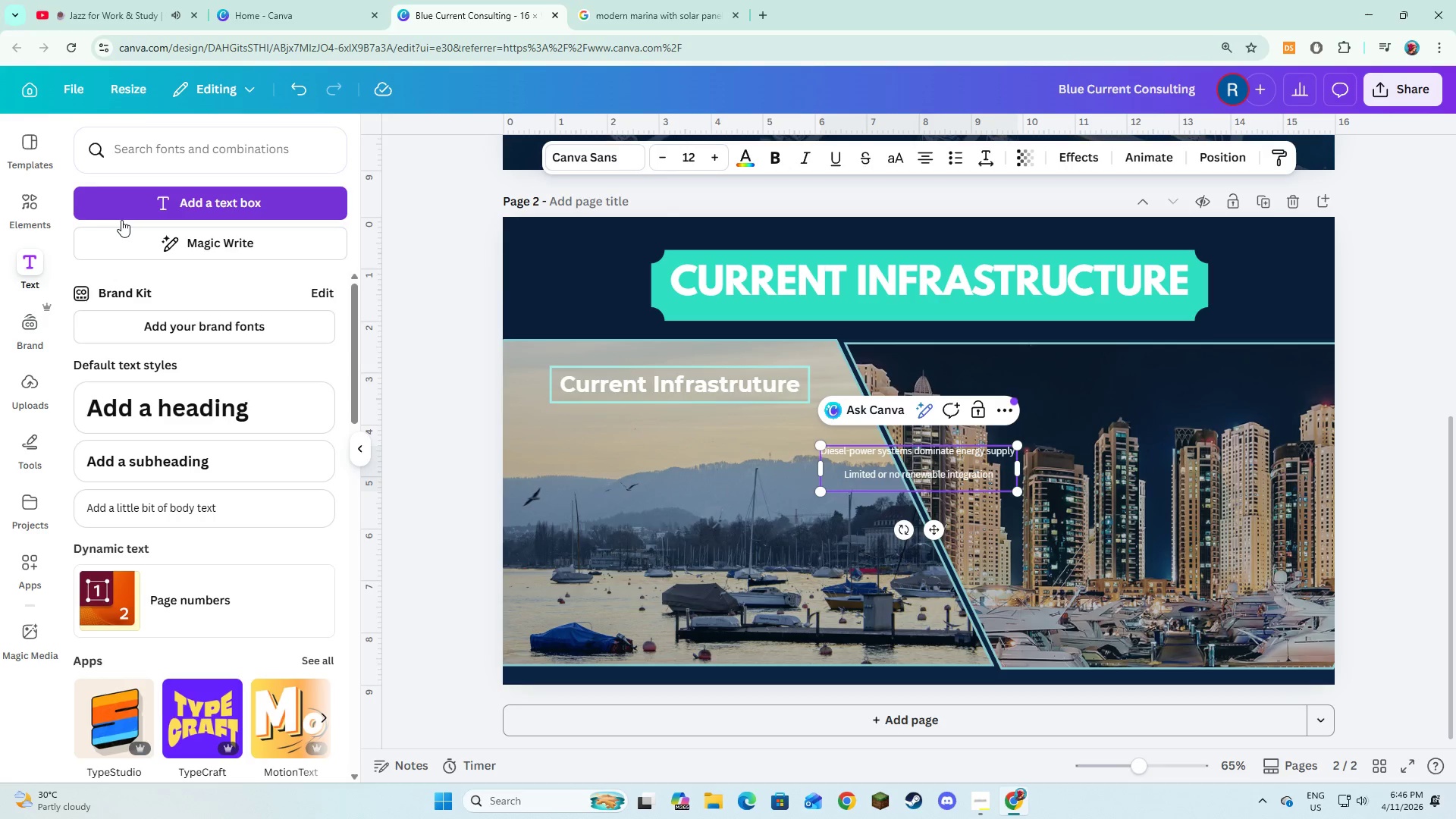 
key(Enter)
 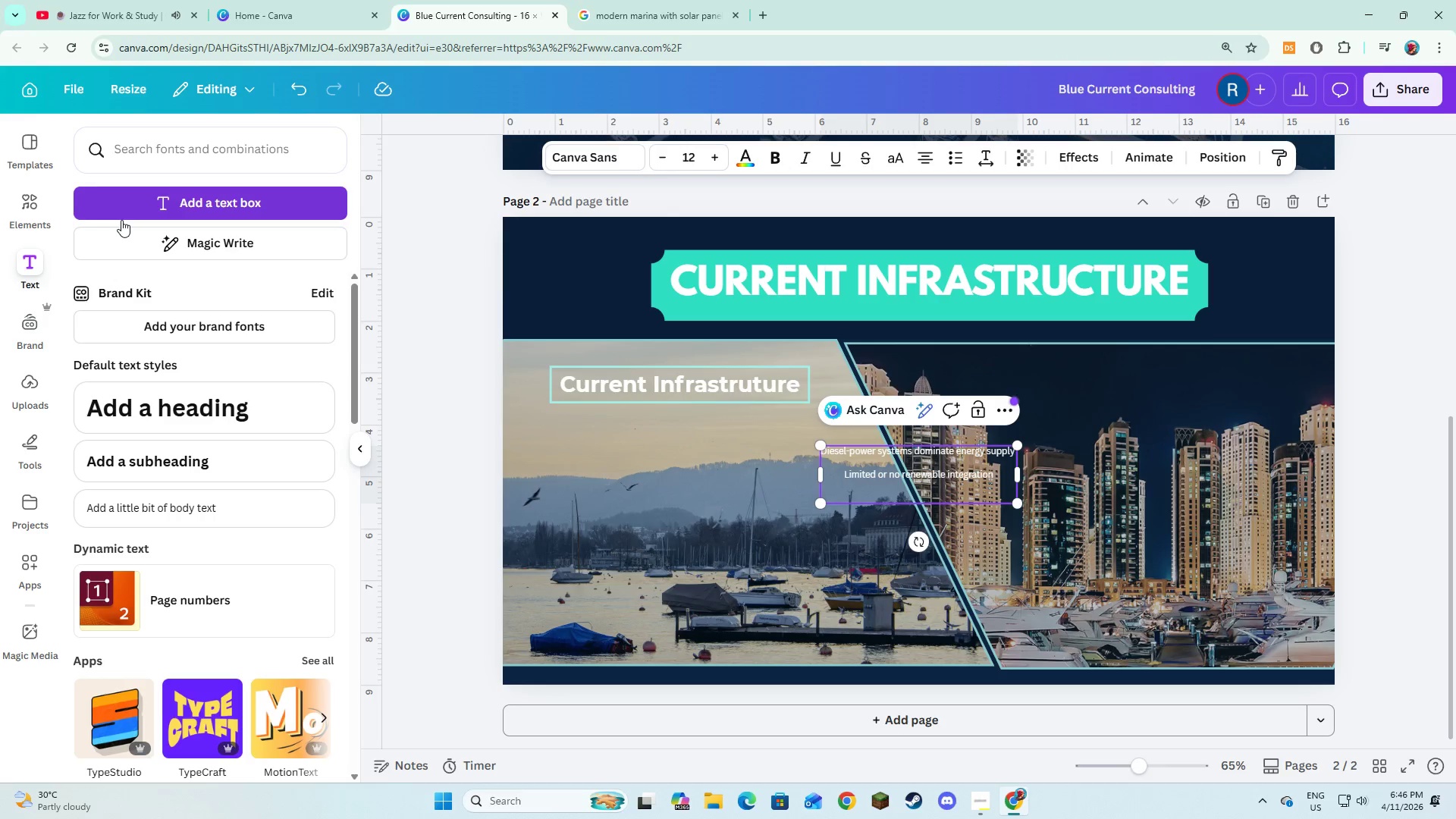 
type(High operational fuel)
 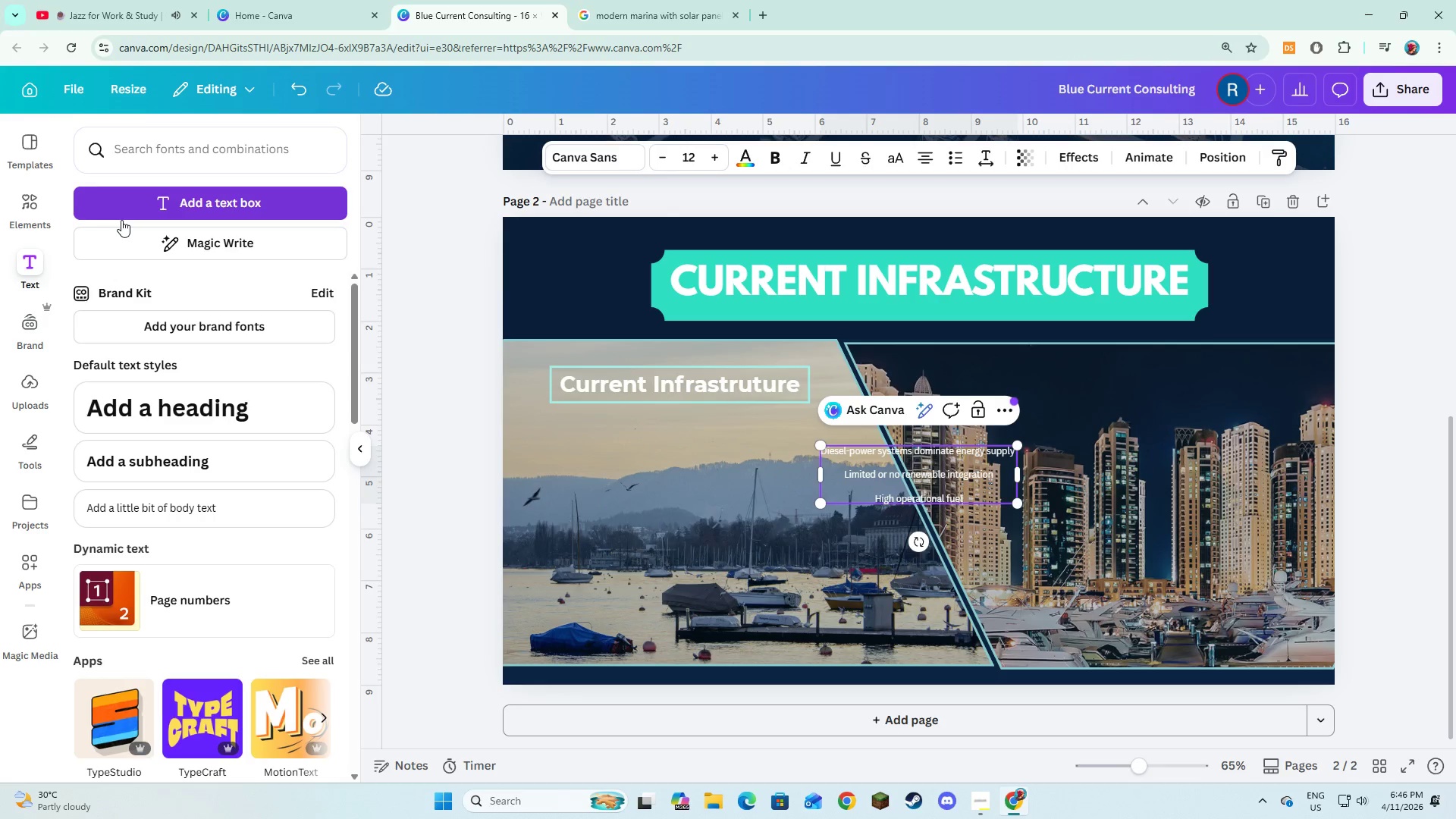 
wait(8.33)
 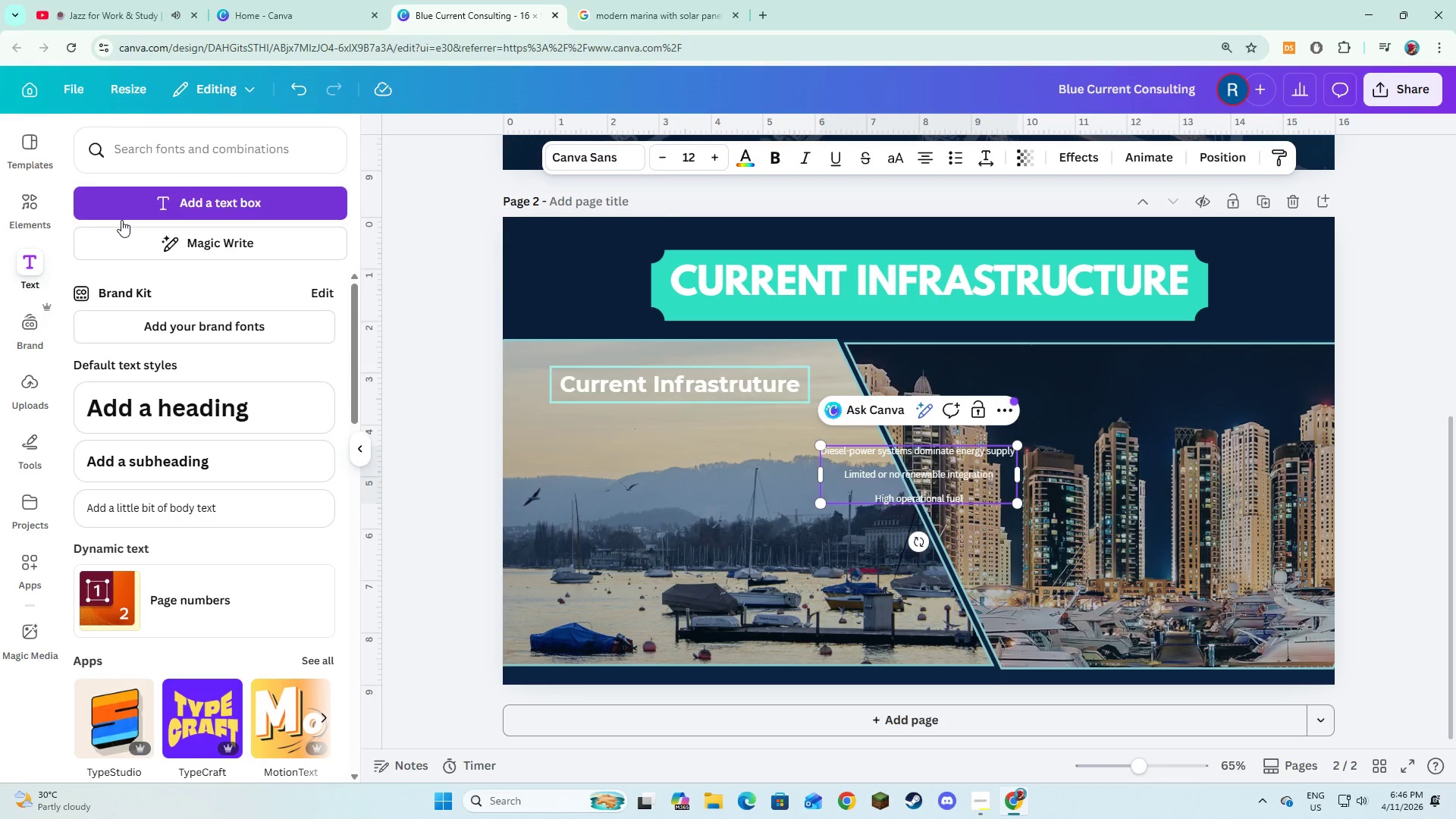 
type( costs )
 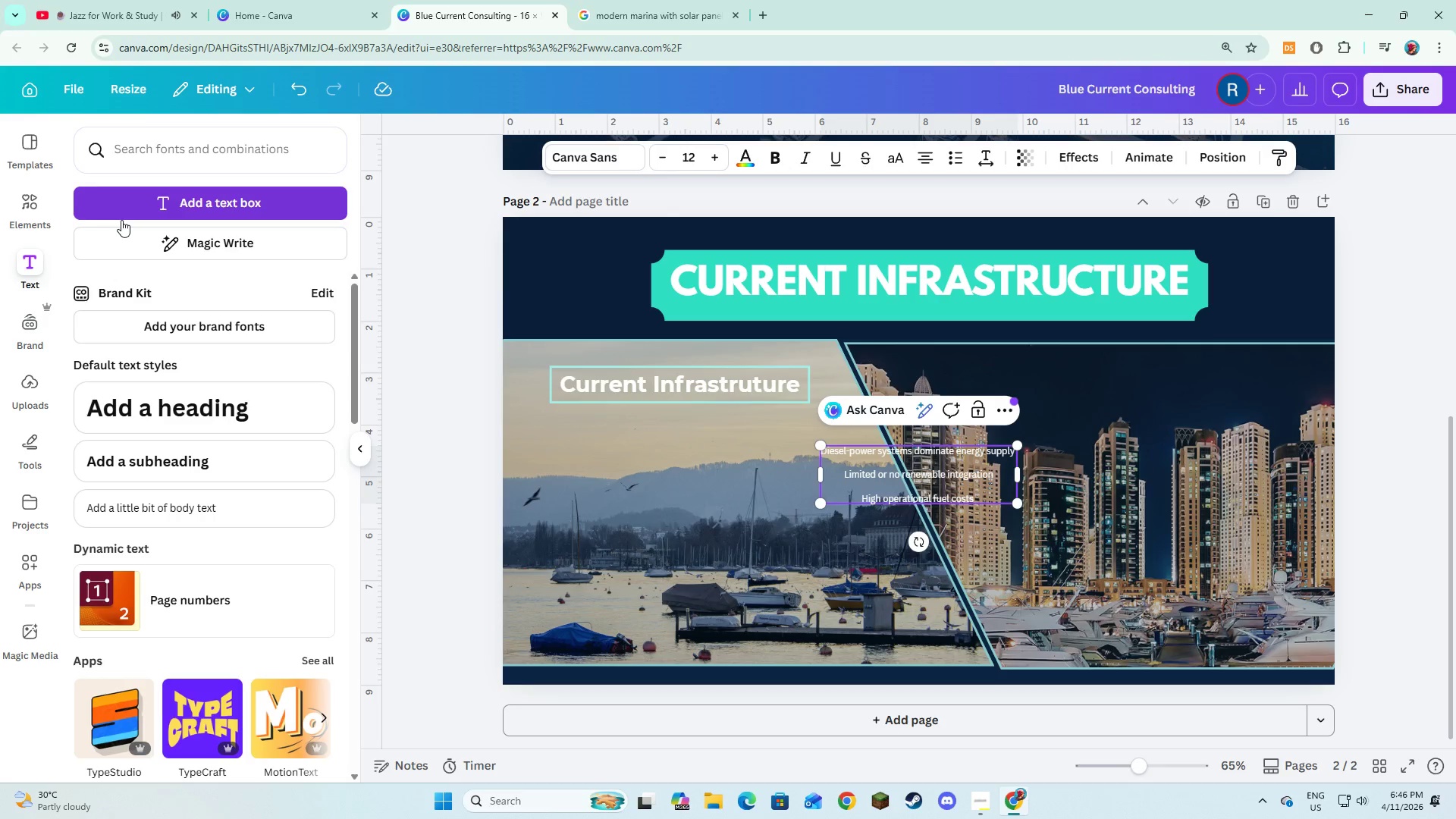 
key(Enter)
 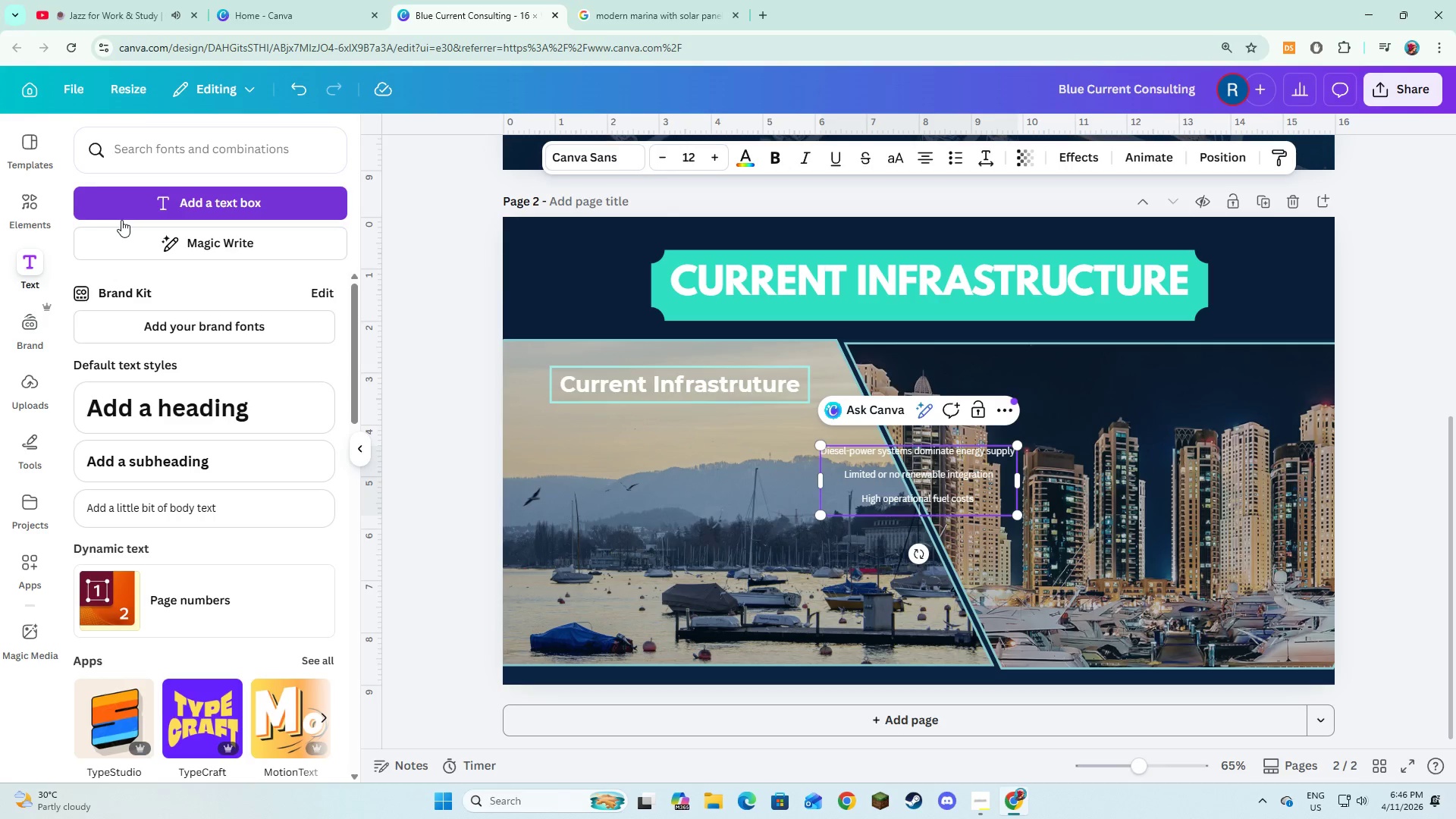 
key(Enter)
 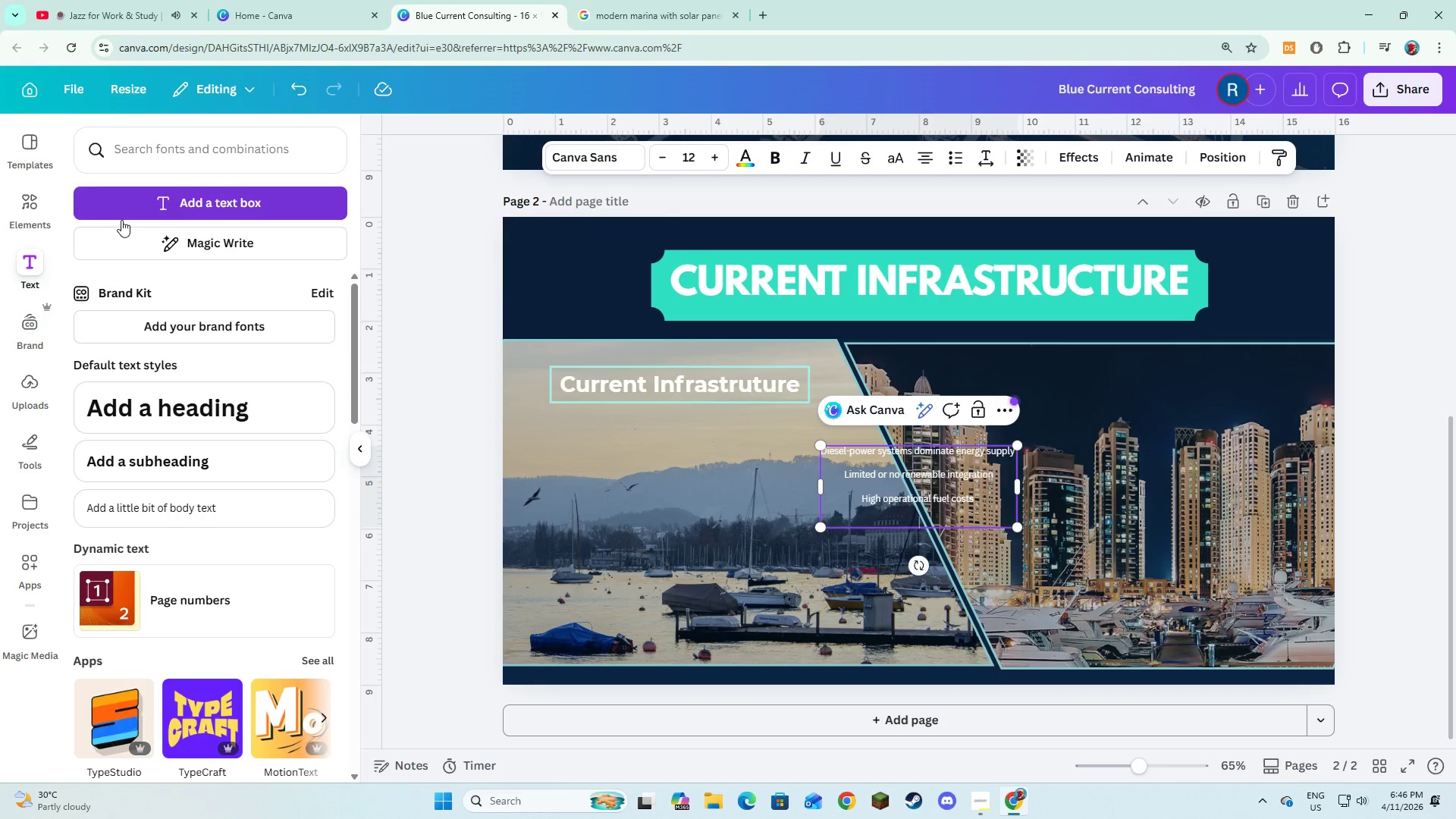 
type(Inconsistent sj)
key(Backspace)
type(hore power availability)
 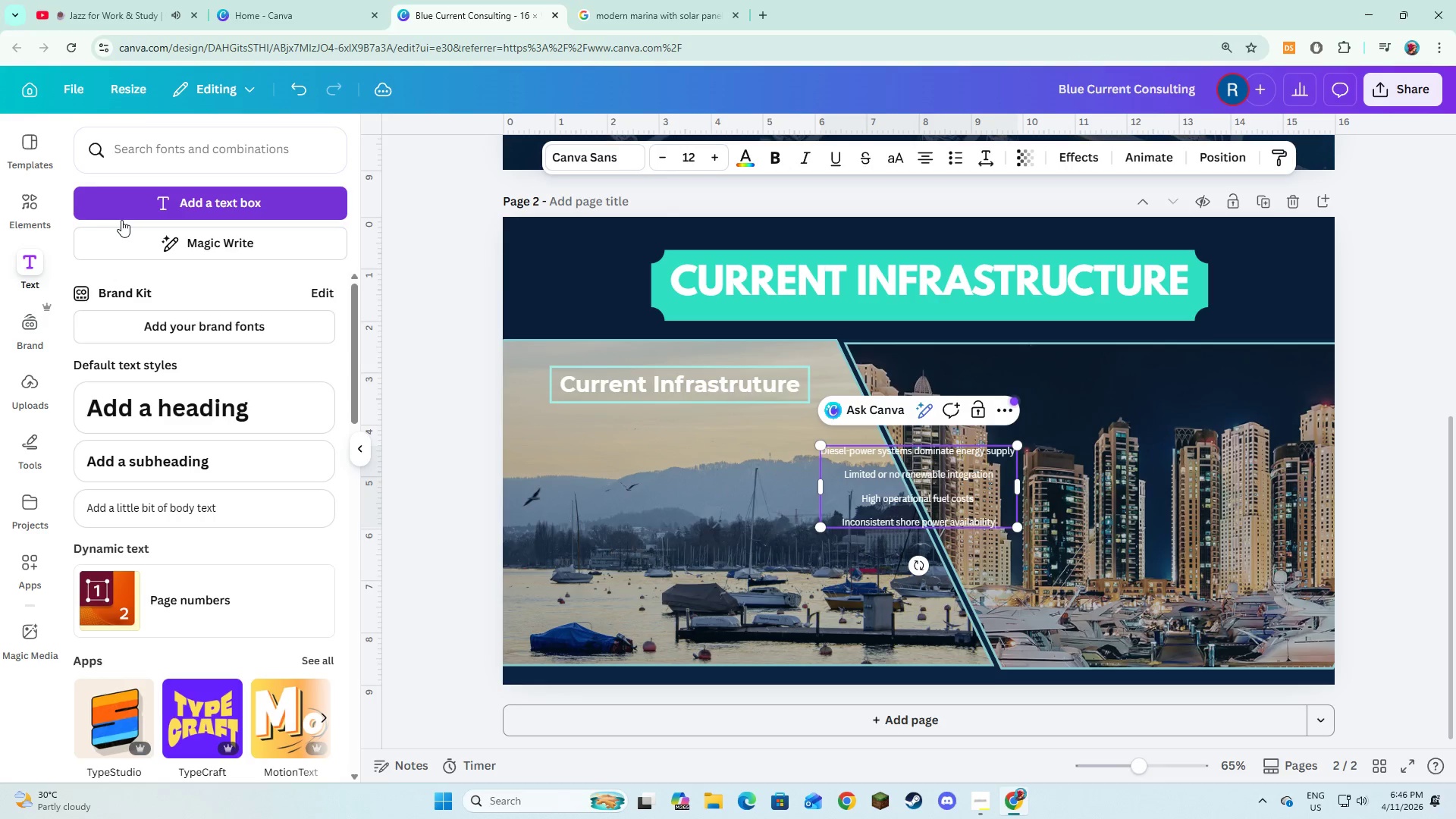 
key(Control+A)
 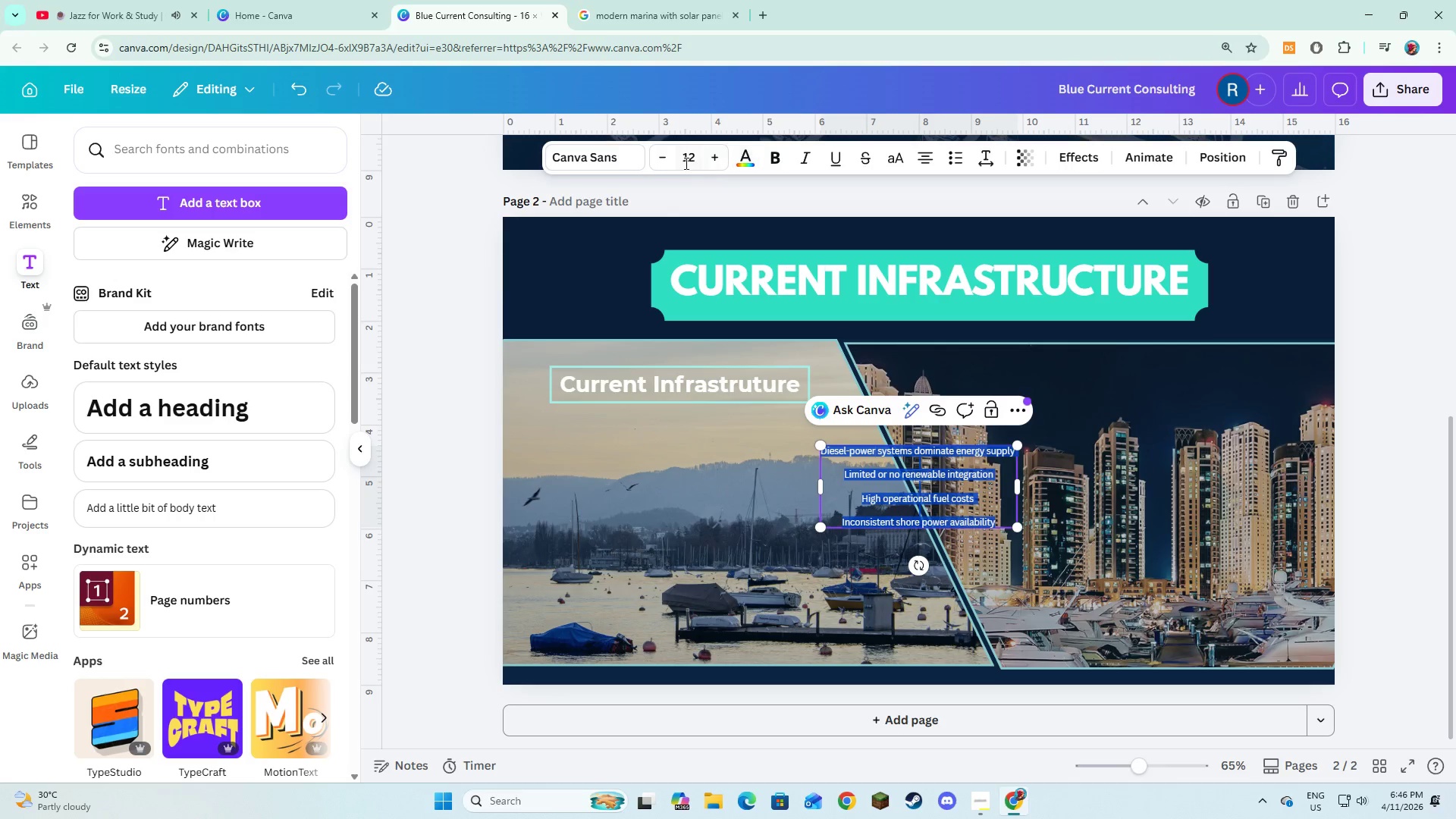 
left_click([620, 161])
 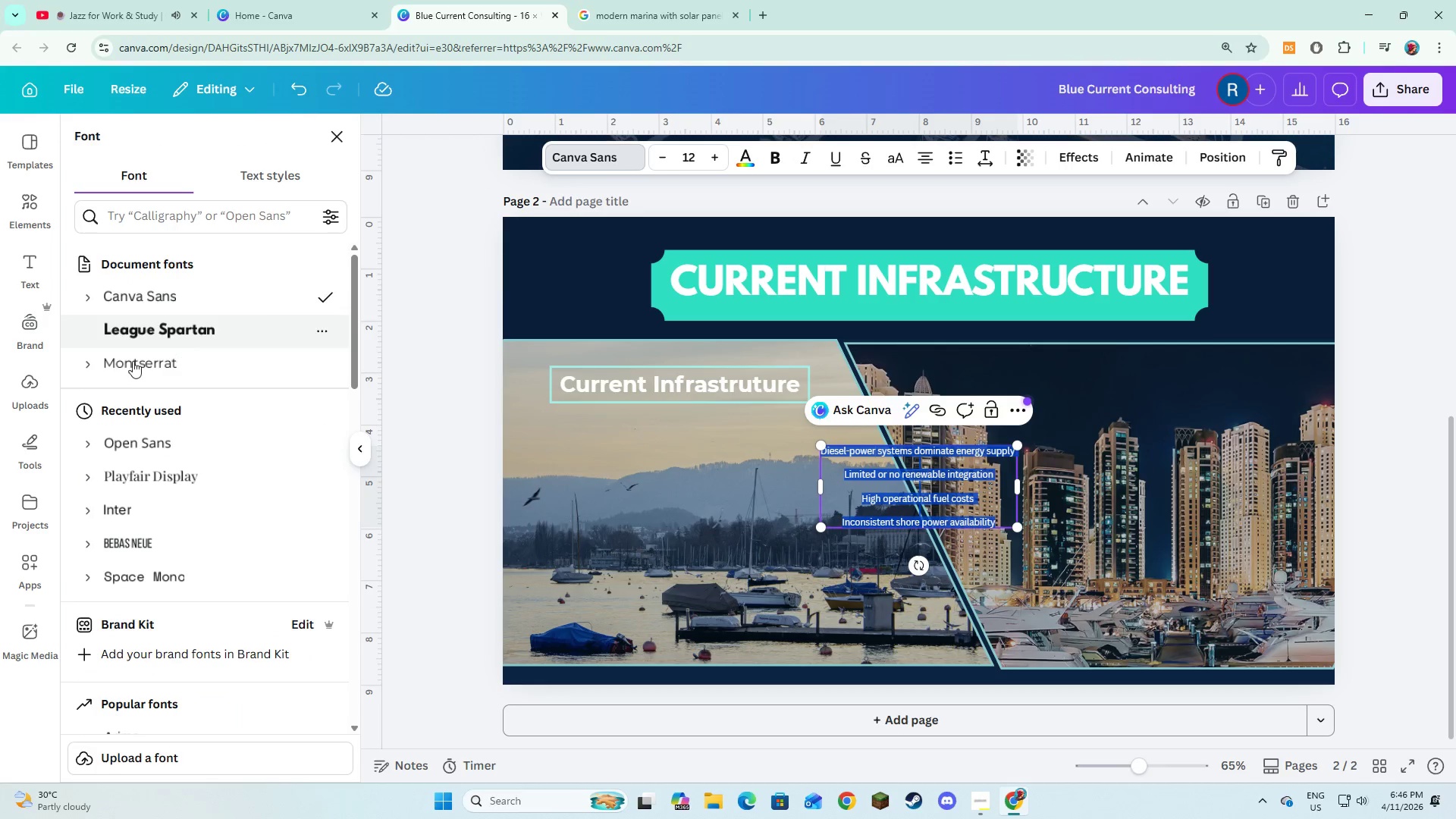 
left_click([115, 366])
 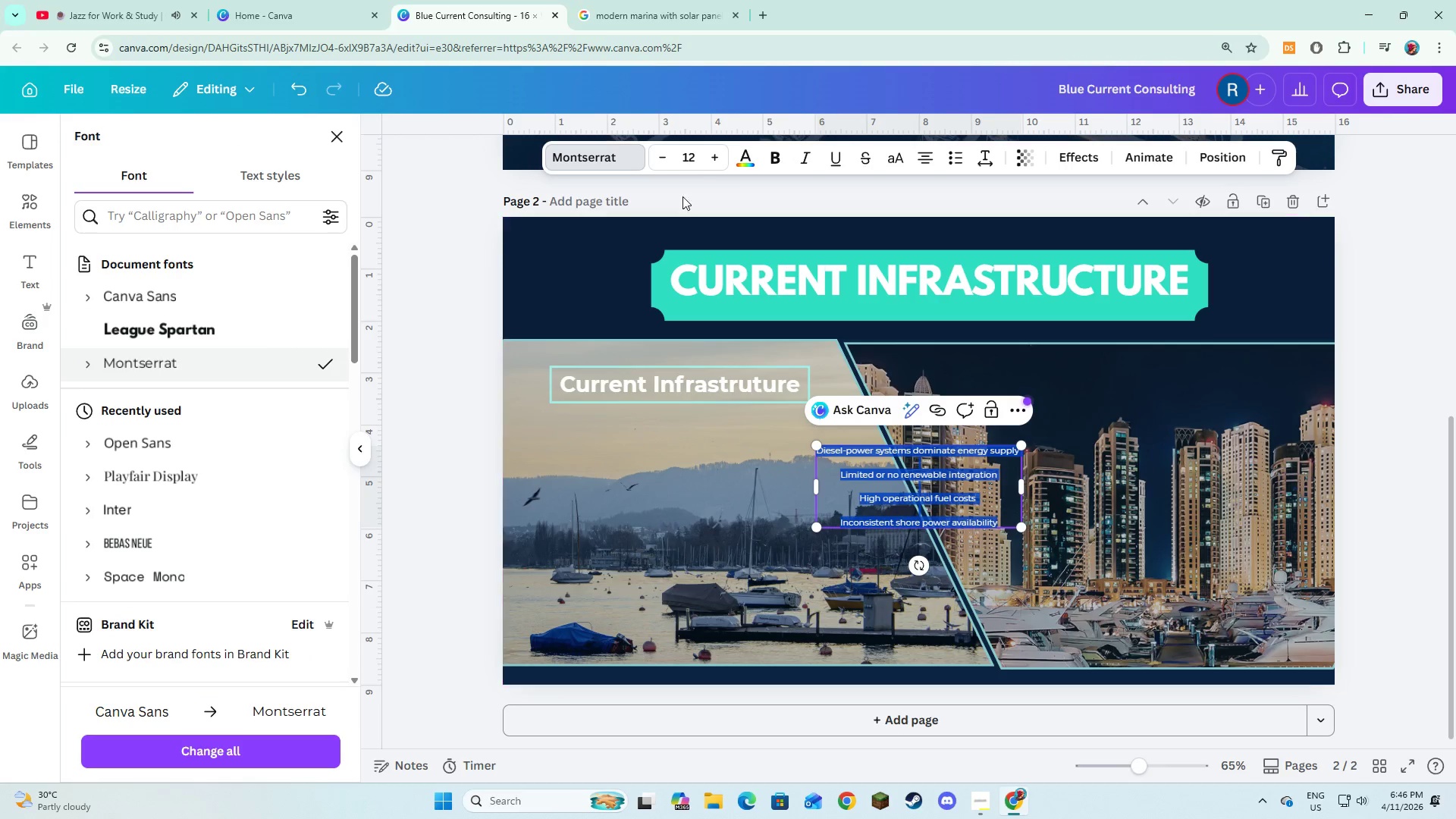 
double_click([702, 160])
 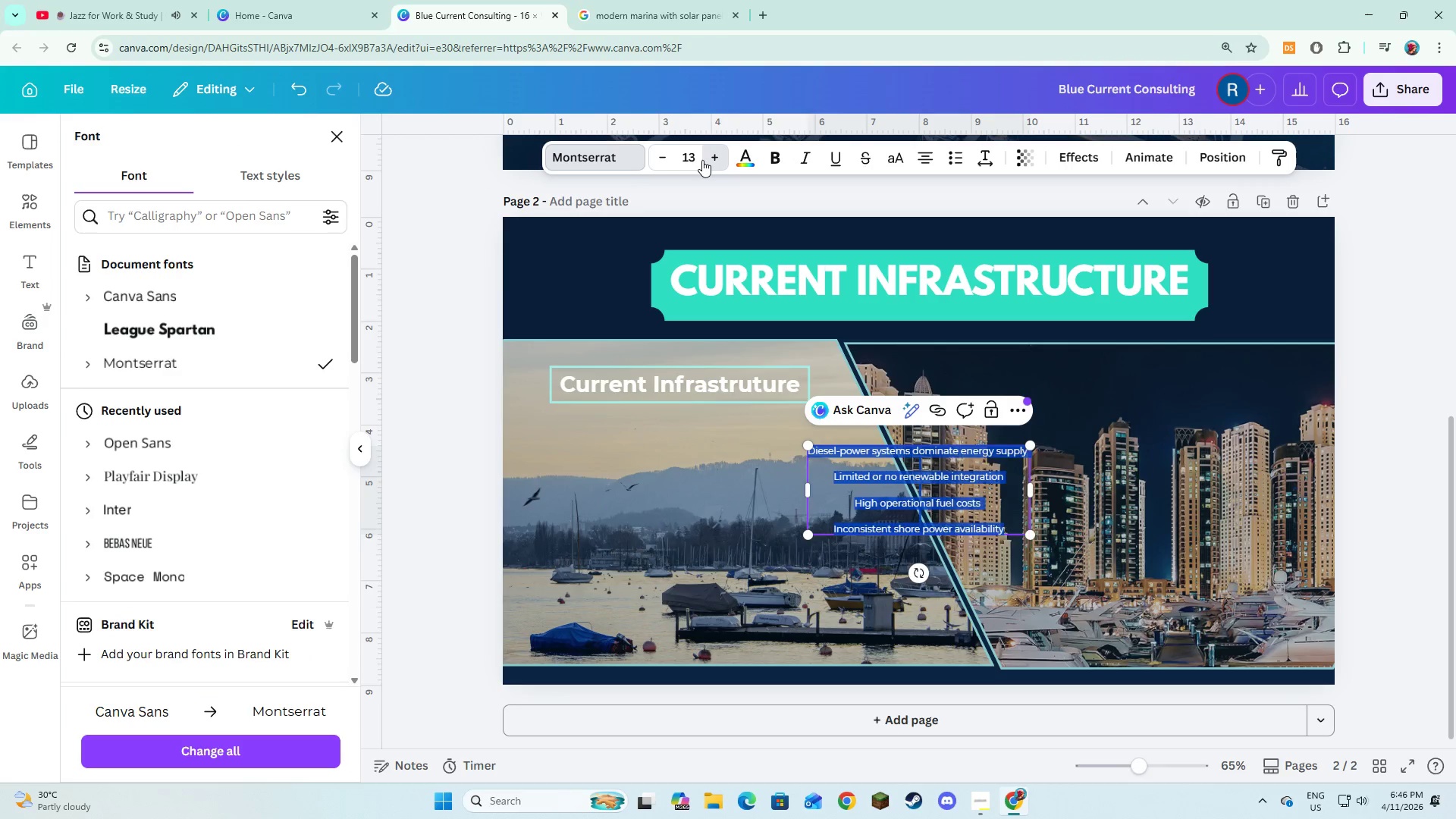 
triple_click([702, 160])
 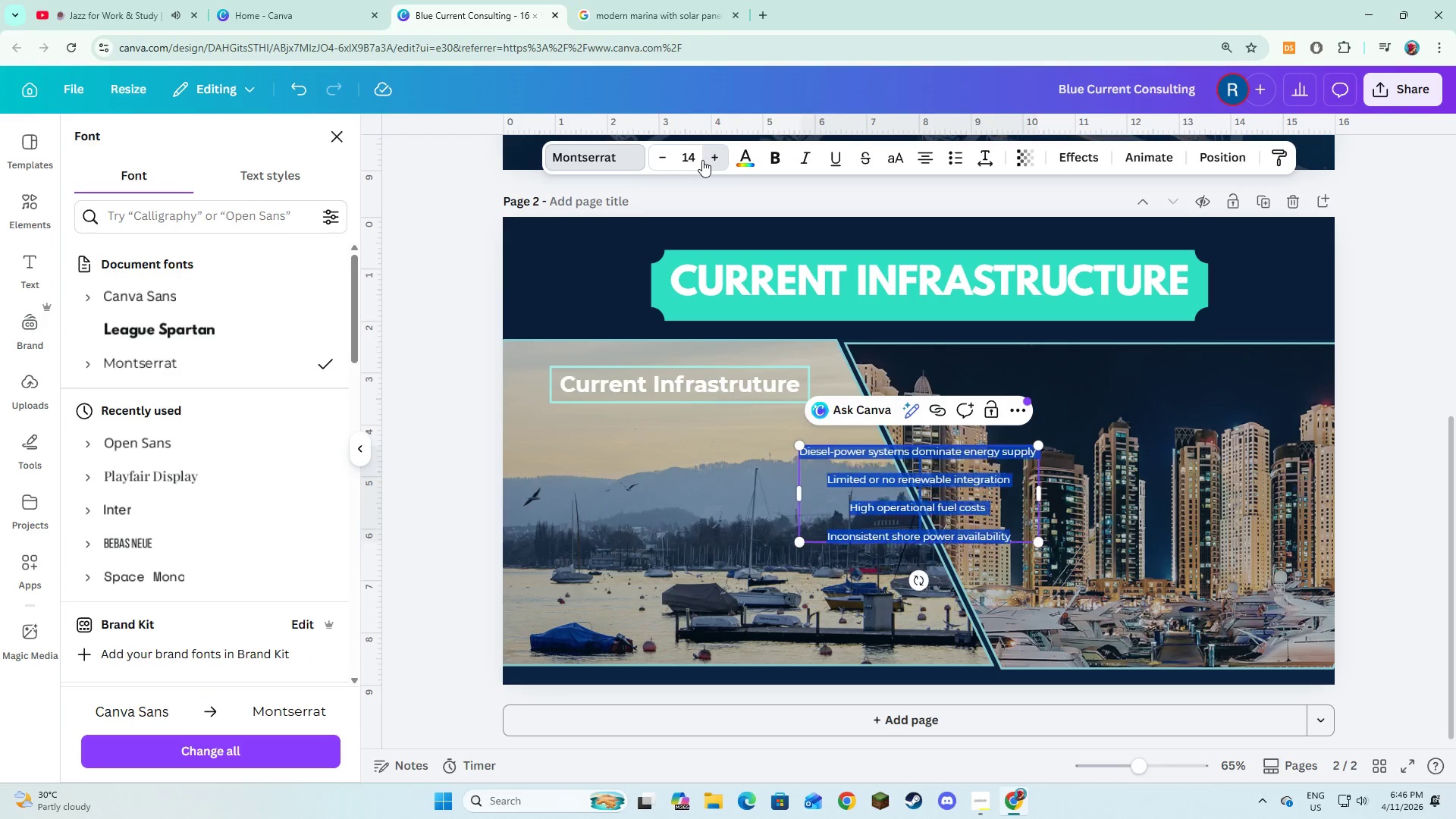 
triple_click([702, 160])
 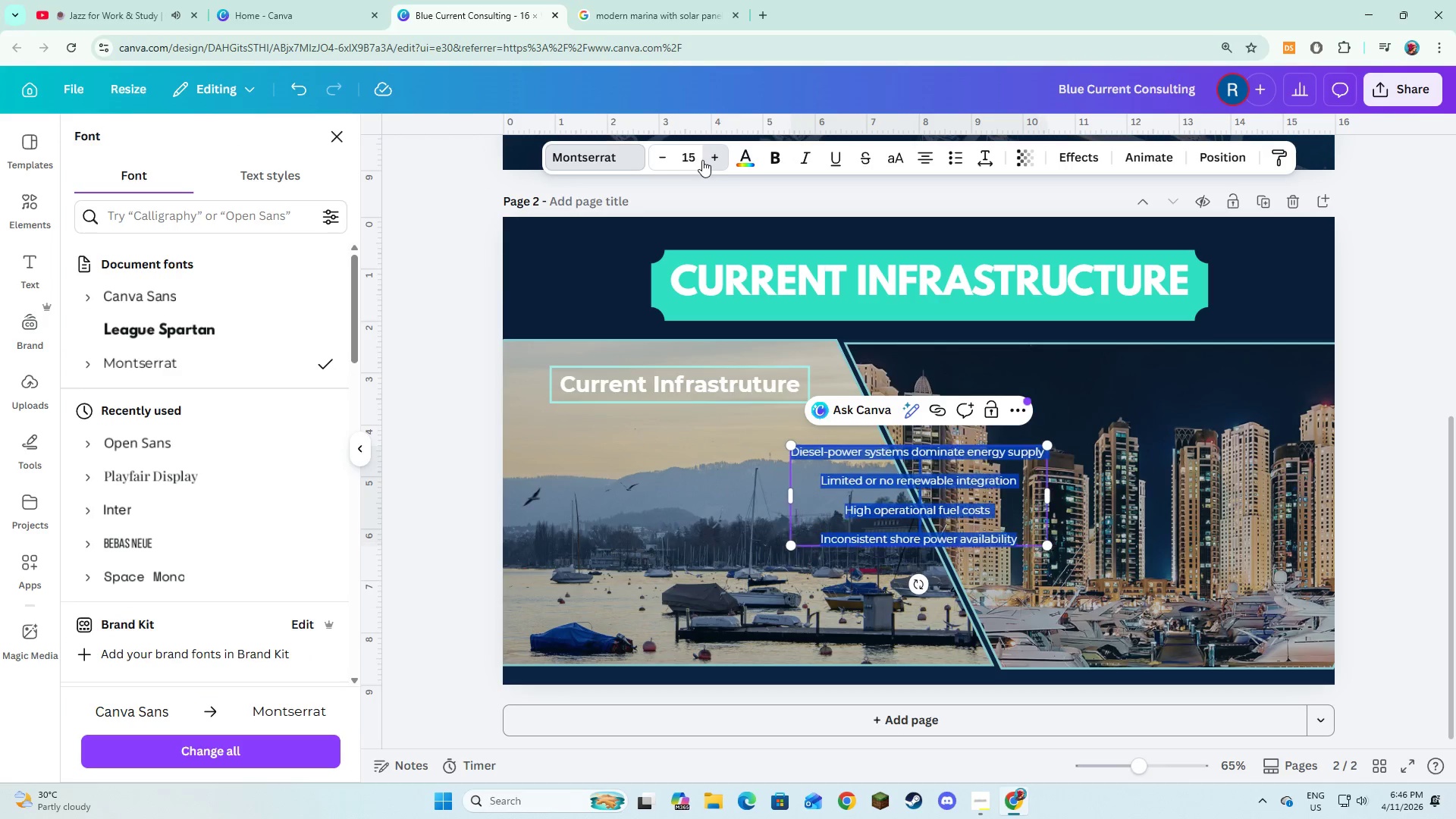 
triple_click([702, 160])
 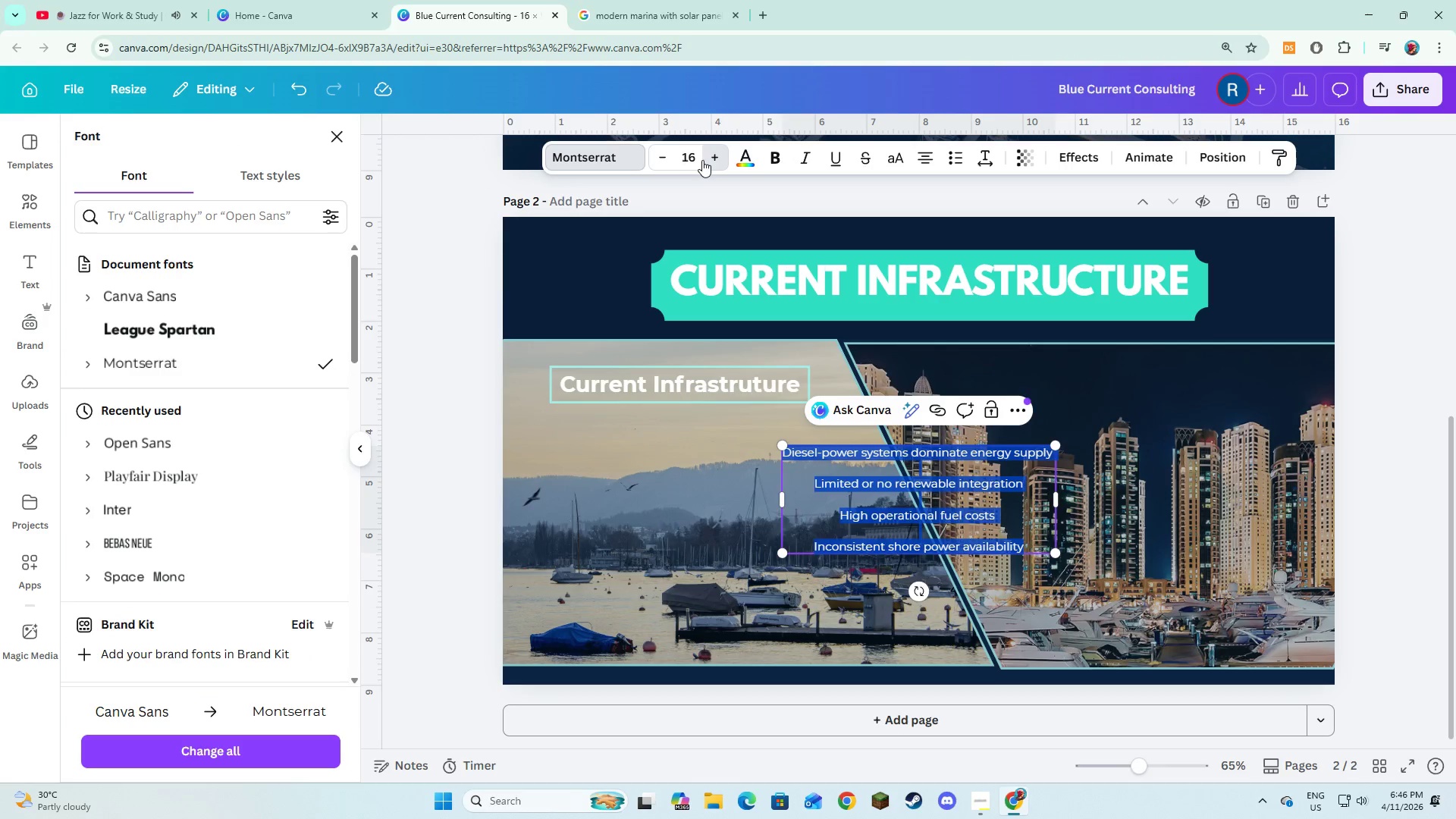 
triple_click([702, 160])
 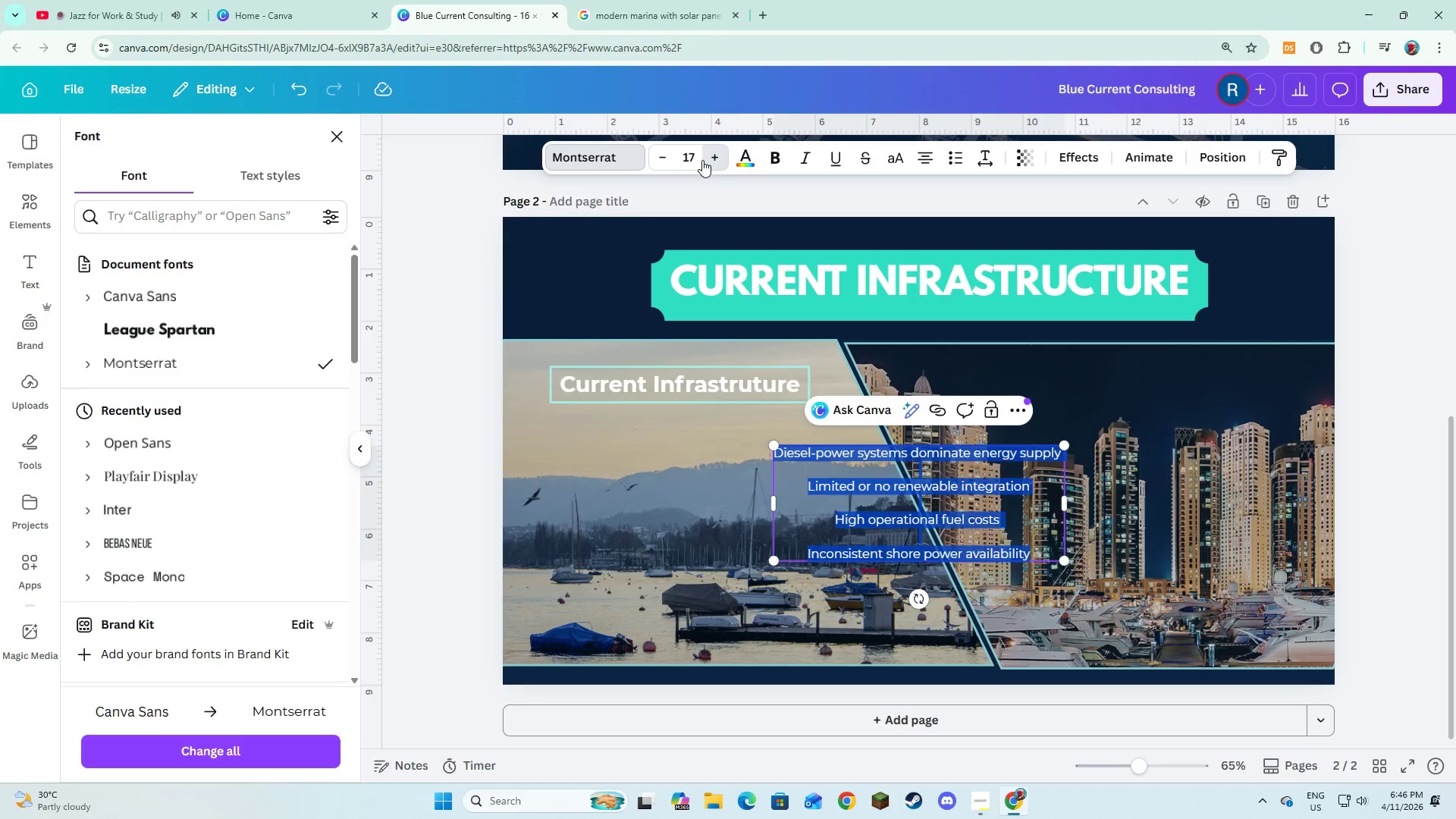 
triple_click([702, 160])
 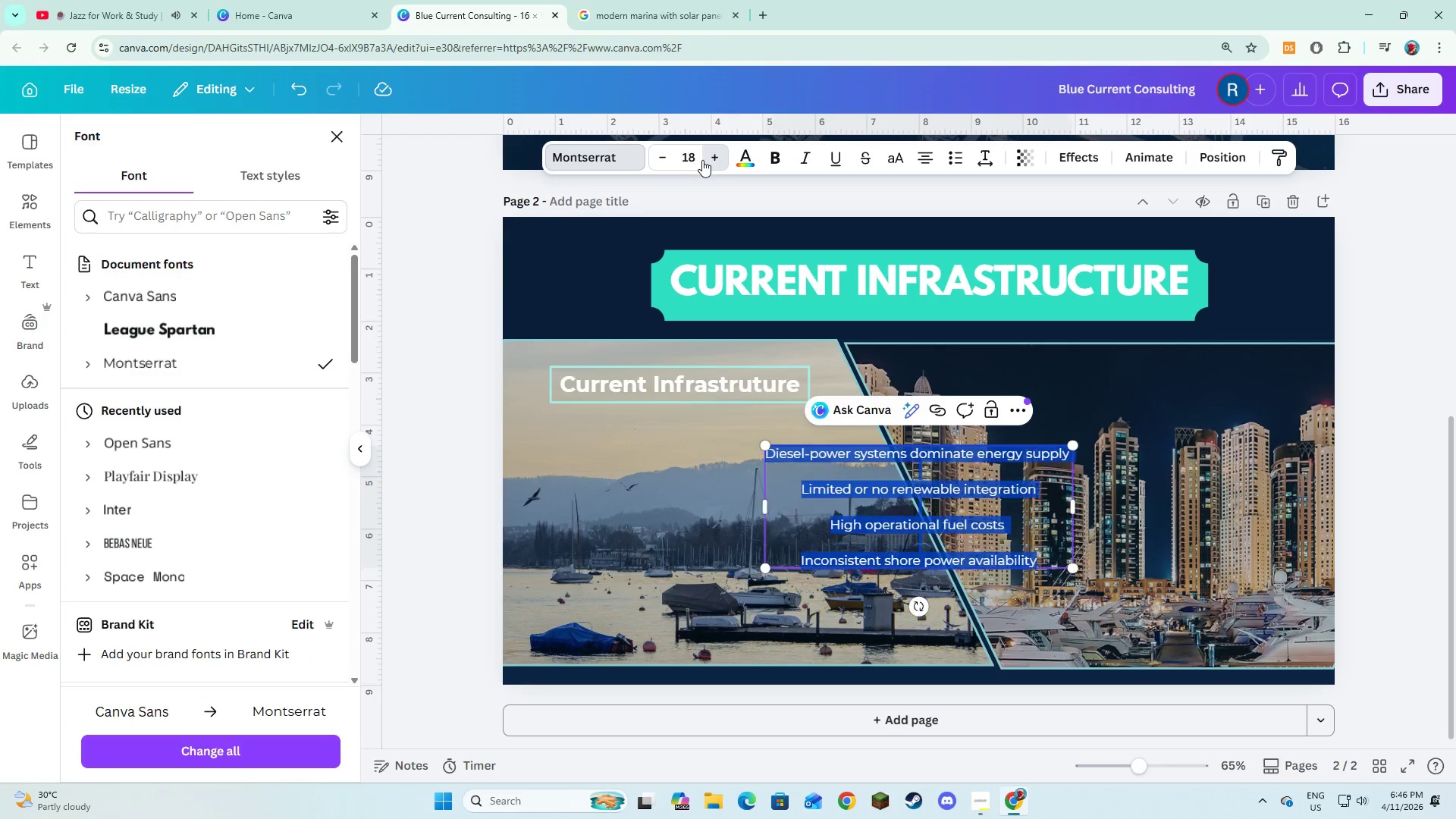 
triple_click([702, 160])
 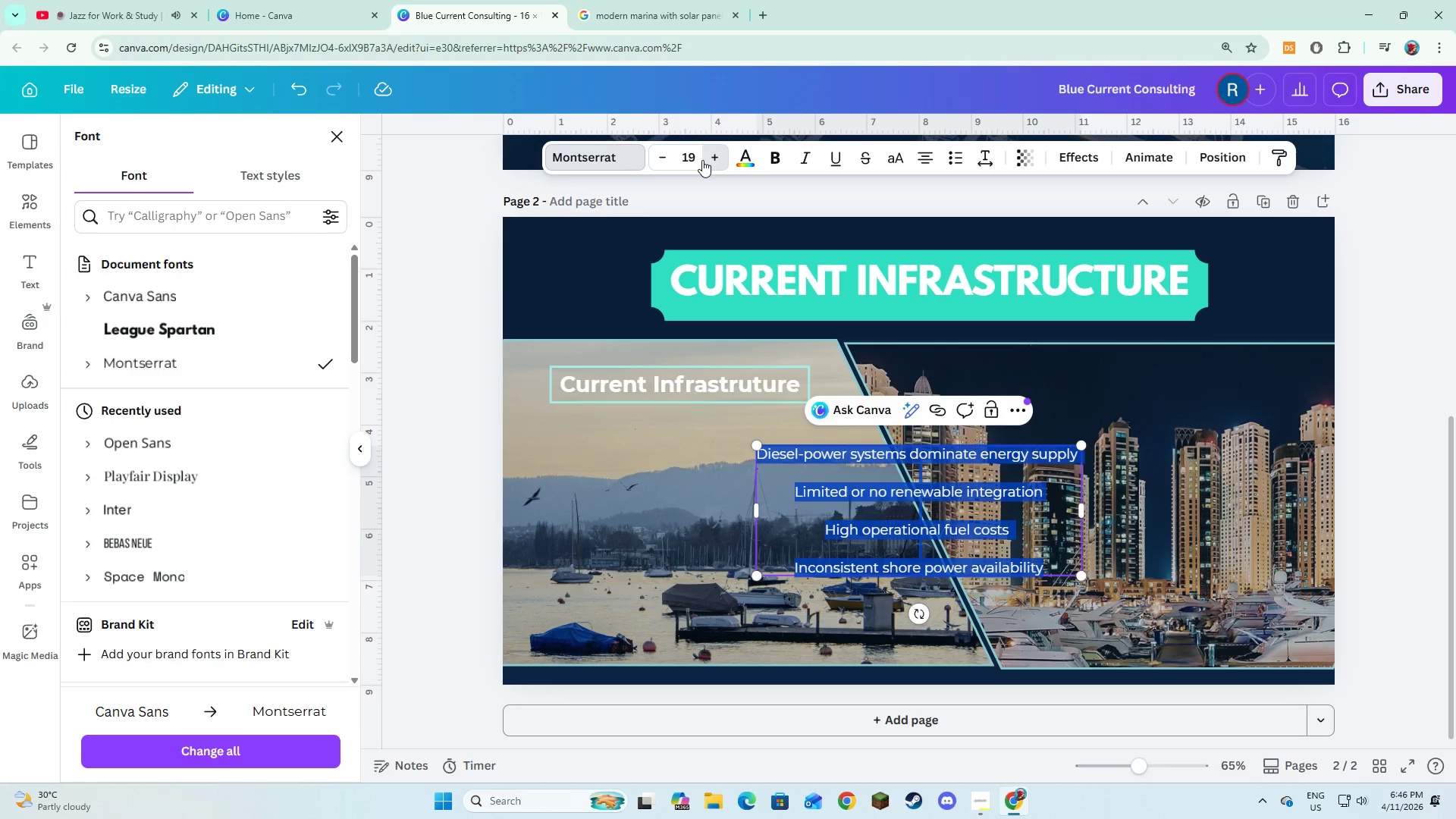 
triple_click([702, 160])
 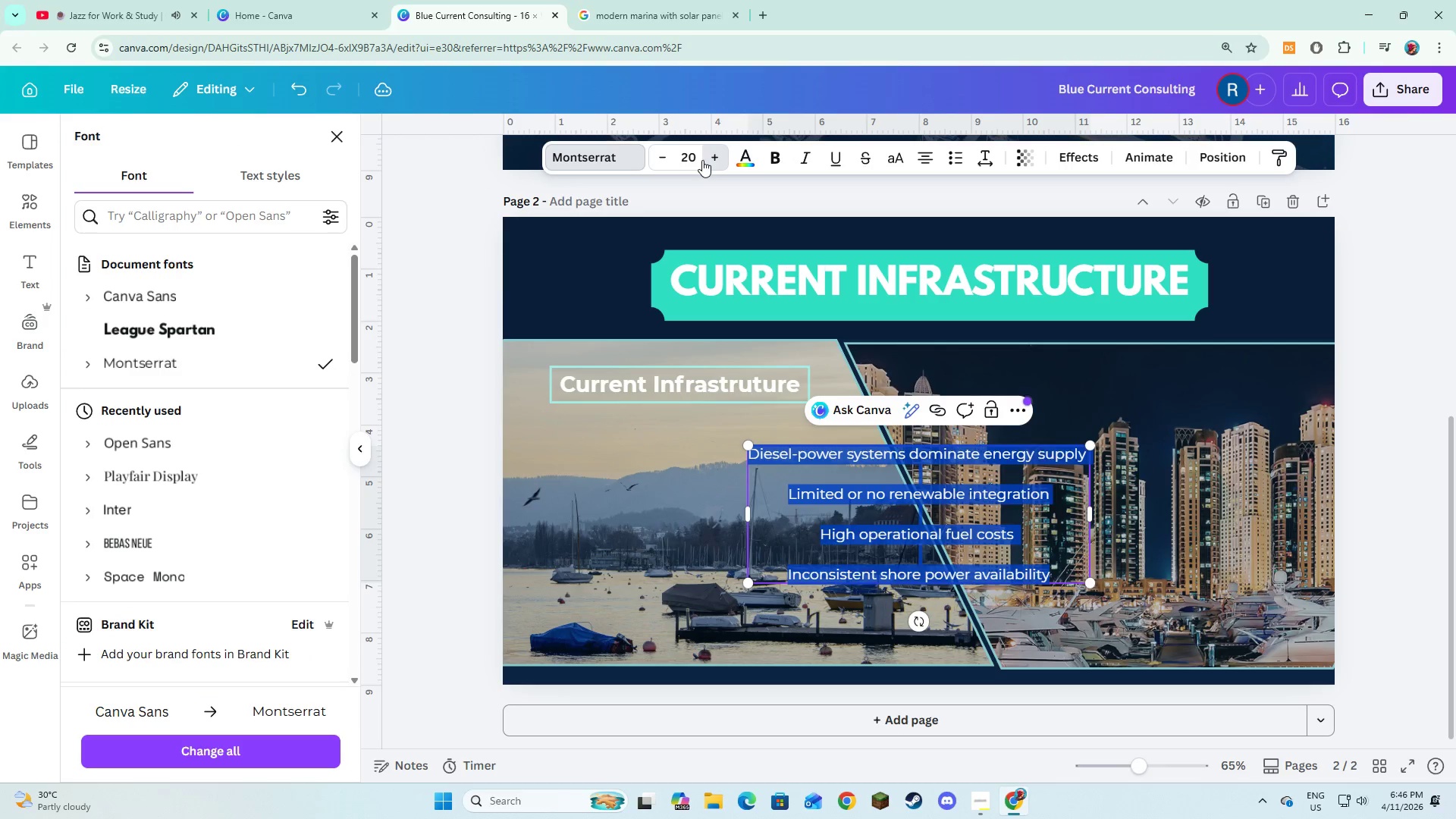 
triple_click([702, 160])
 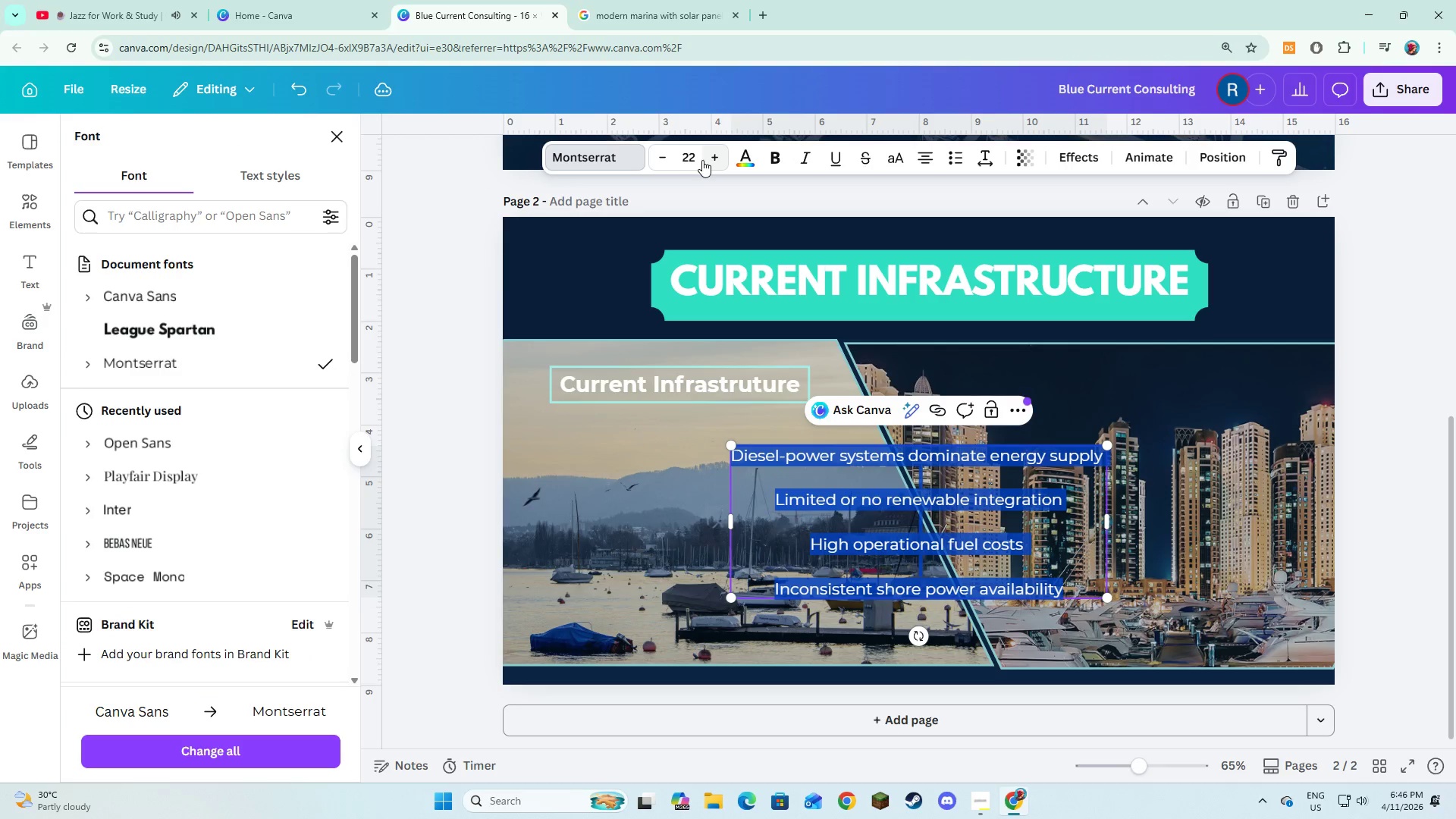 
double_click([702, 160])
 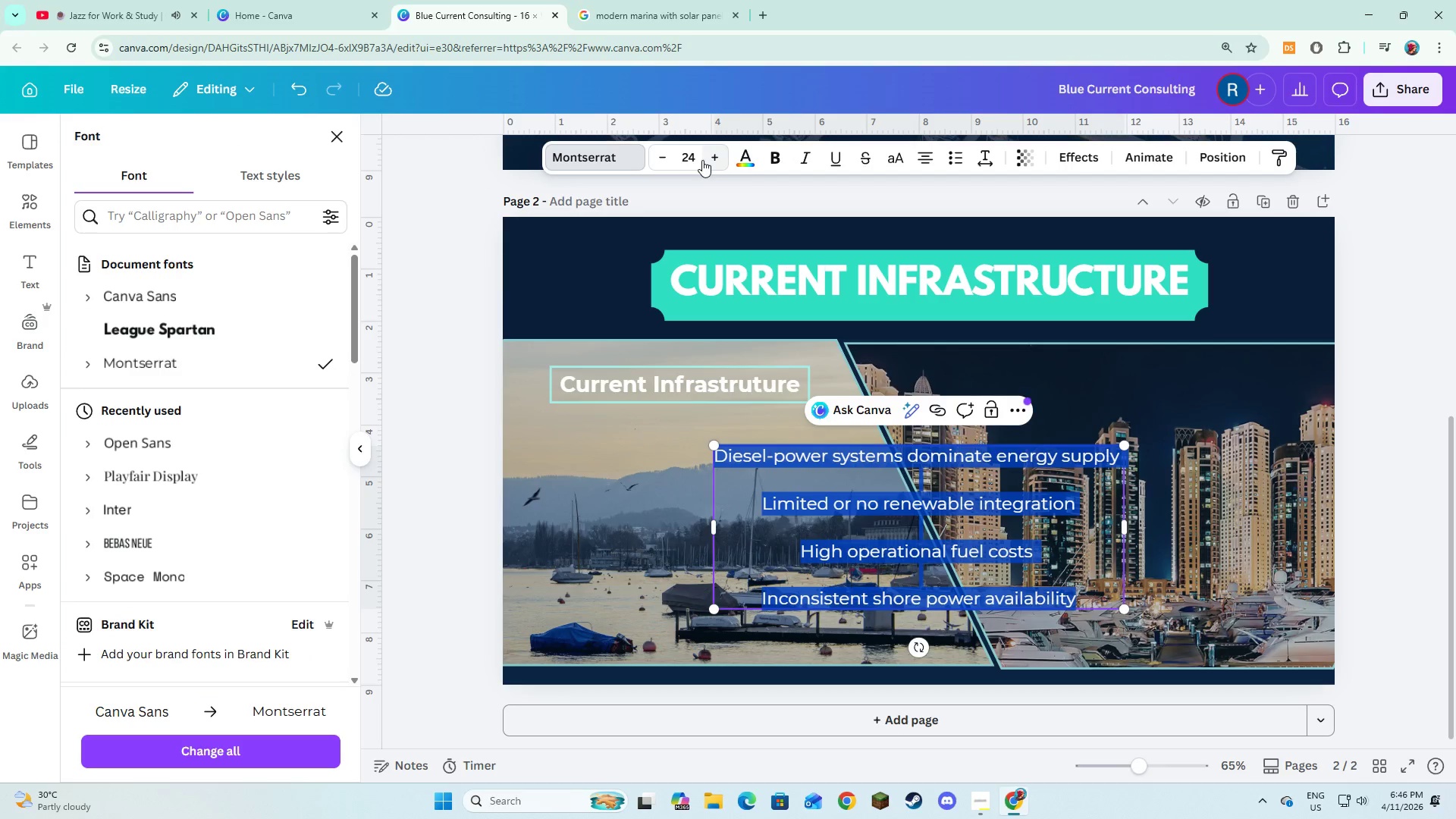 
triple_click([702, 160])
 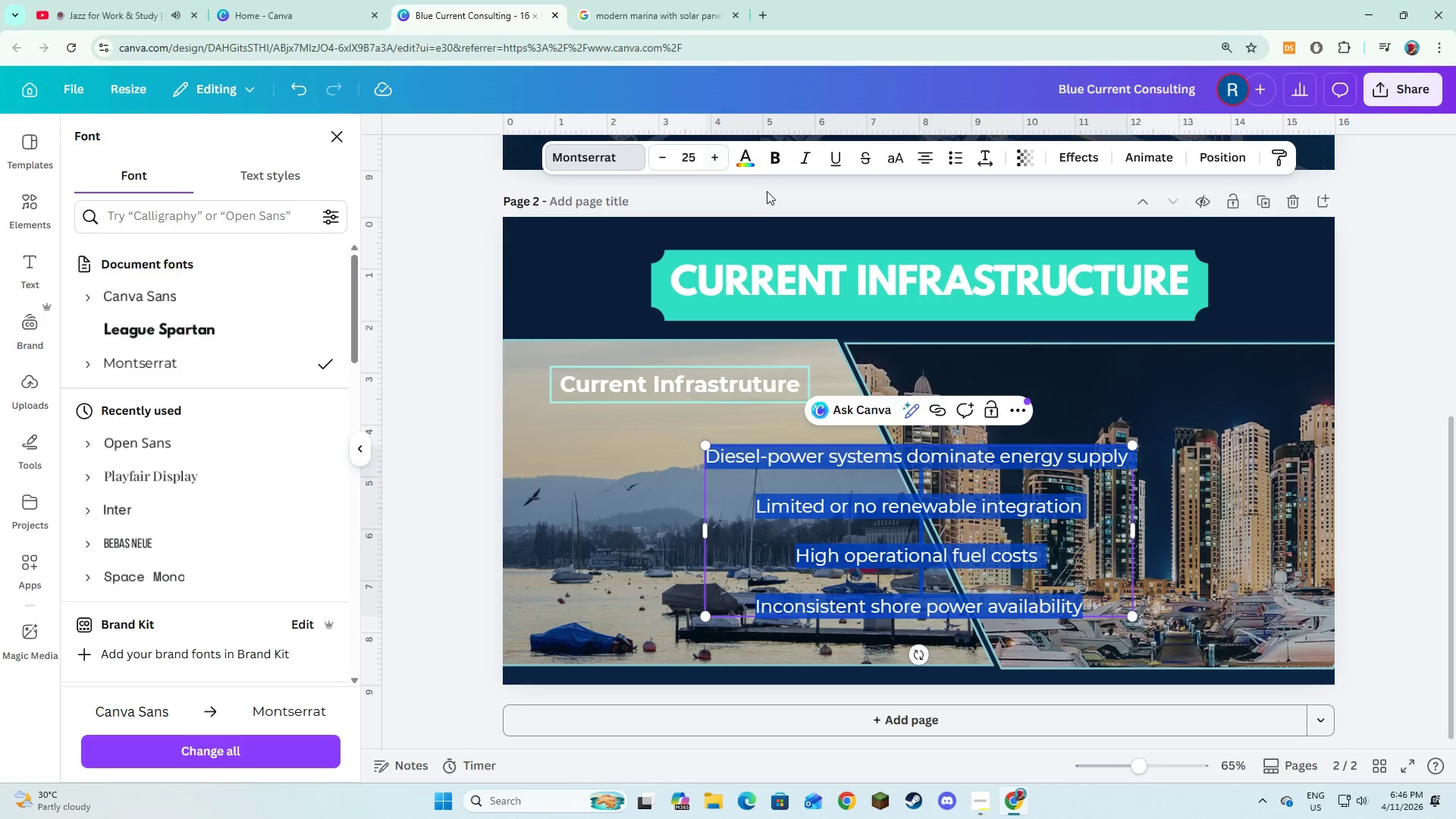 
mouse_move([786, 189])
 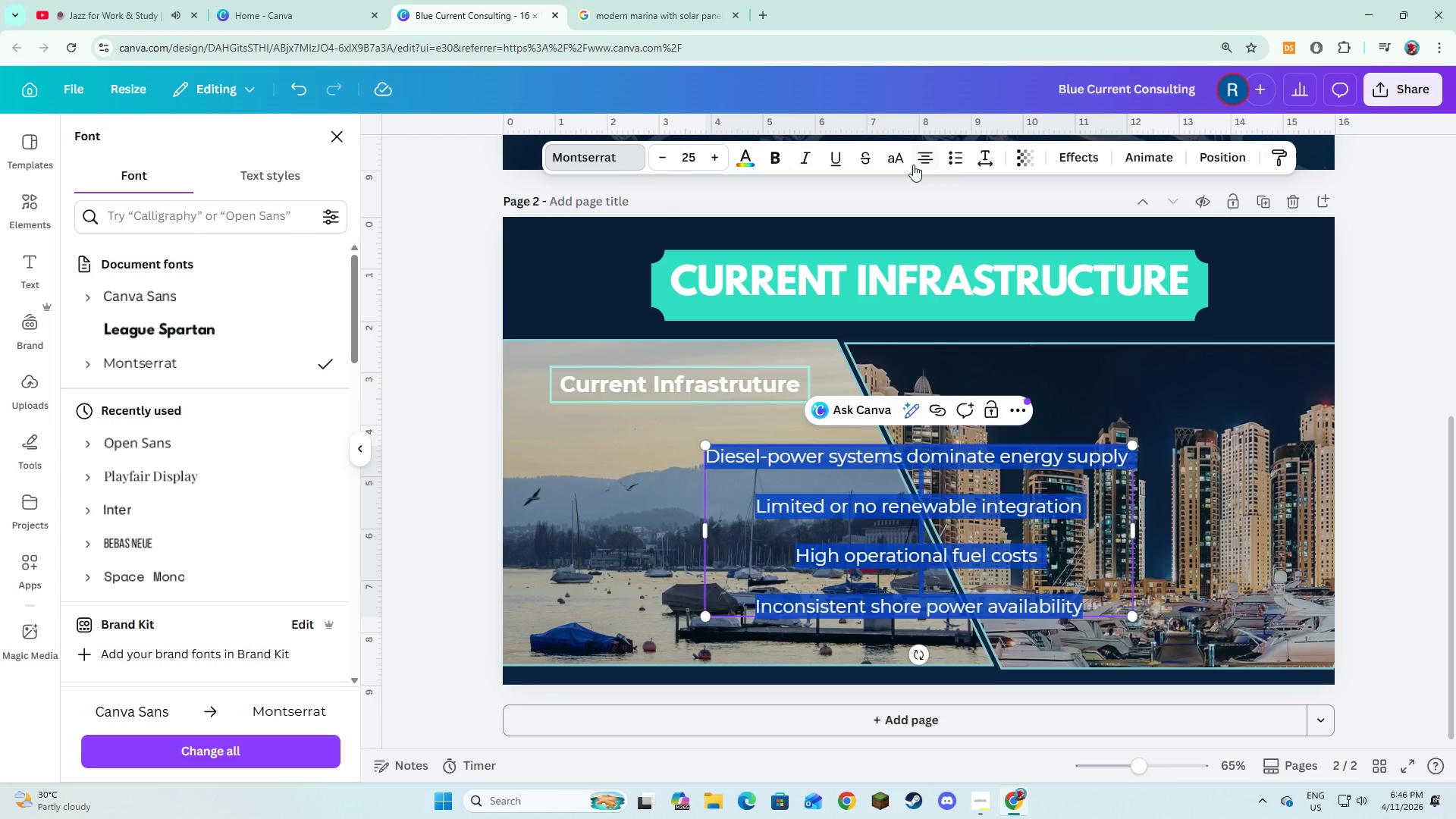 
left_click([913, 165])
 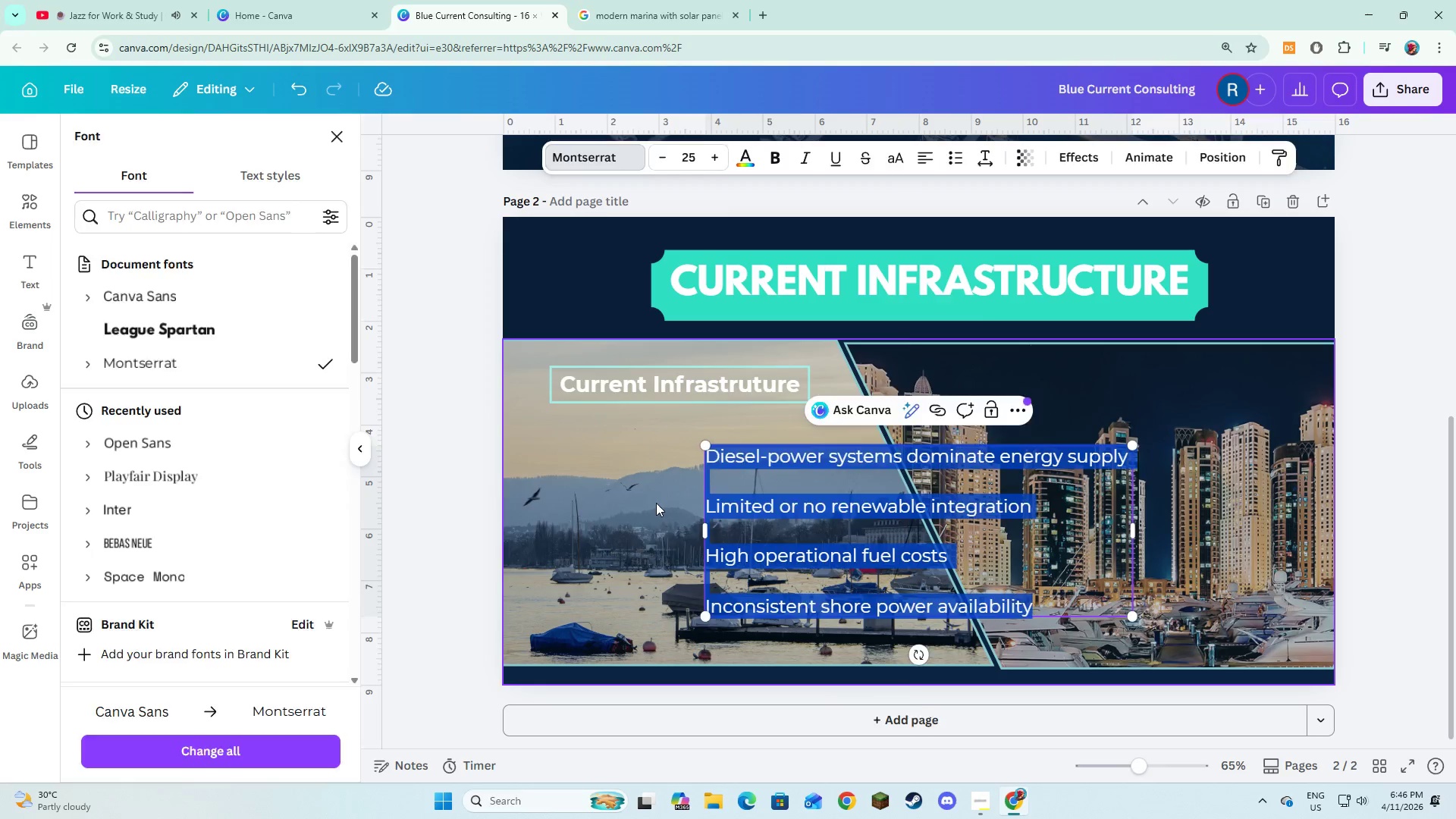 
double_click([737, 516])
 